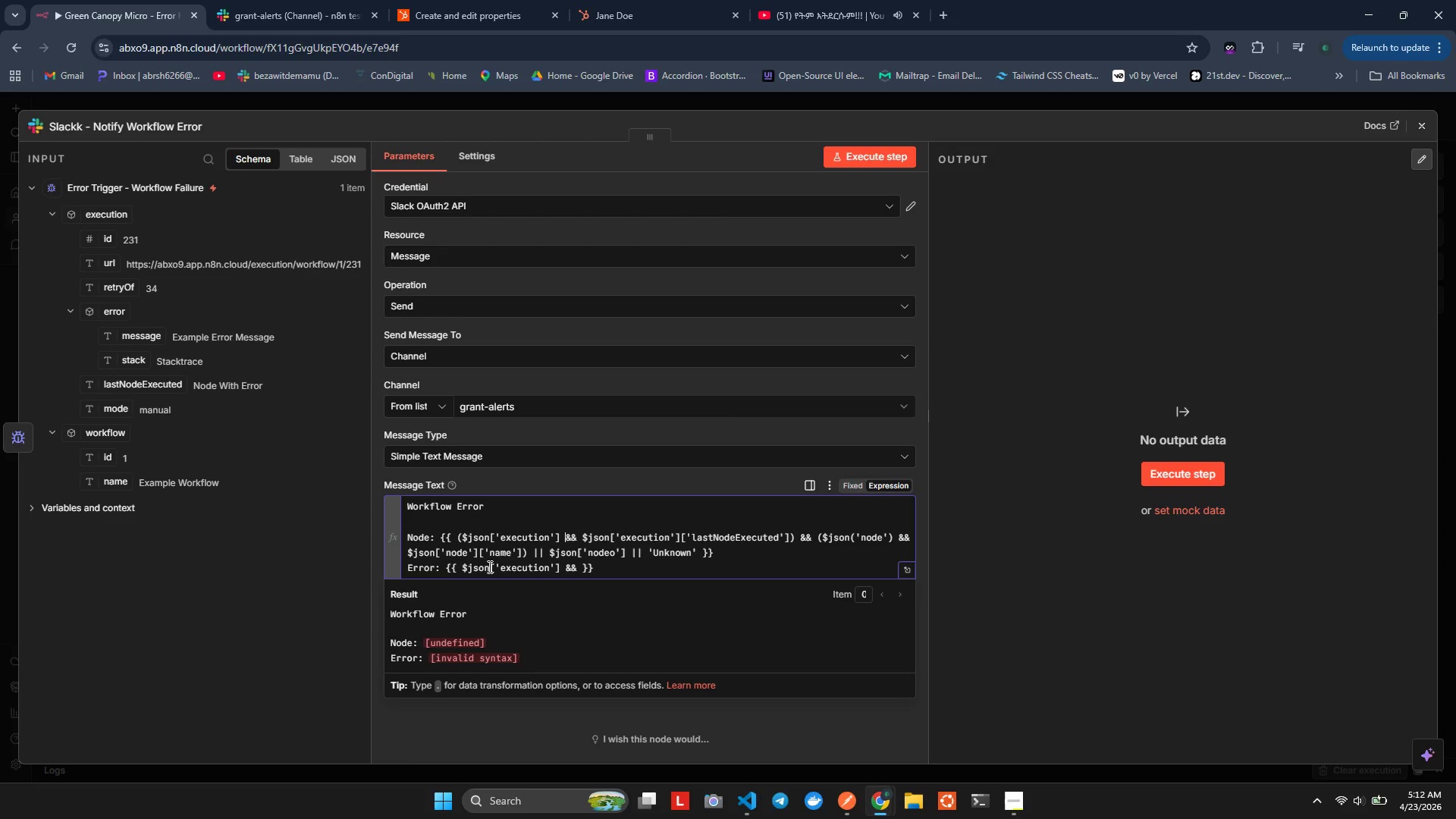 
key(Space)
 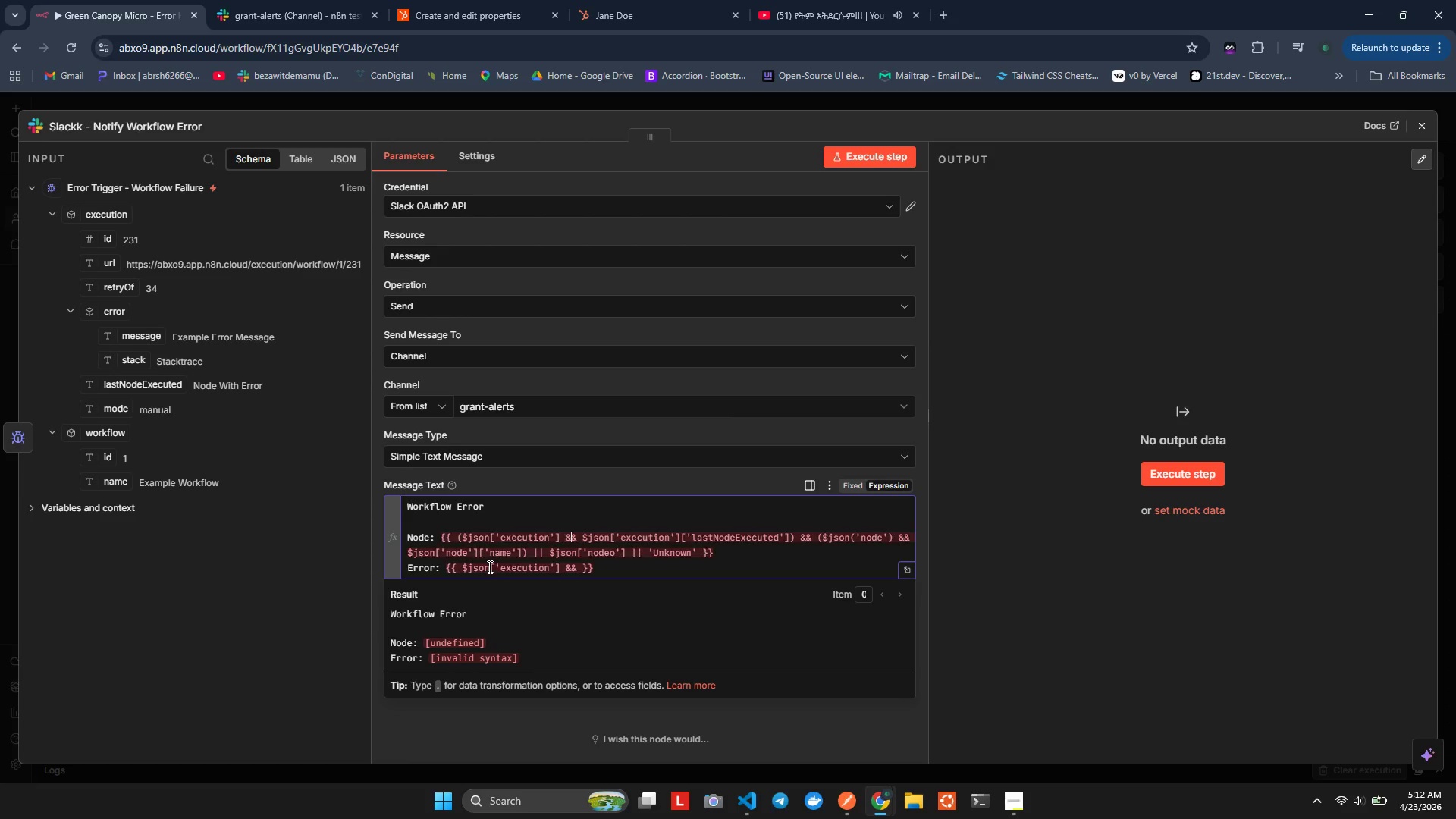 
key(ArrowRight)
 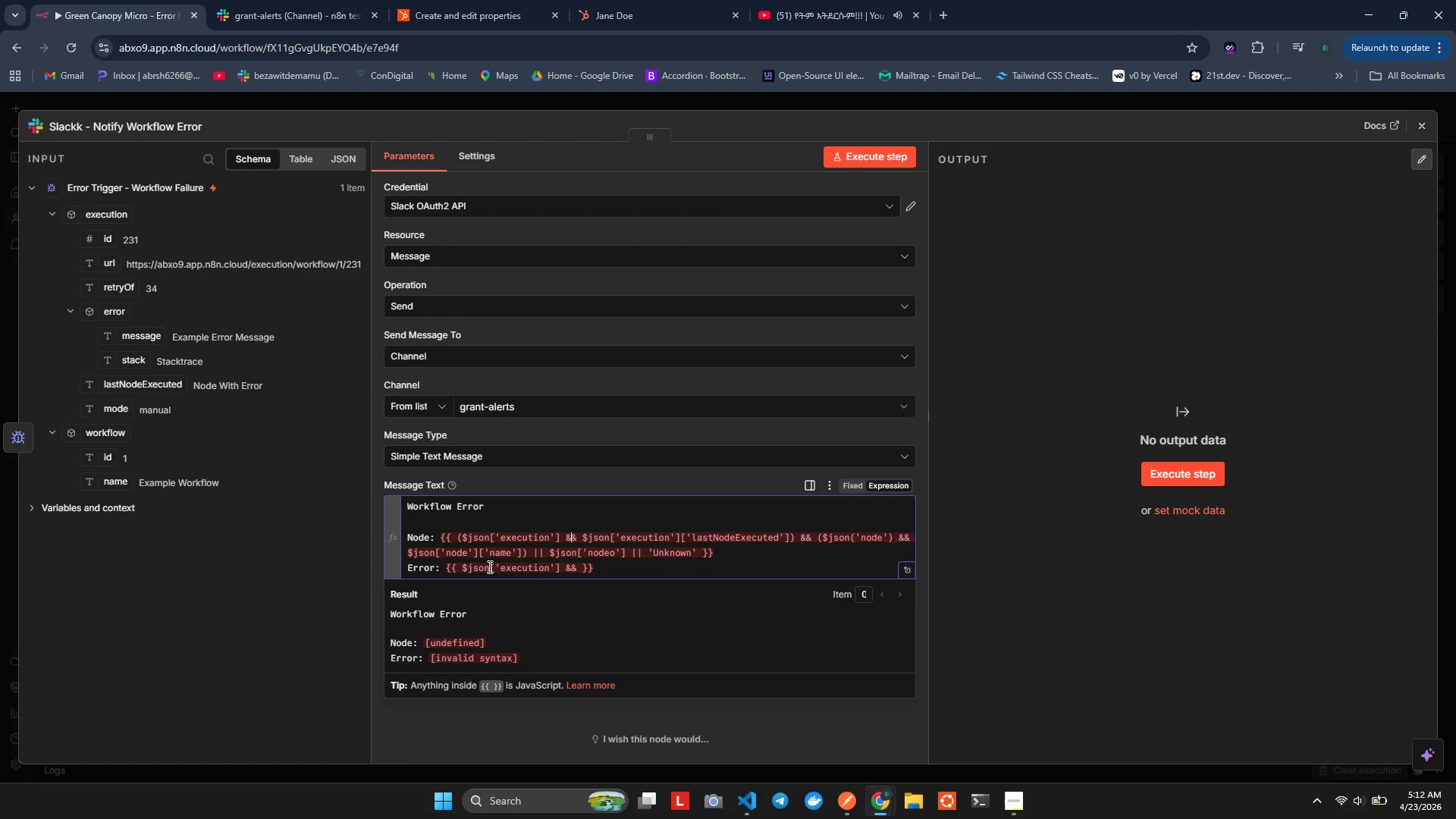 
key(ArrowDown)
 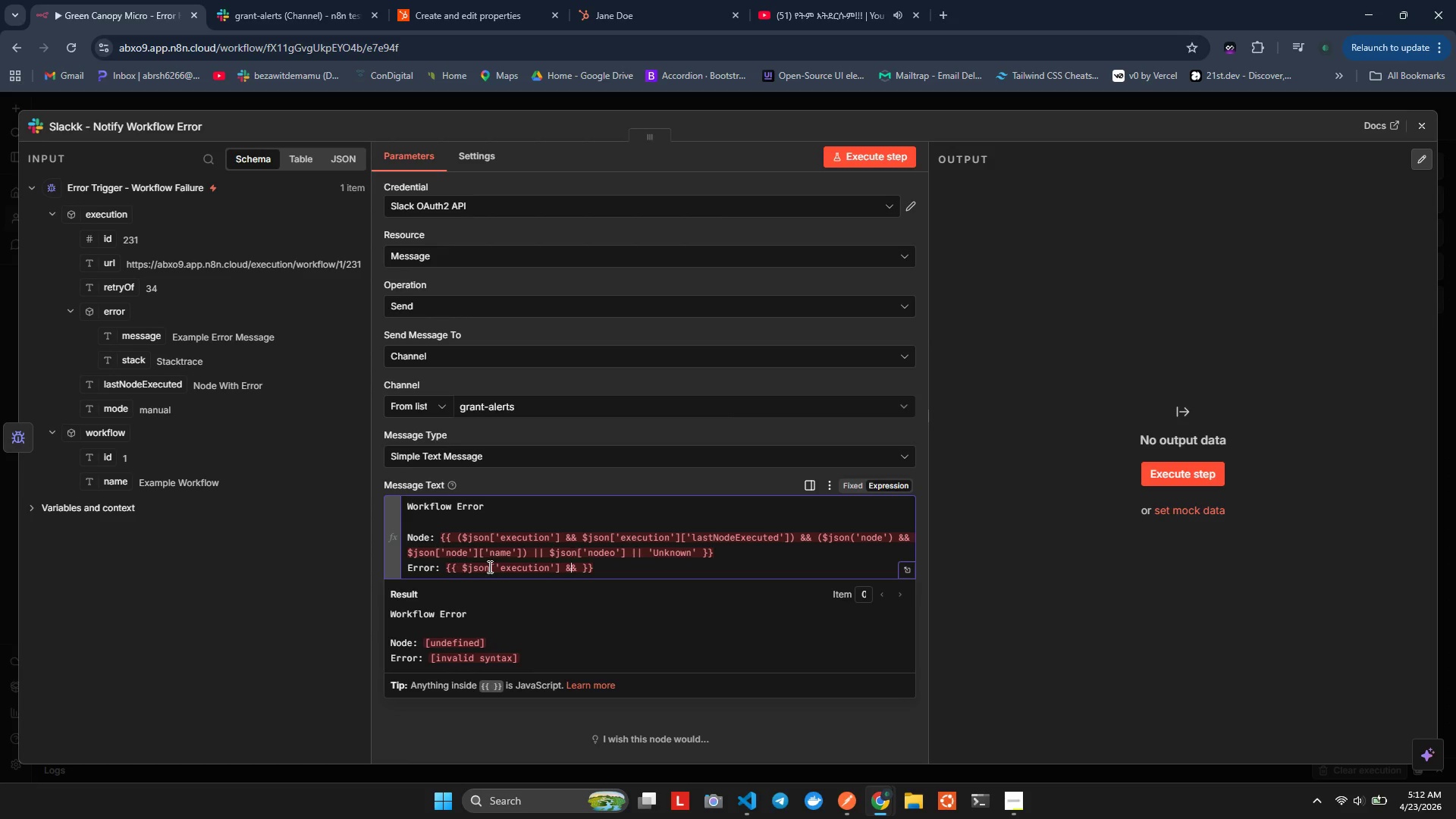 
key(ArrowDown)
 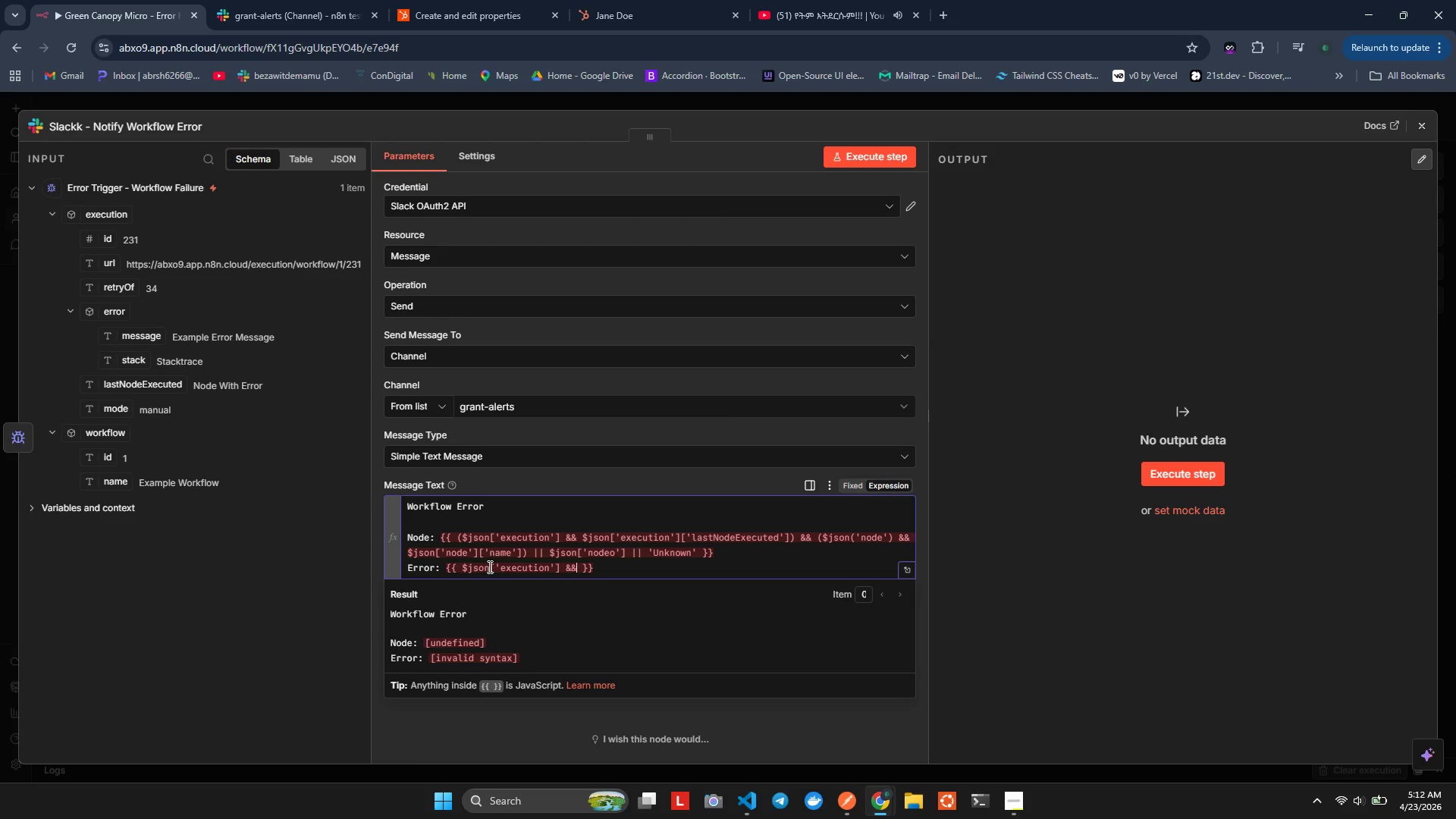 
key(ArrowRight)
 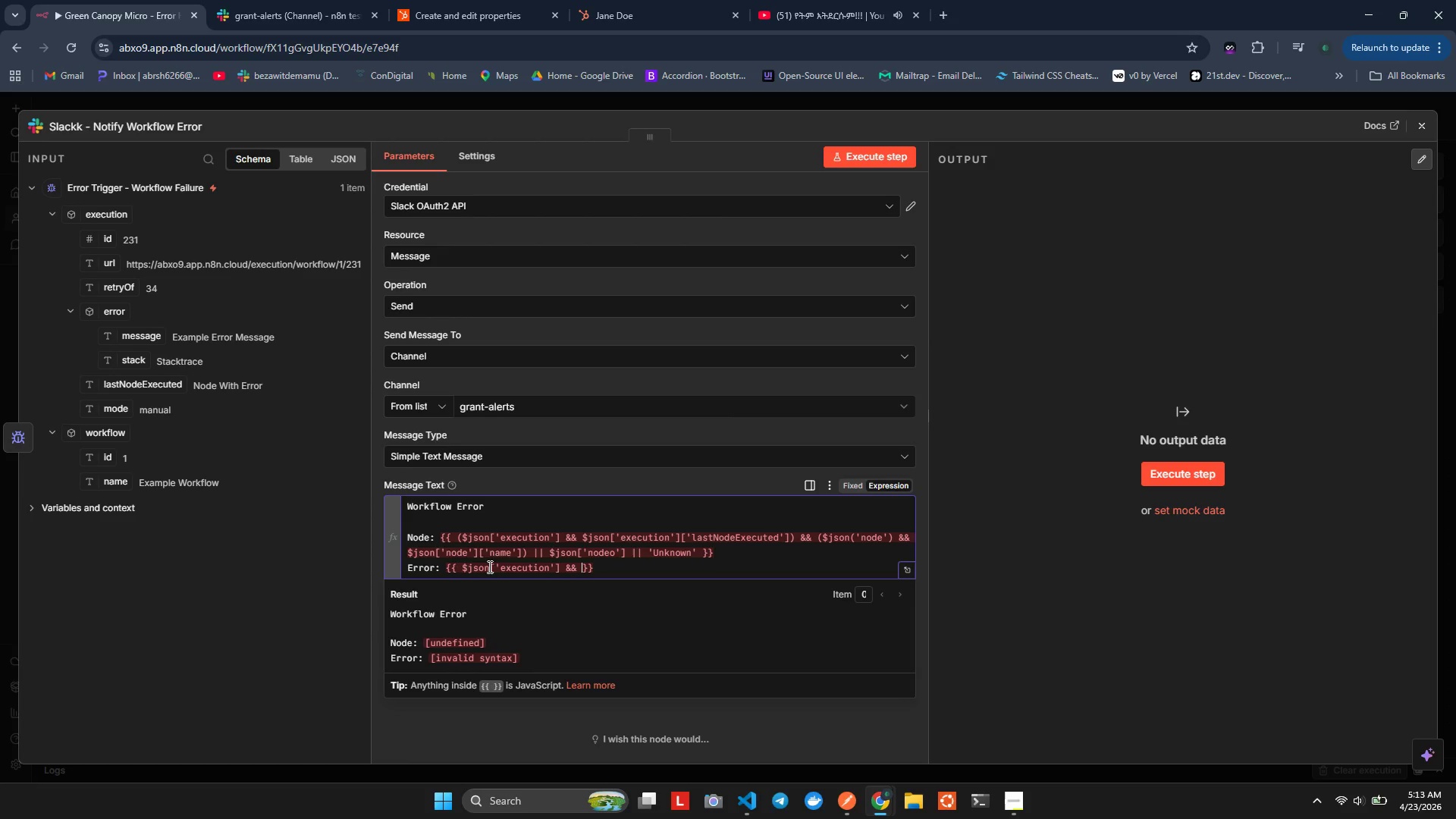 
key(ArrowRight)
 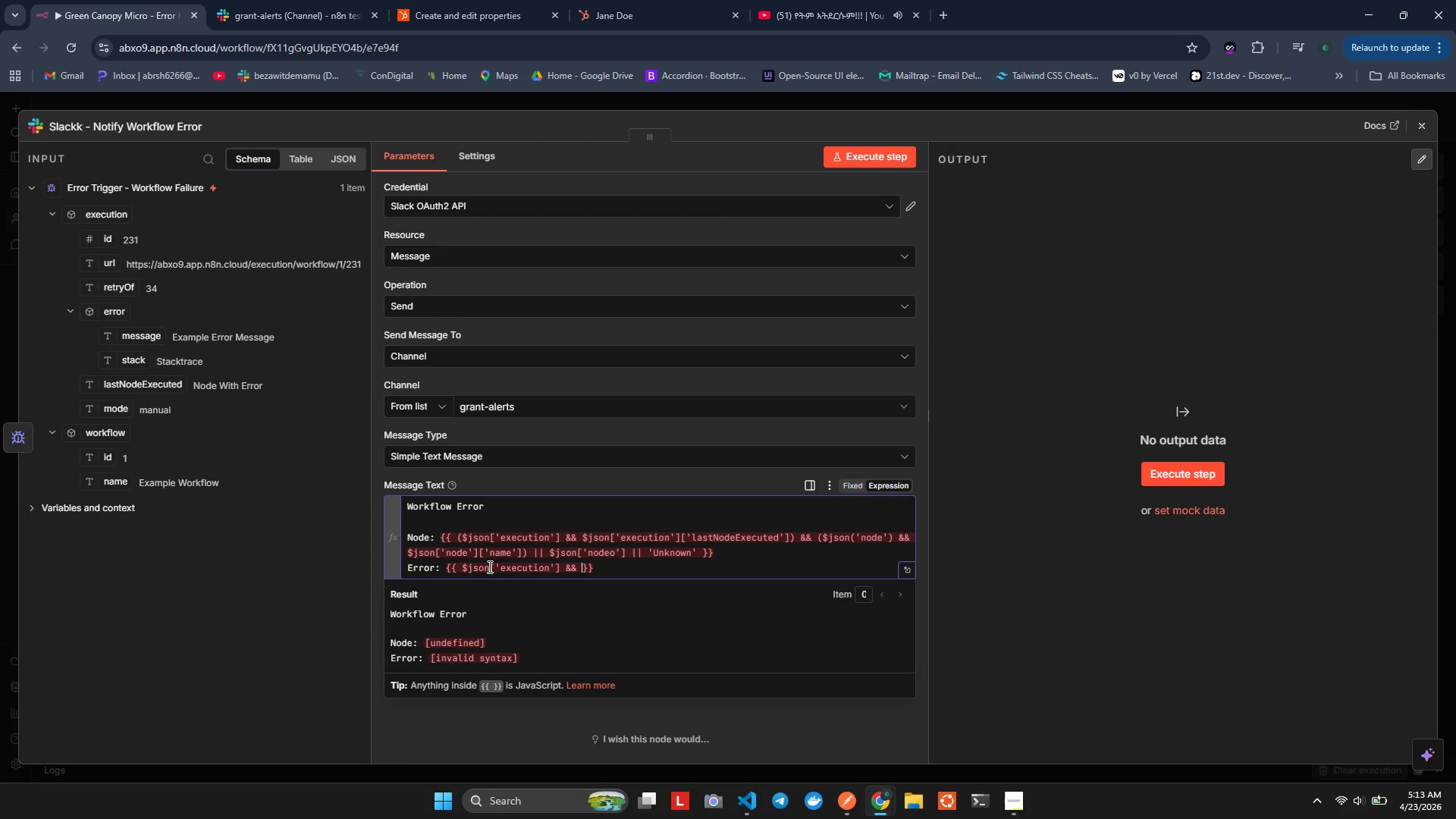 
wait(7.52)
 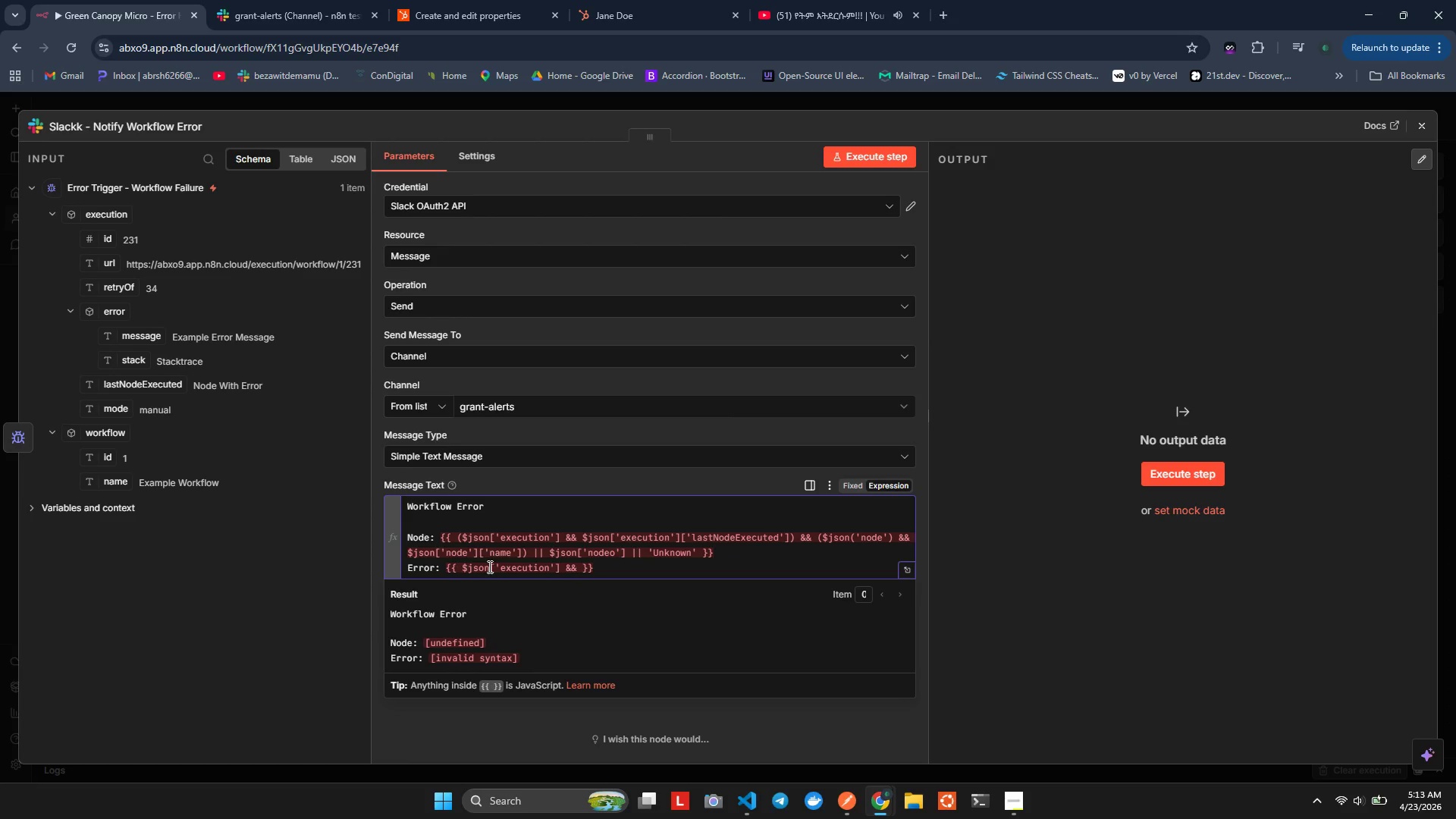 
type($son)
 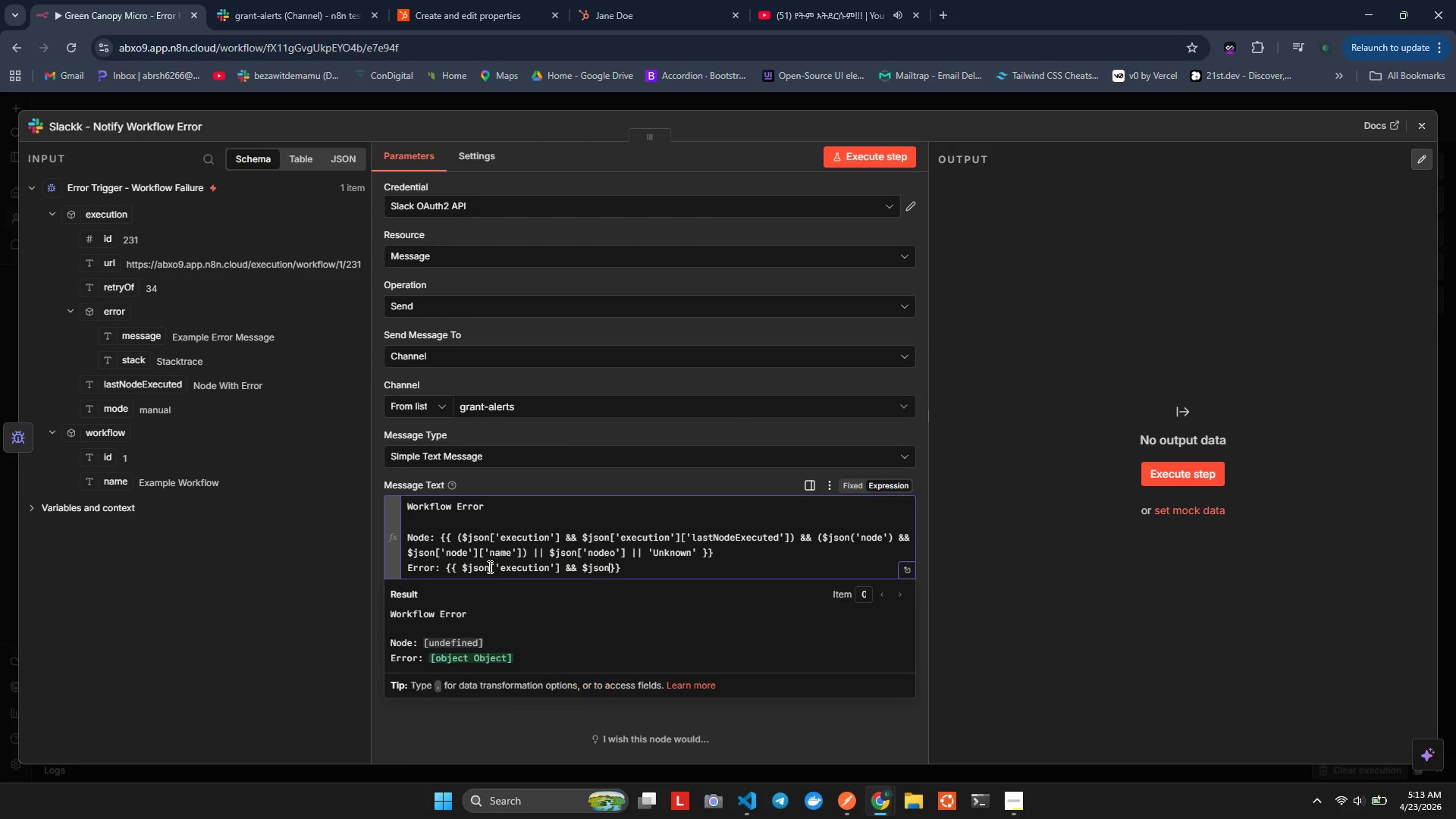 
hold_key(key=J, duration=0.31)
 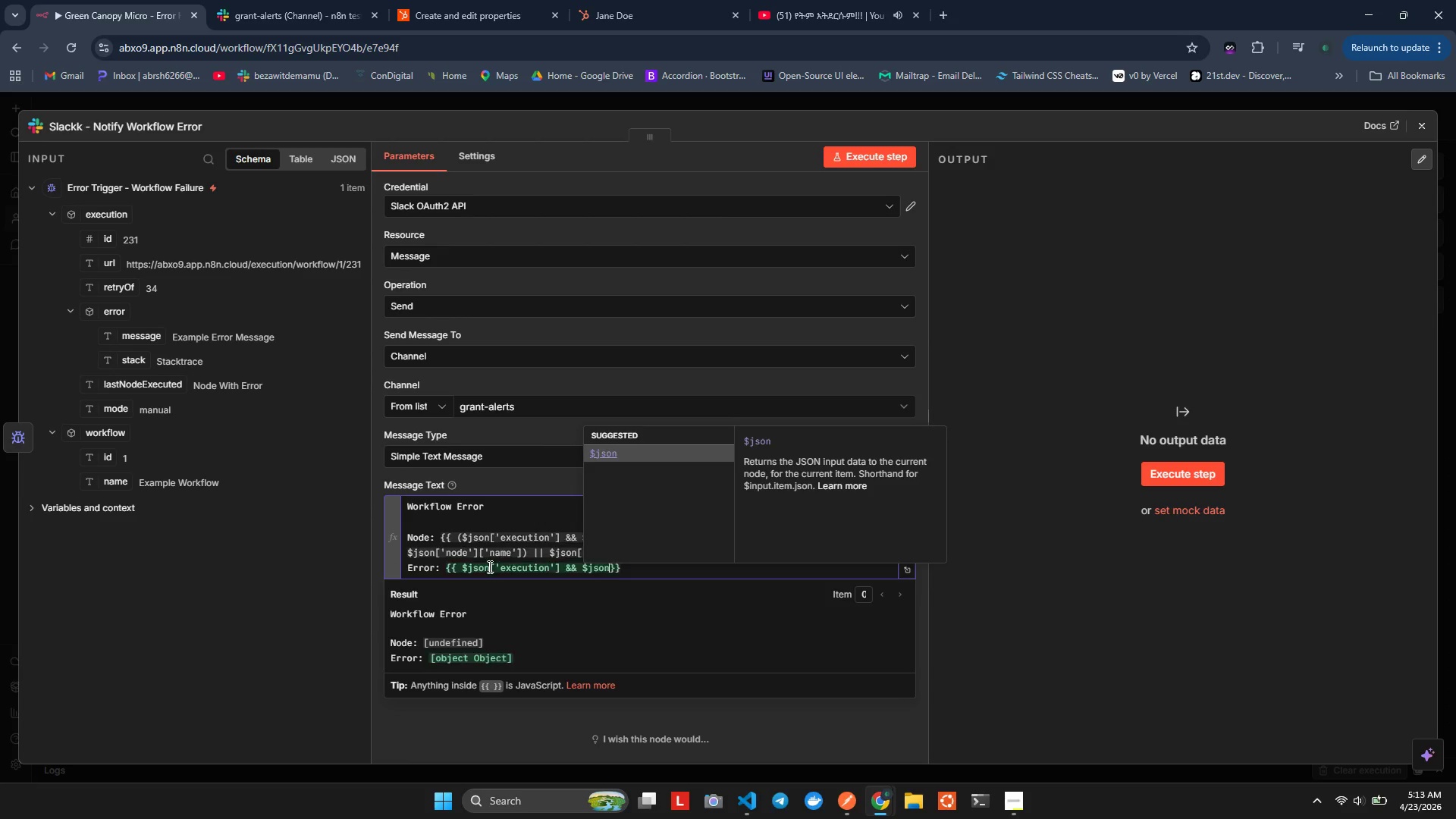 
key(Enter)
 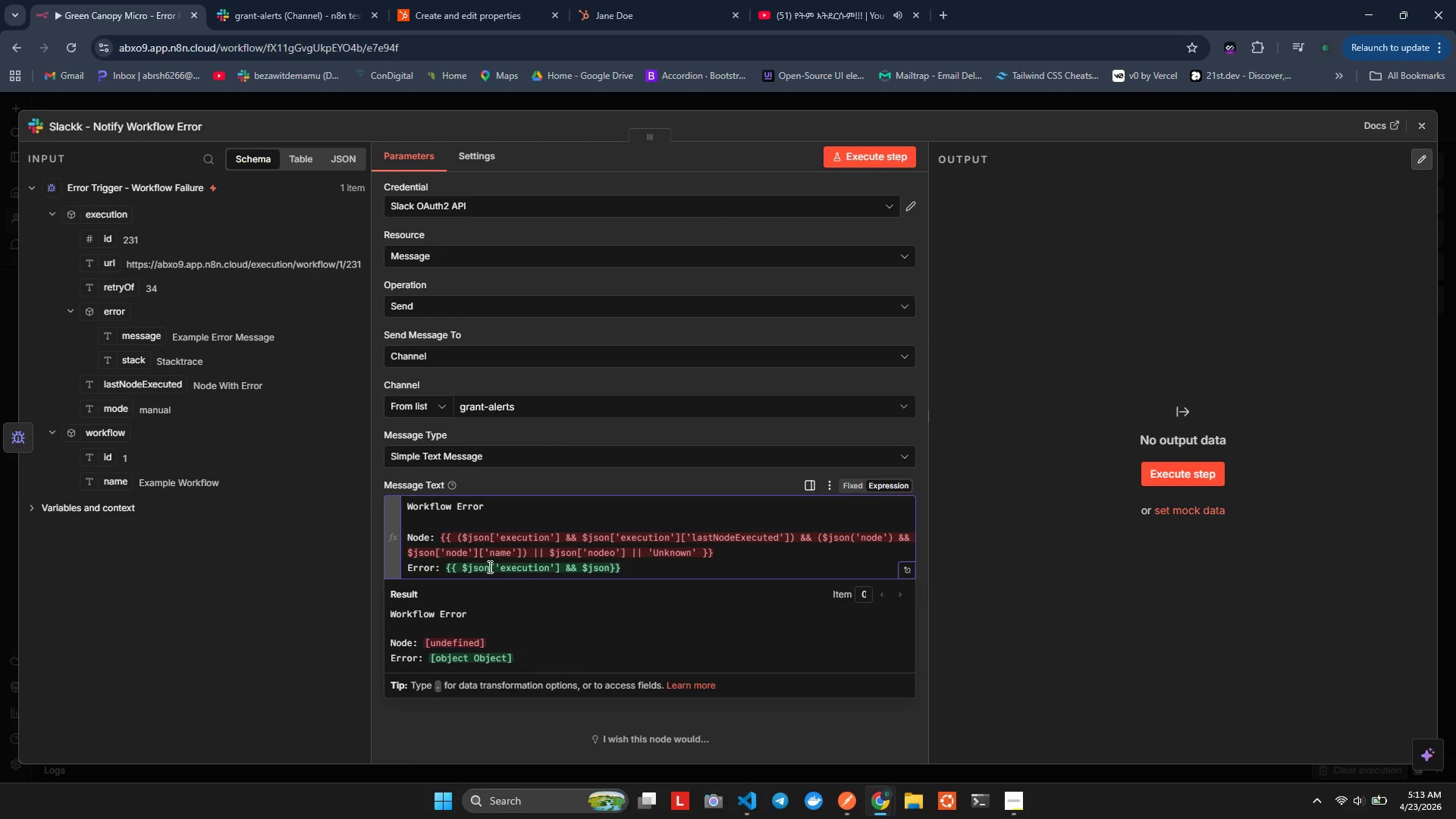 
key(BracketLeft)
 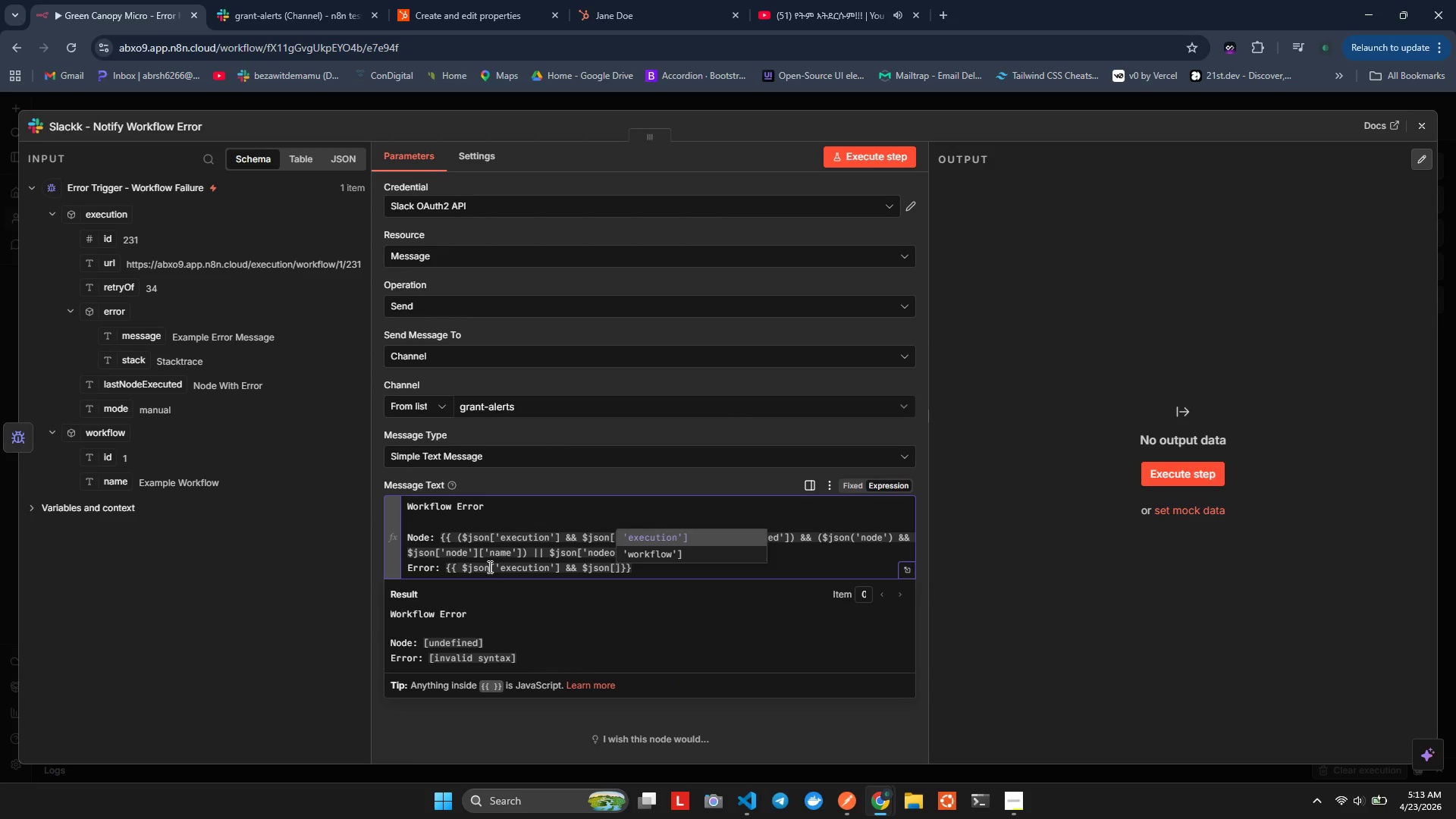 
key(Enter)
 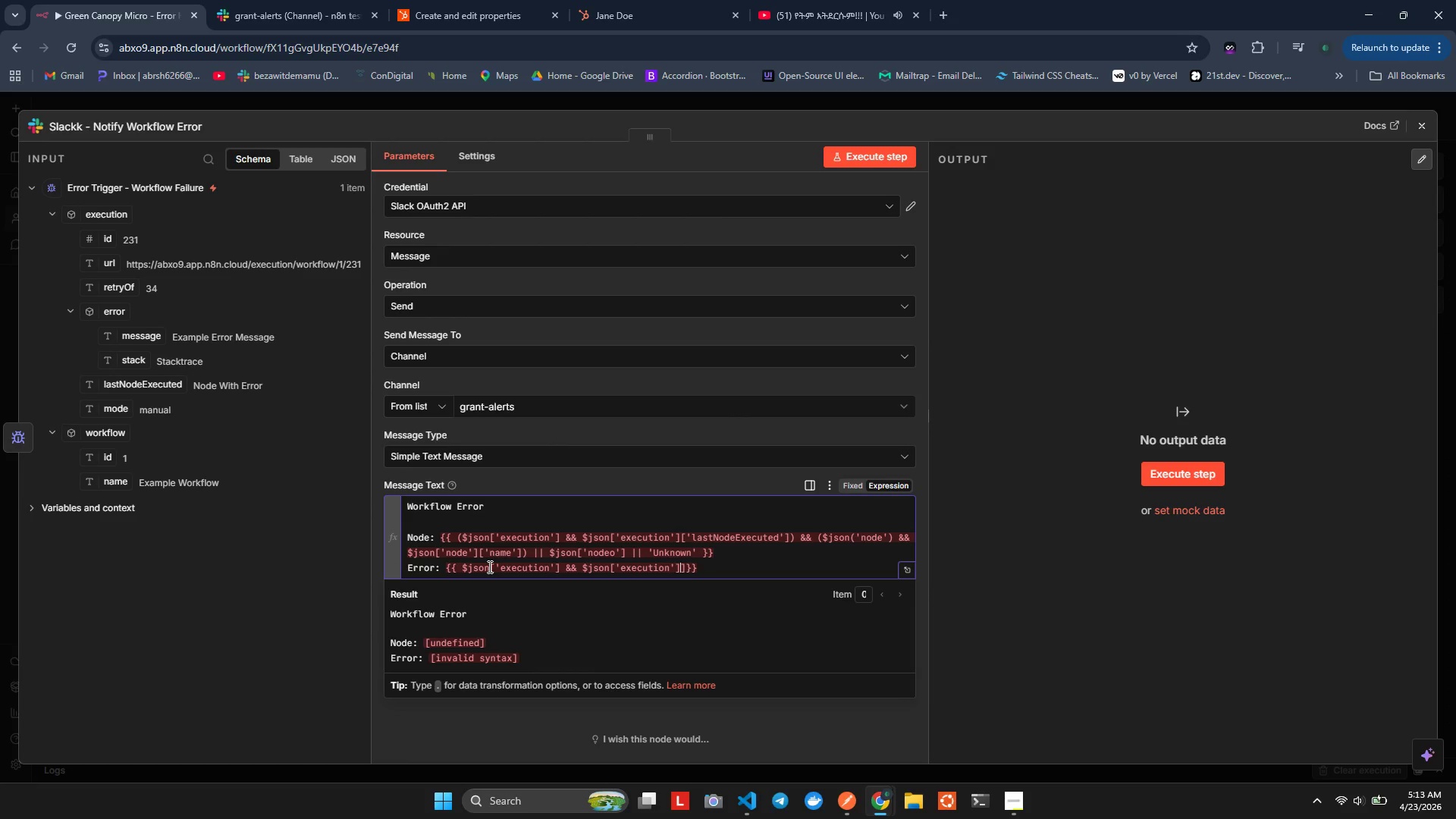 
key(Backspace)
 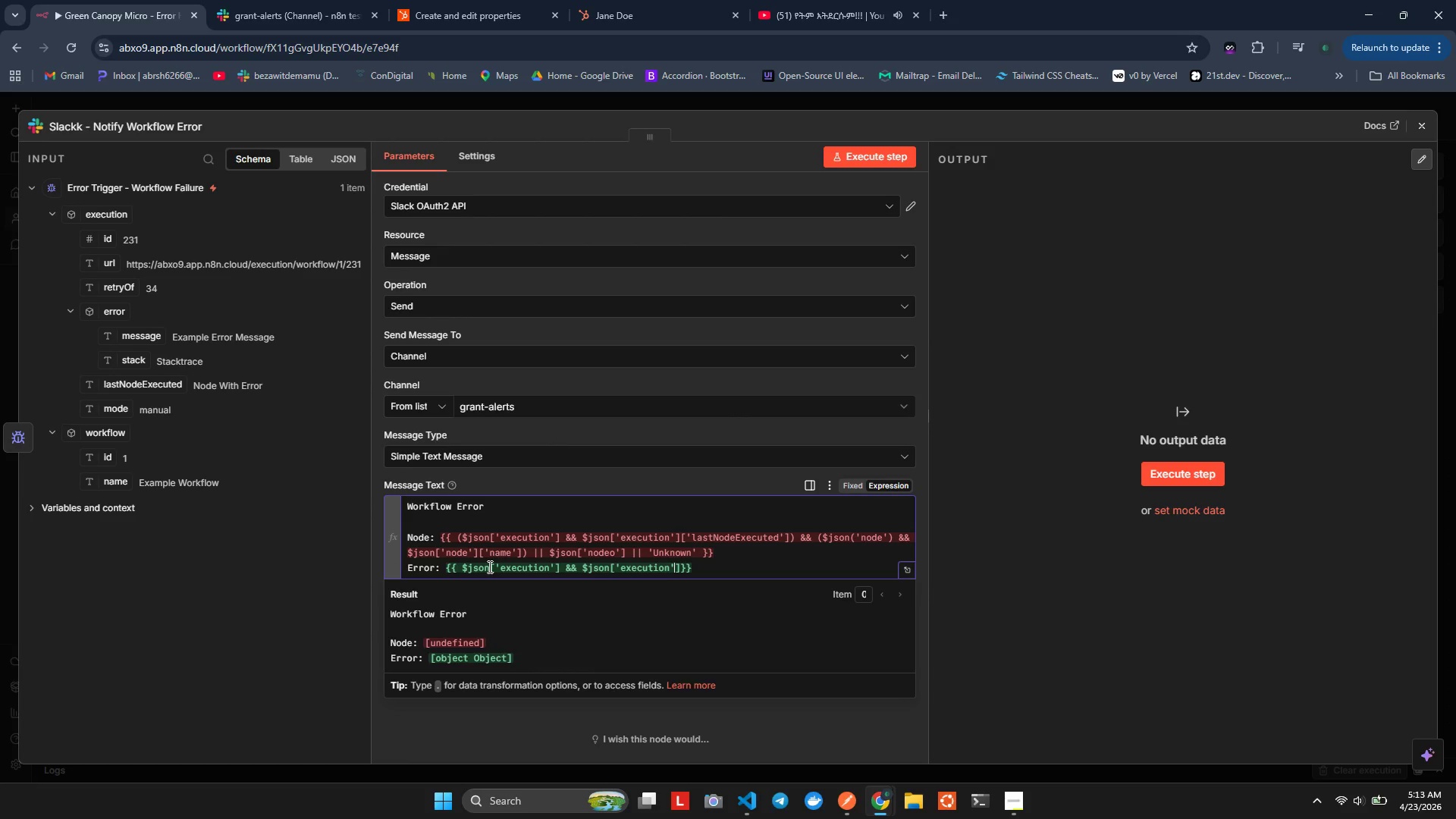 
key(ArrowRight)
 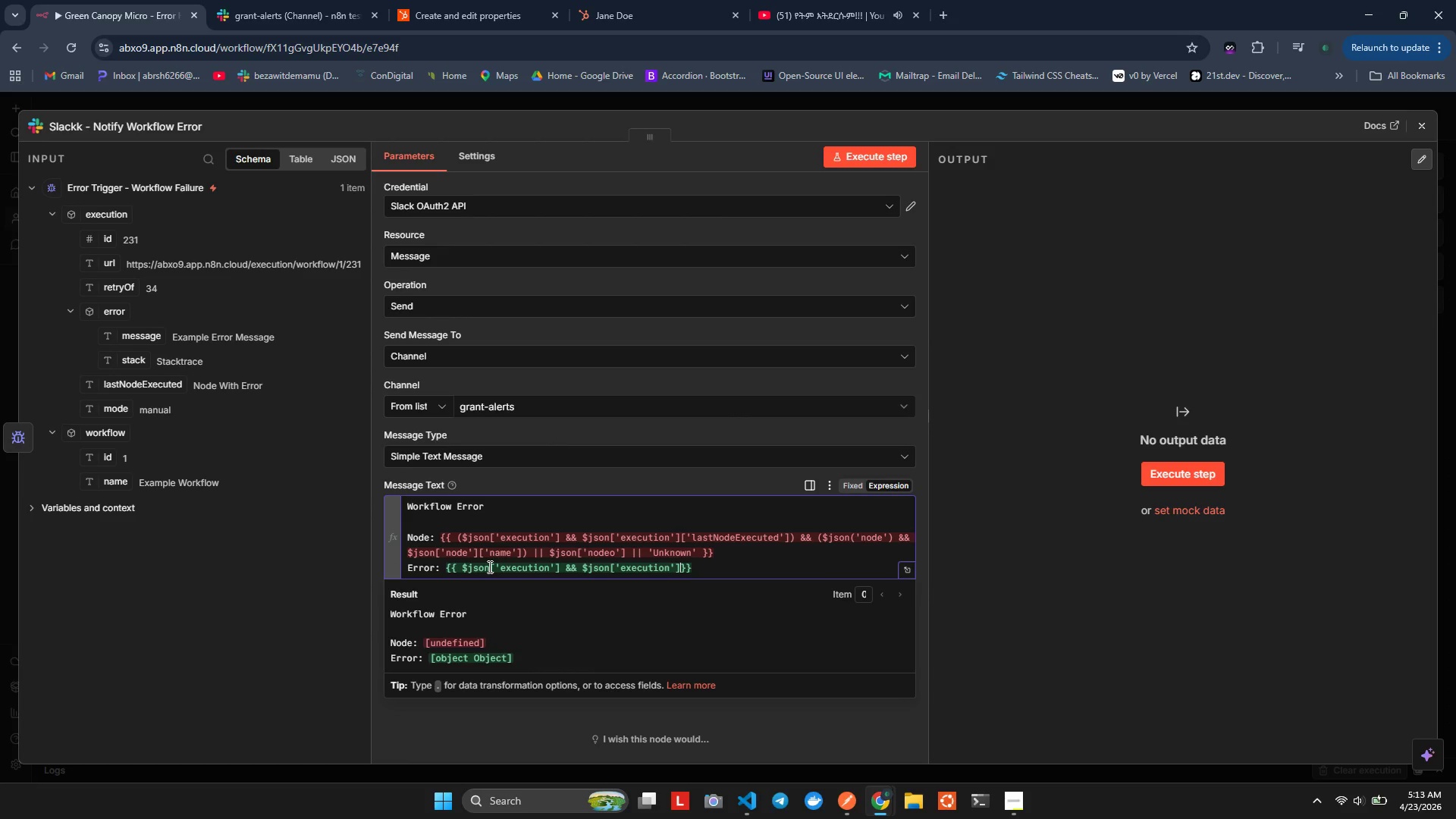 
key(BracketLeft)
 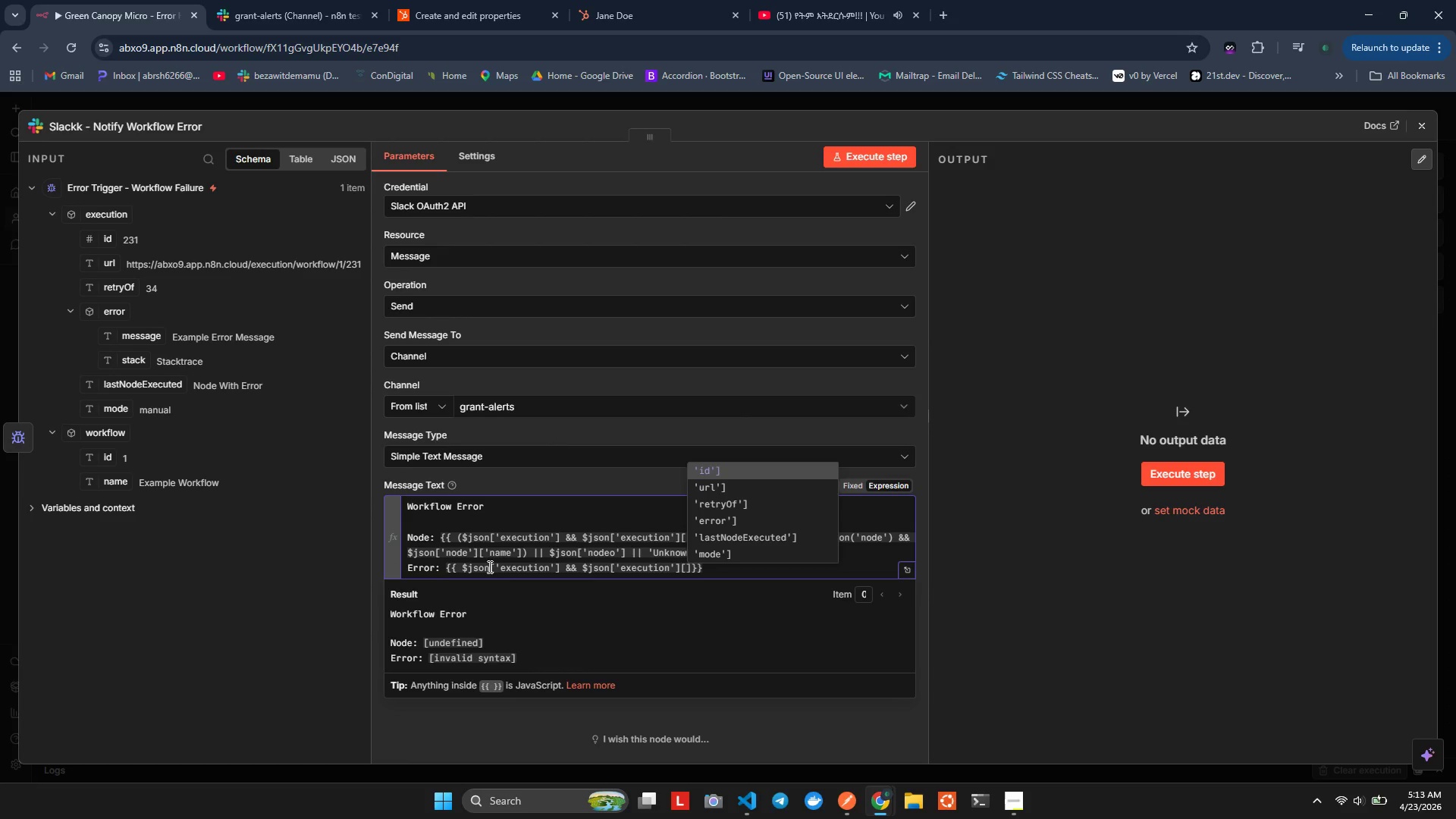 
key(ArrowDown)
 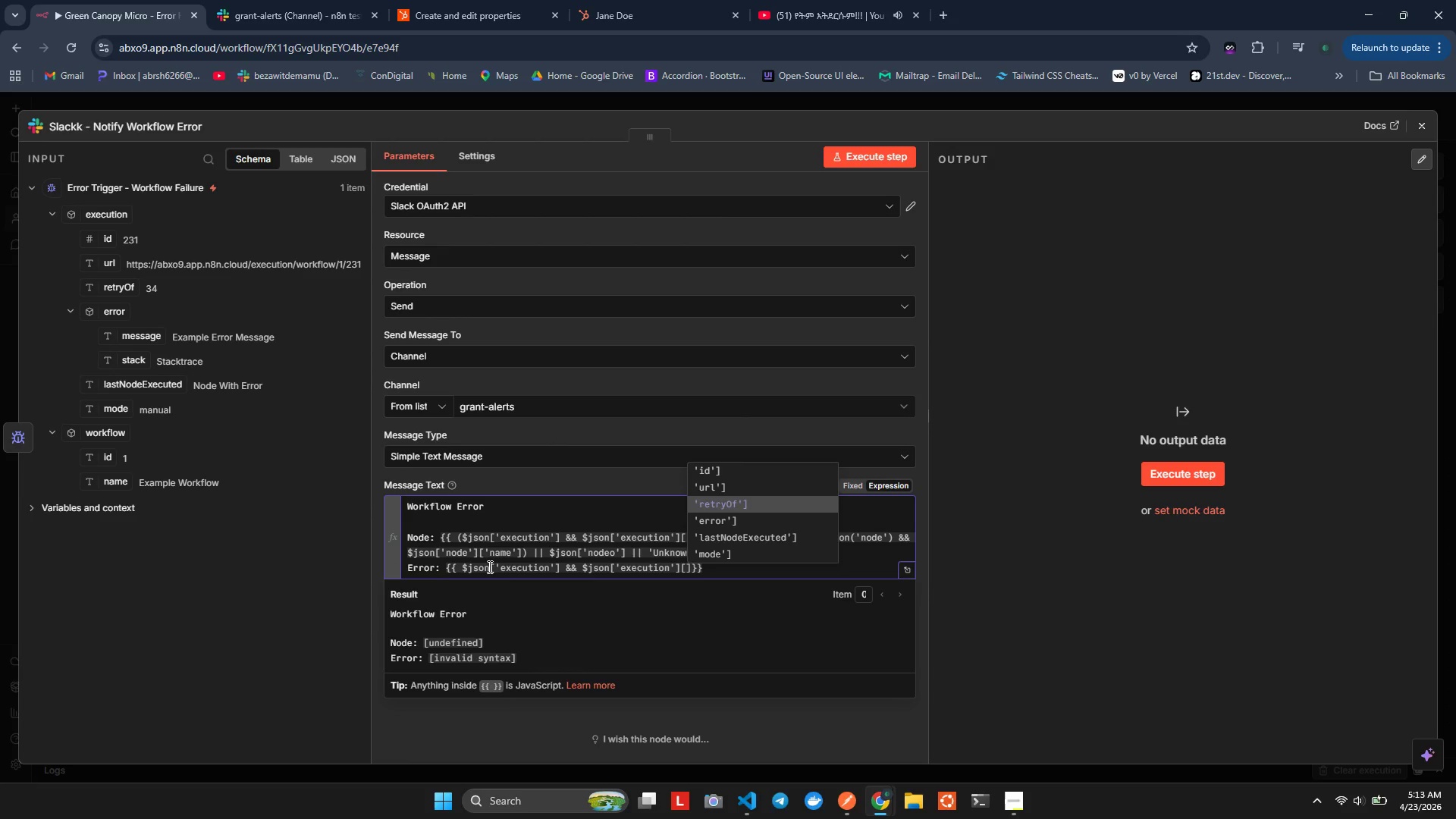 
key(ArrowDown)
 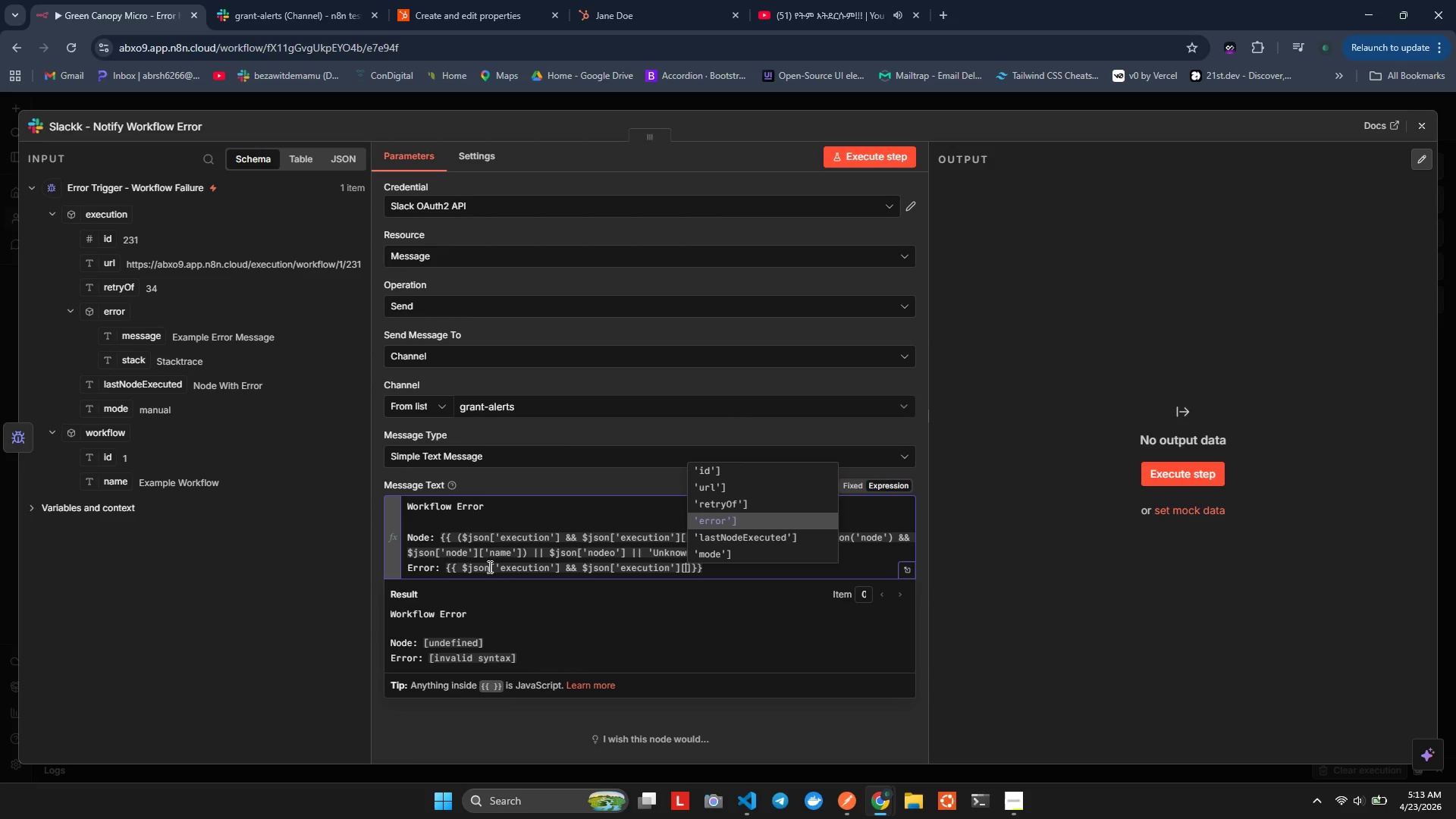 
key(ArrowDown)
 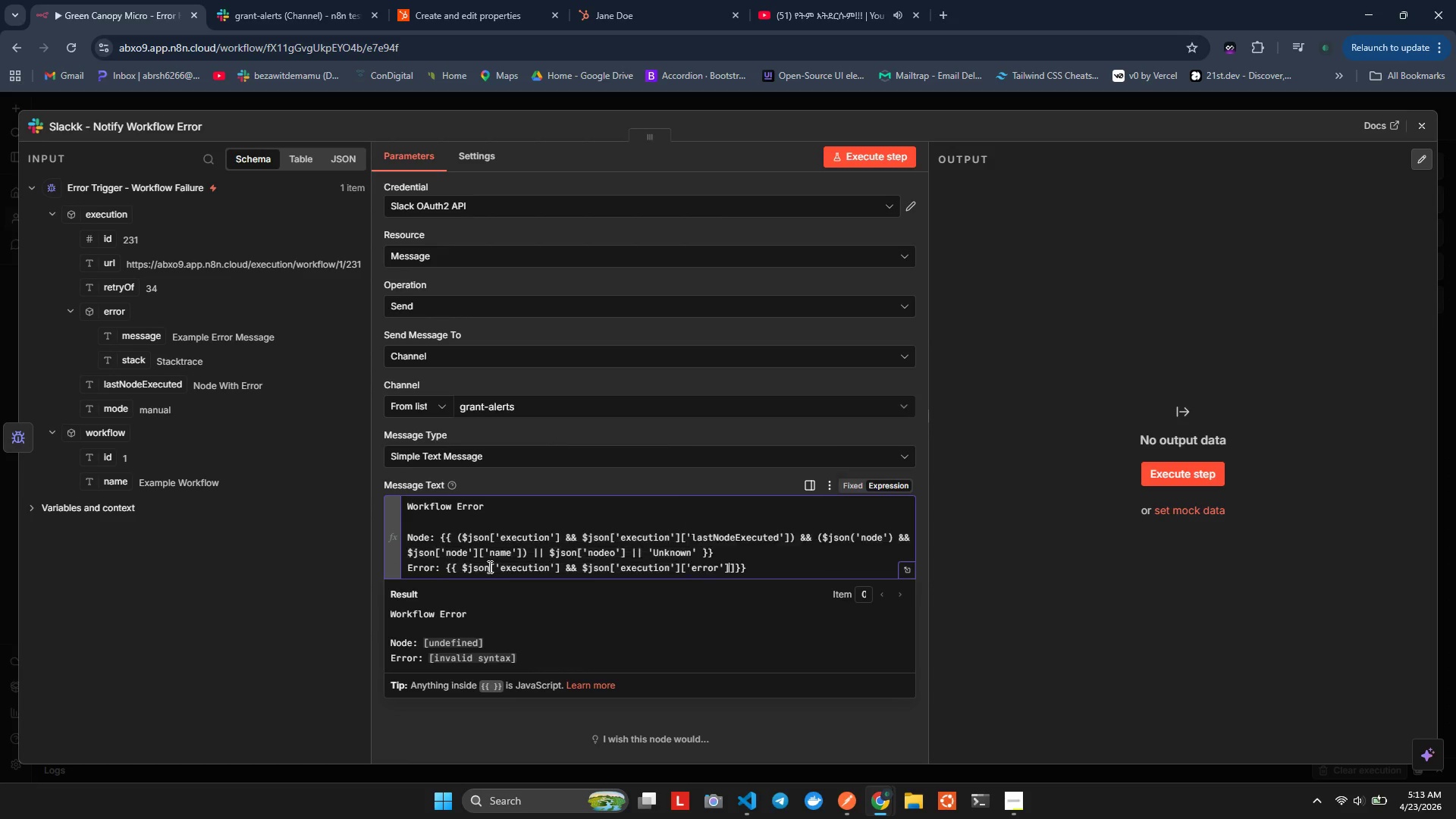 
key(Enter)
 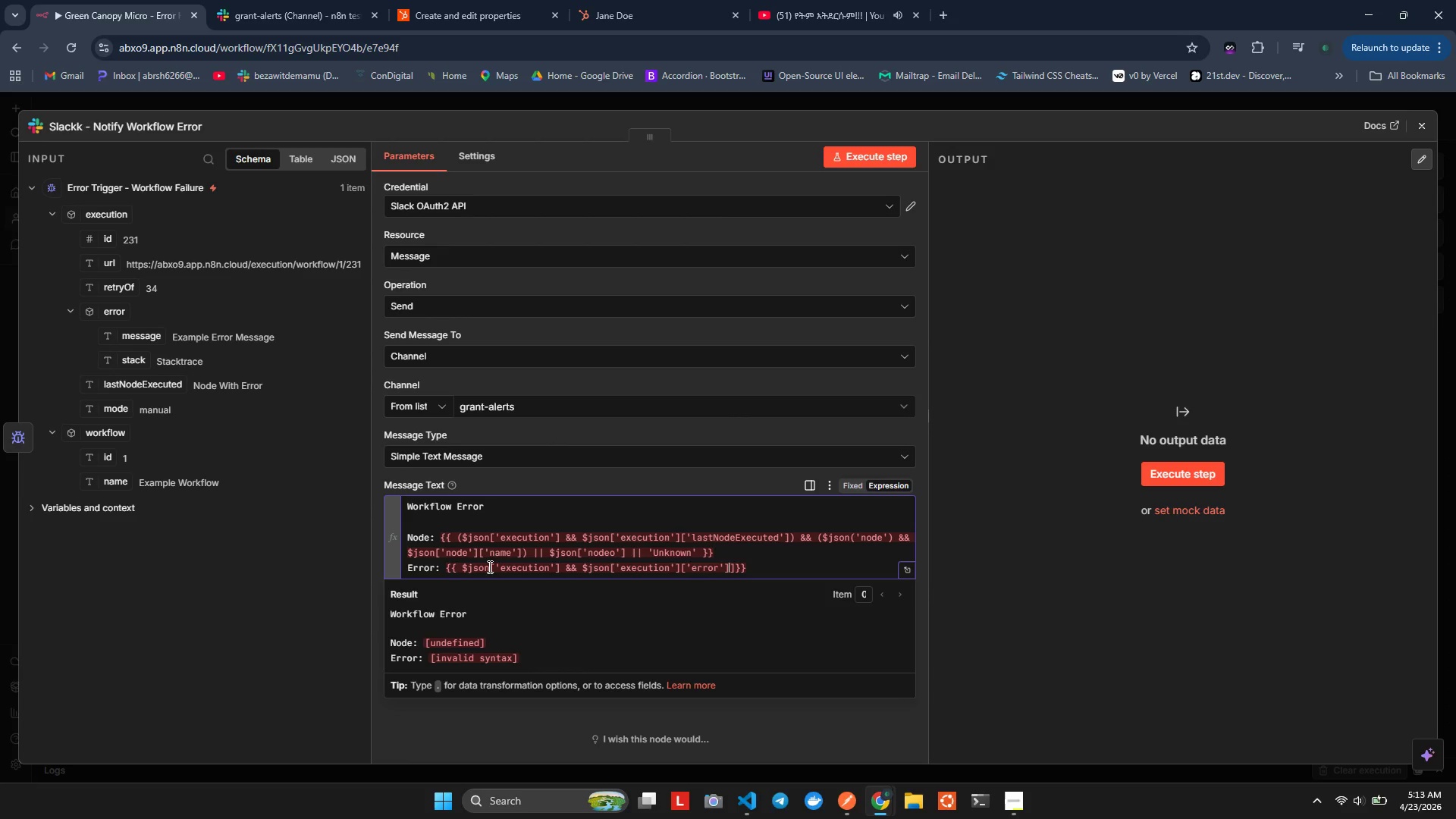 
key(ArrowRight)
 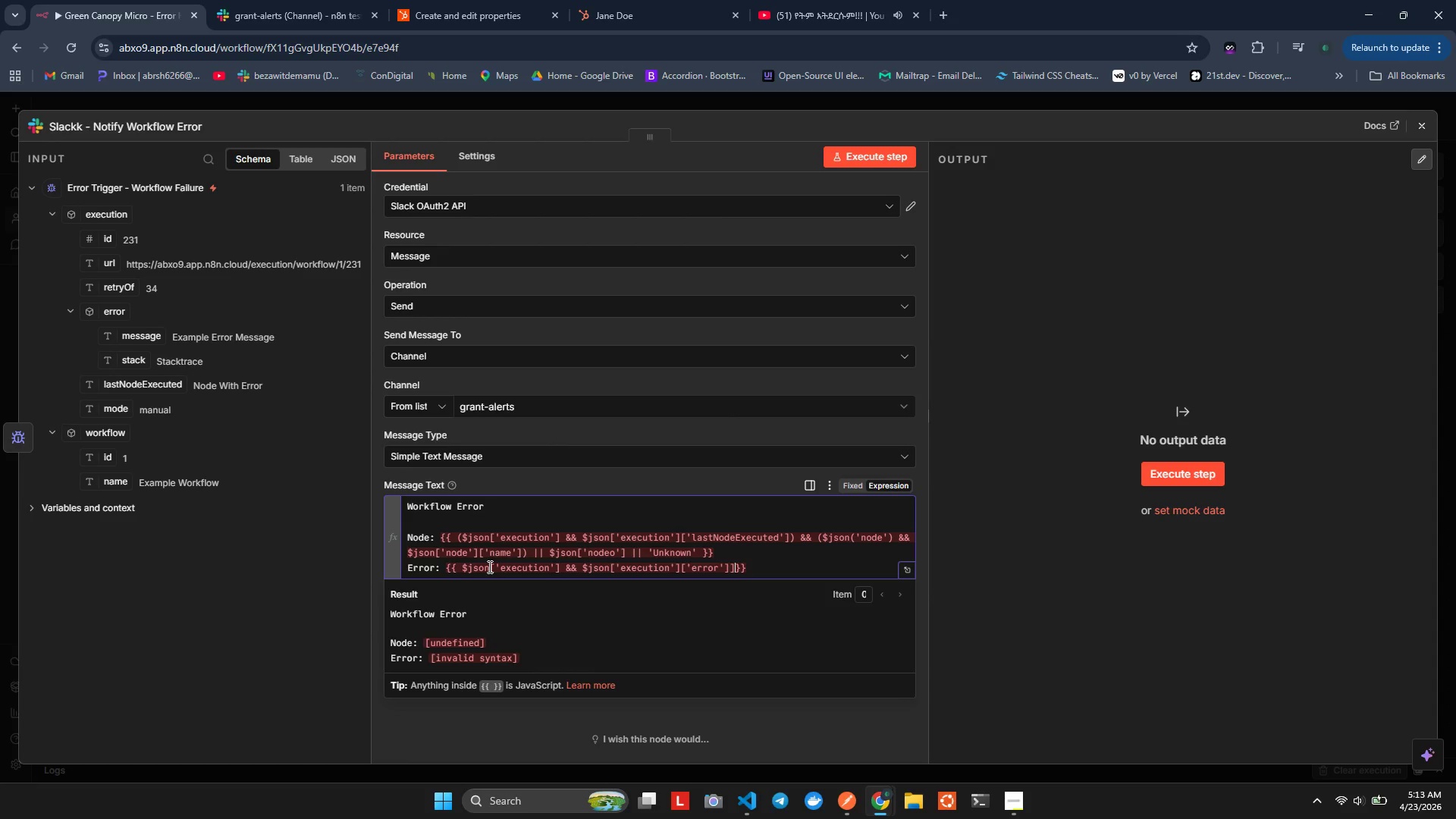 
key(ArrowLeft)
 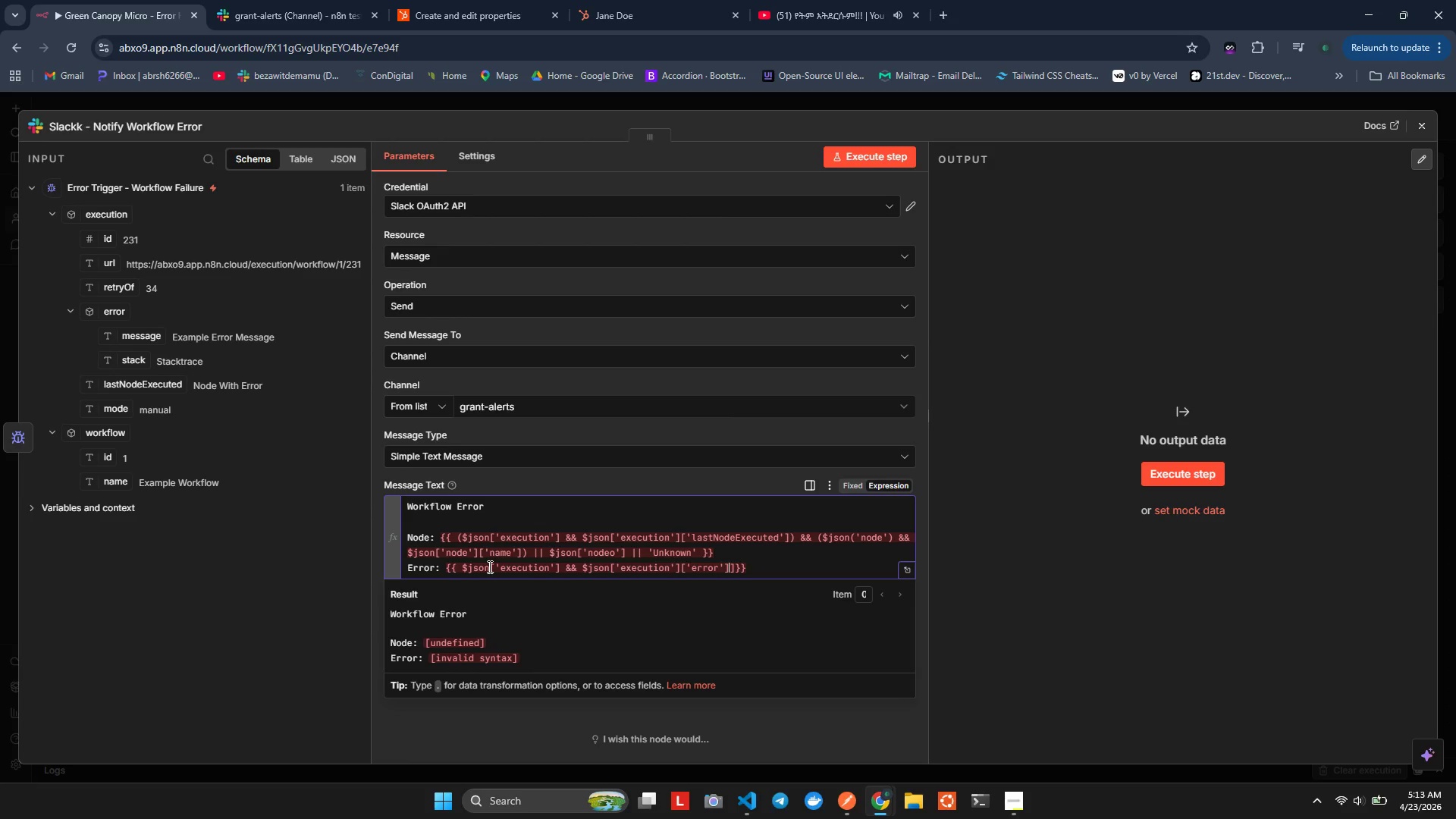 
hold_key(key=ShiftLeft, duration=0.36)
 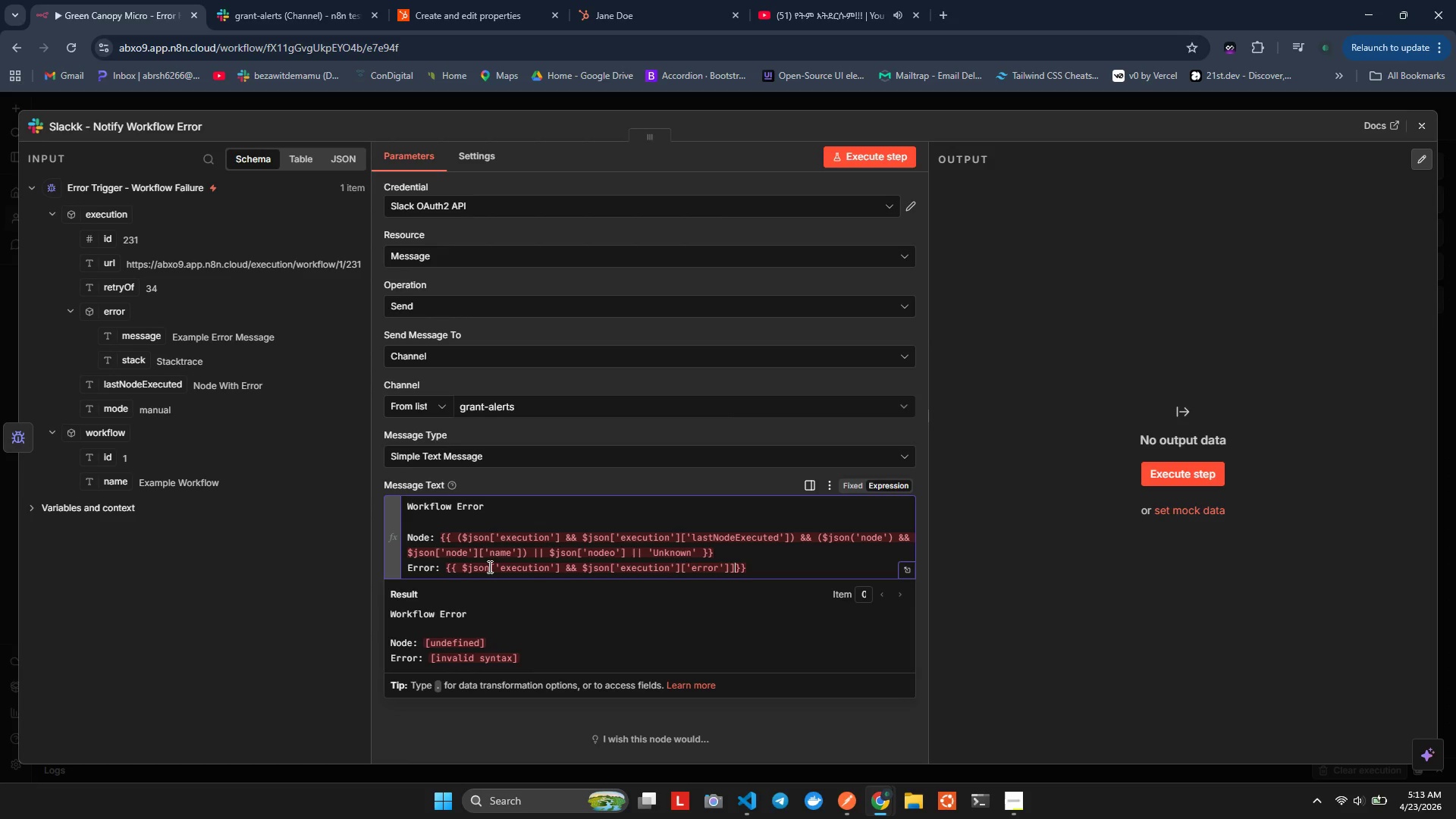 
key(ArrowRight)
 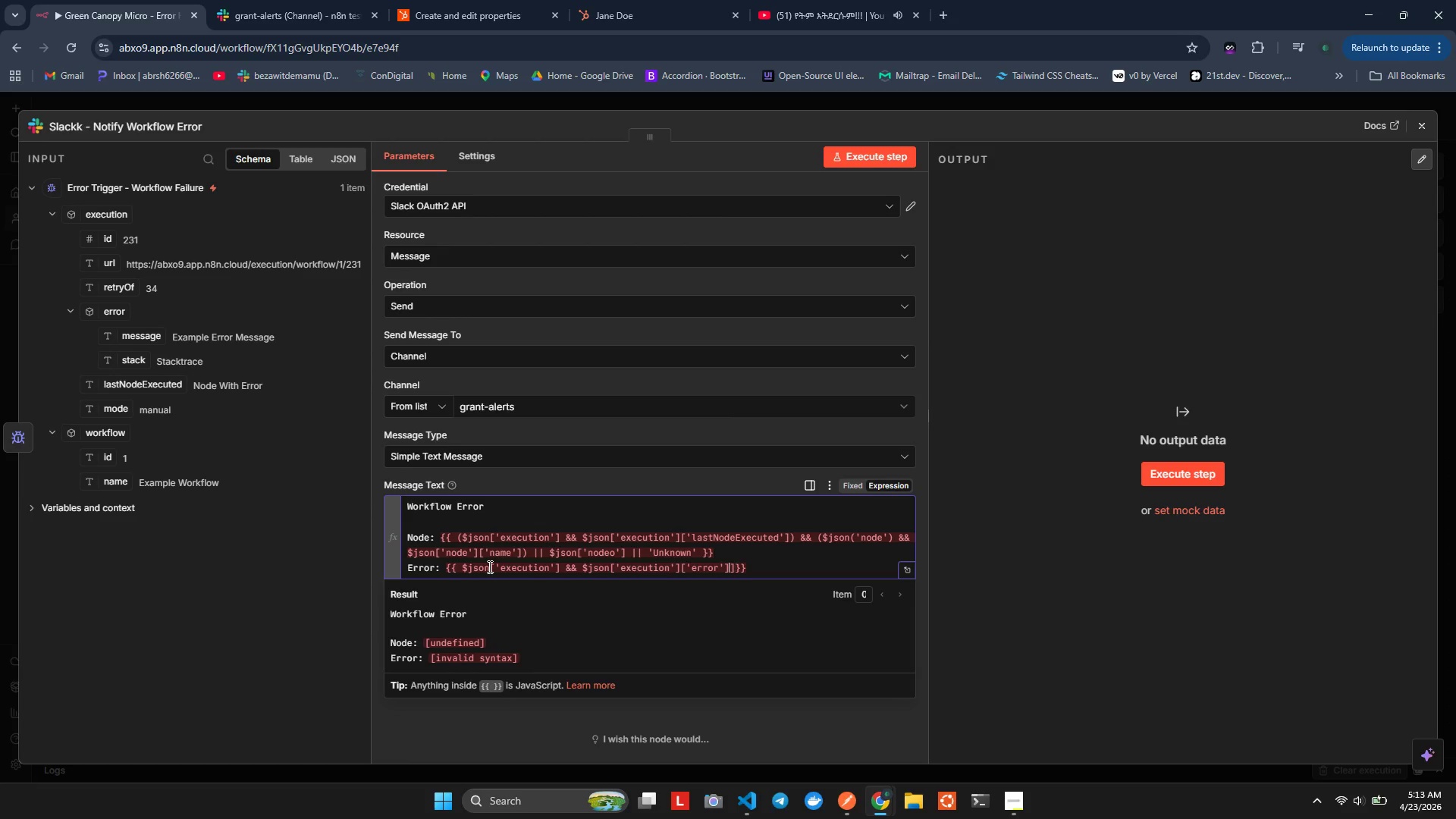 
key(ArrowLeft)
 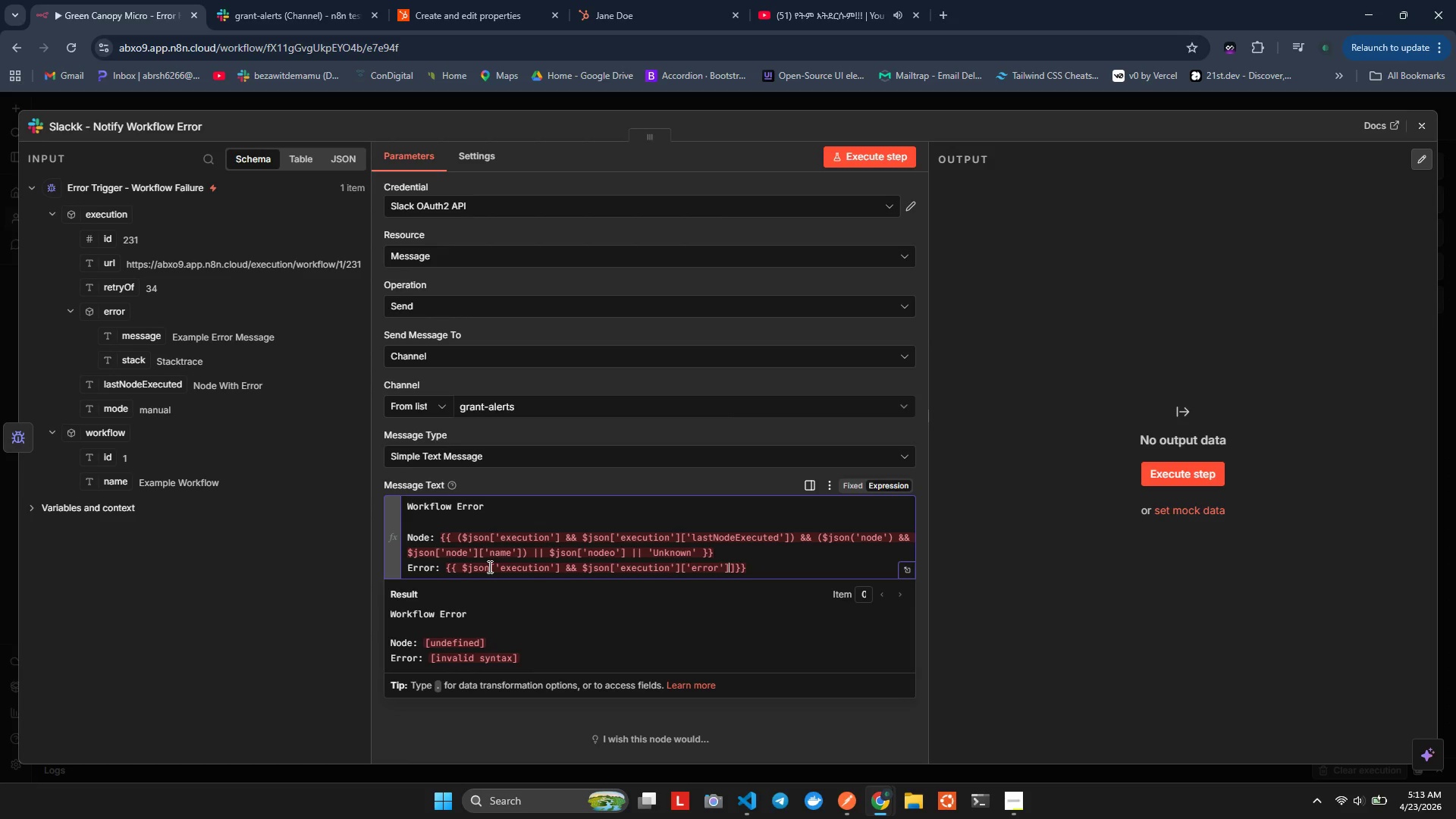 
hold_key(key=ShiftLeft, duration=2.3)
 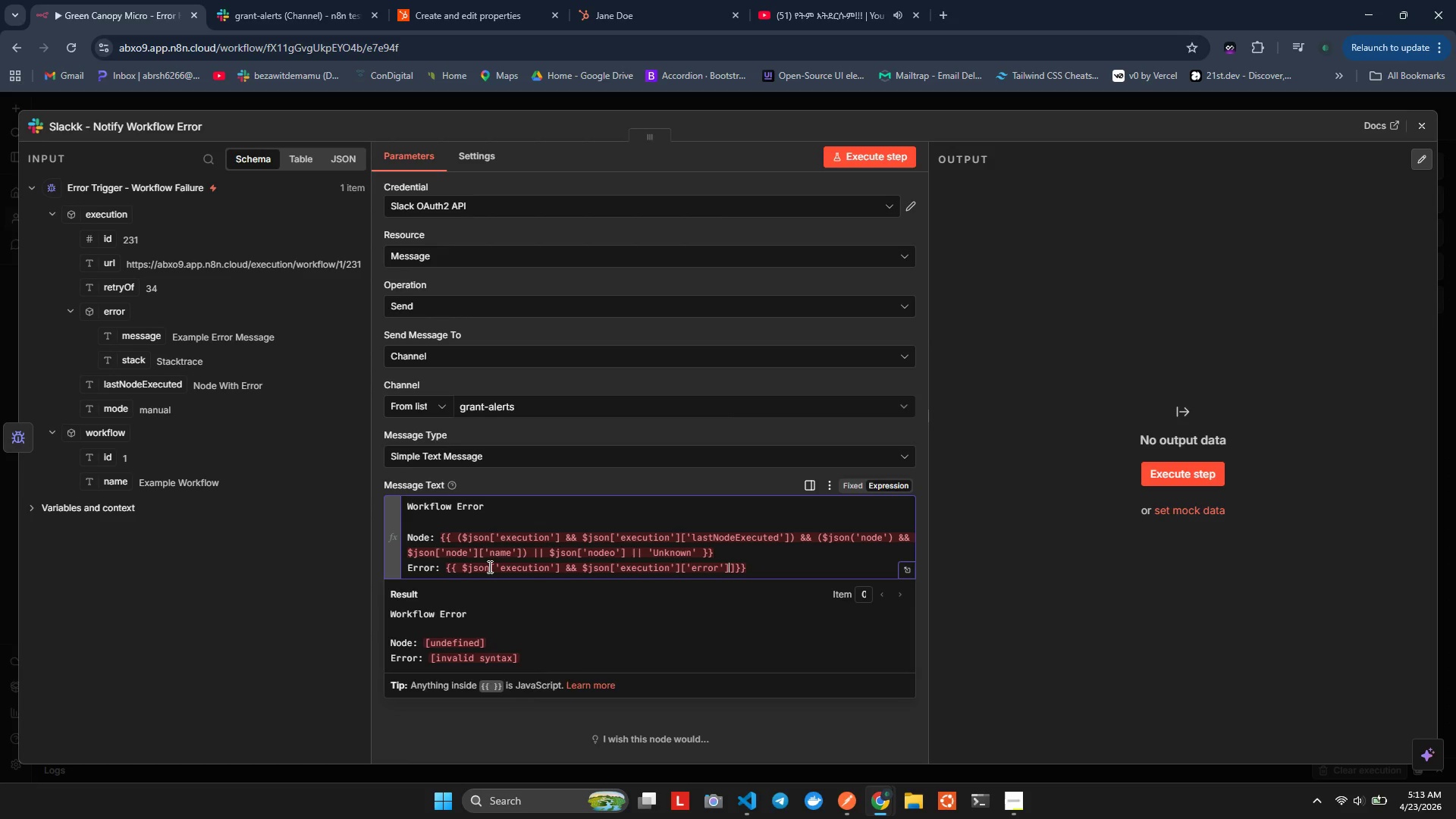 
hold_key(key=ArrowLeft, duration=1.33)
 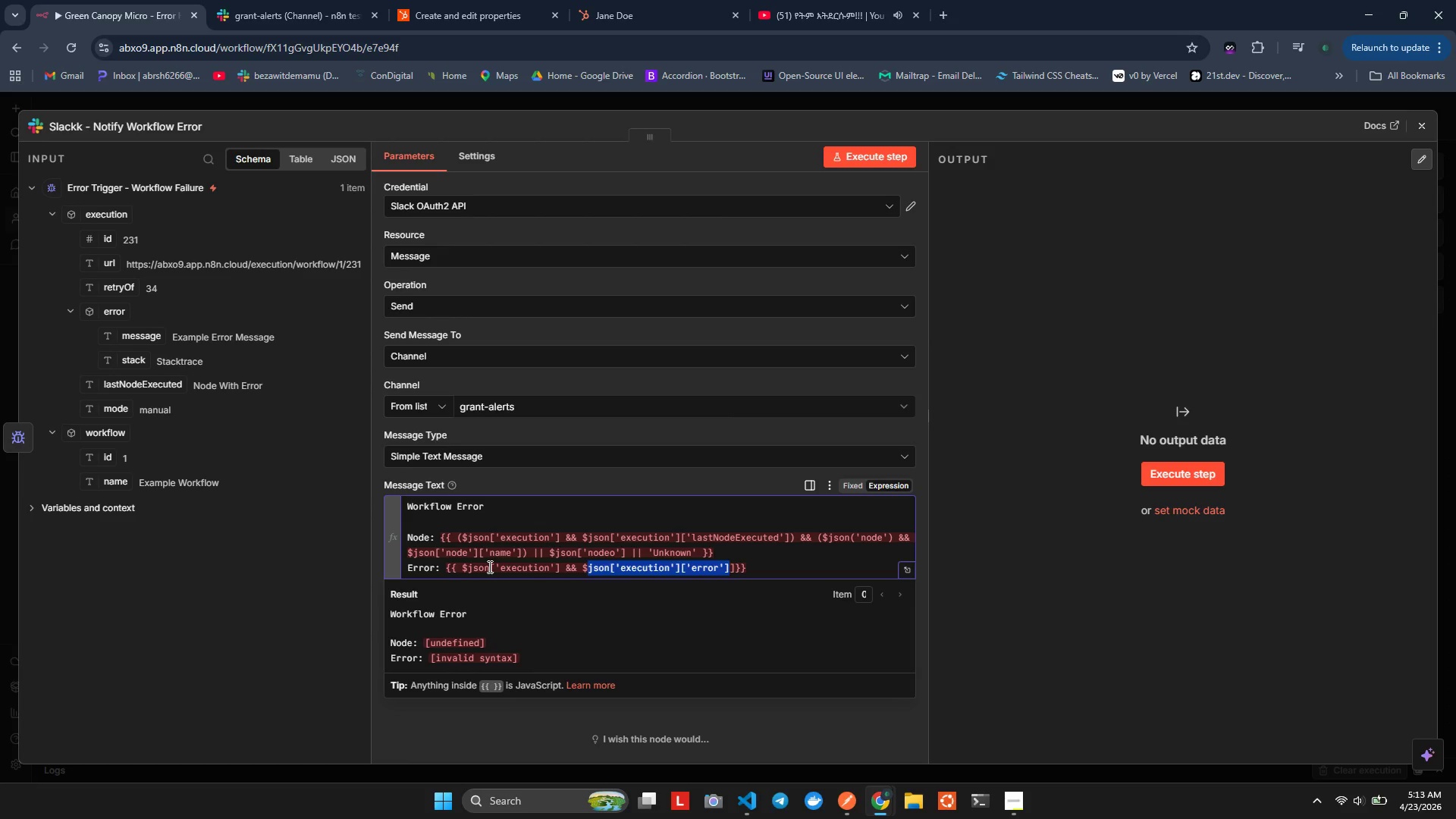 
key(ArrowRight)
 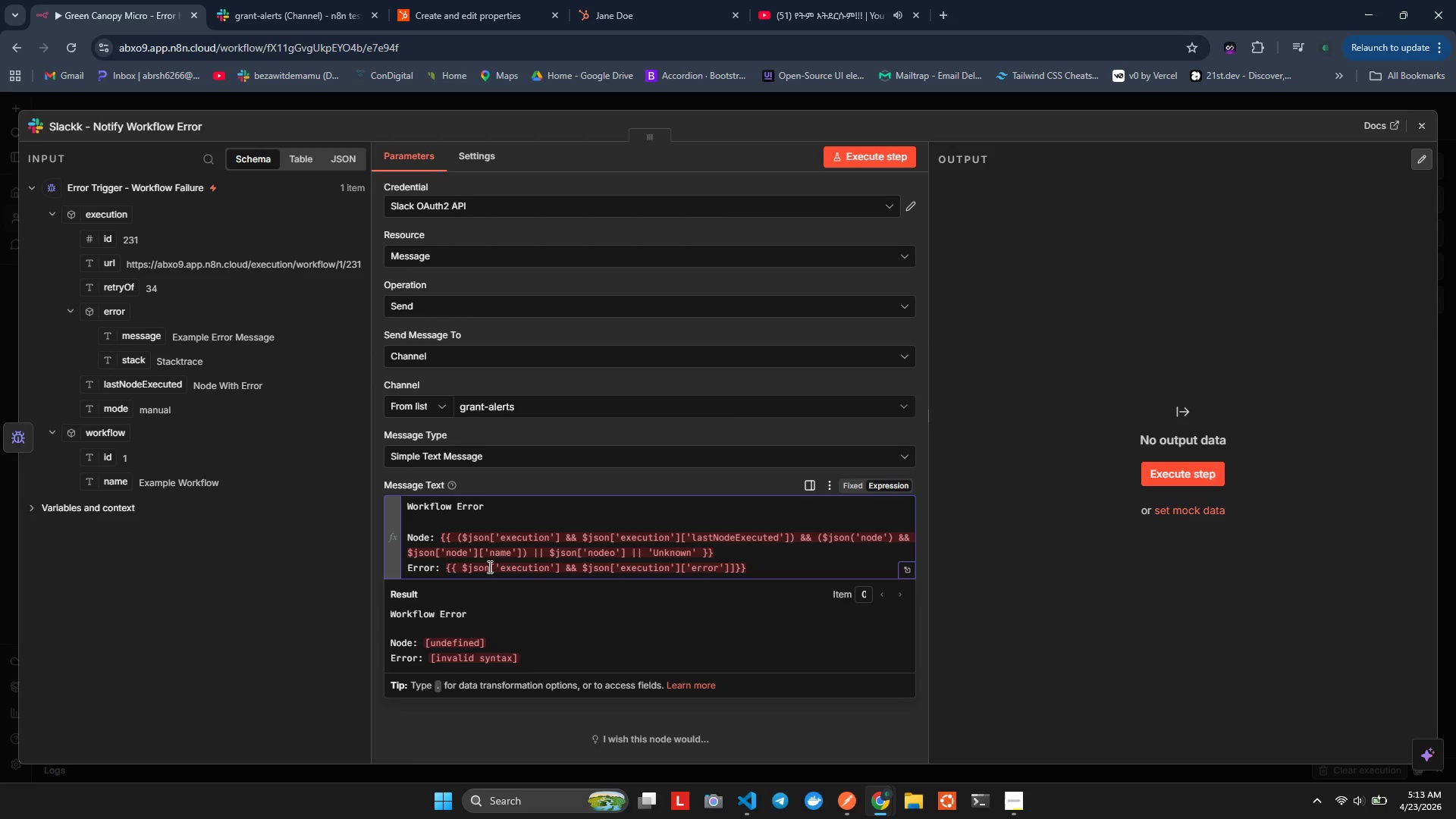 
key(Backspace)
 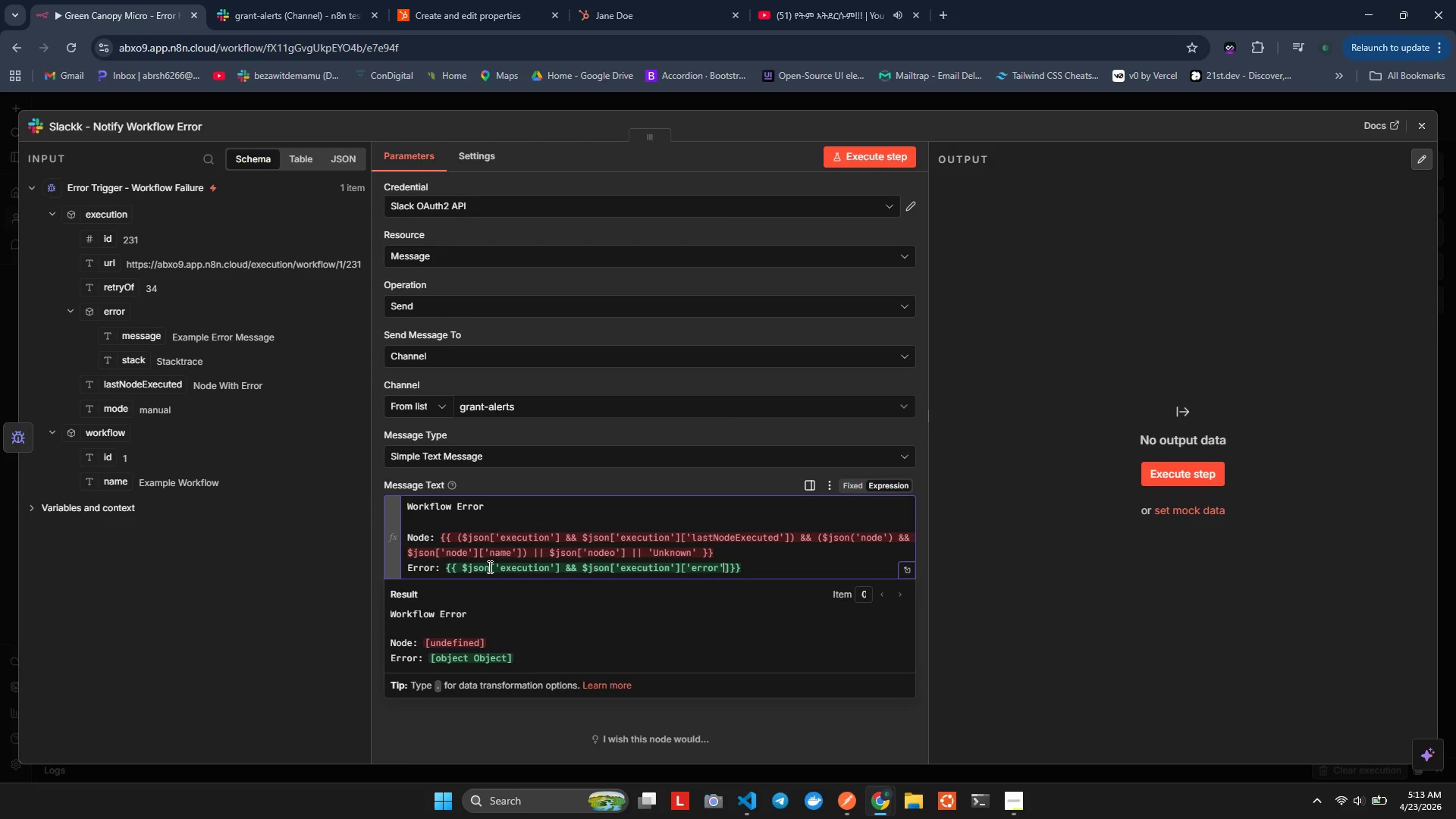 
key(ArrowRight)
 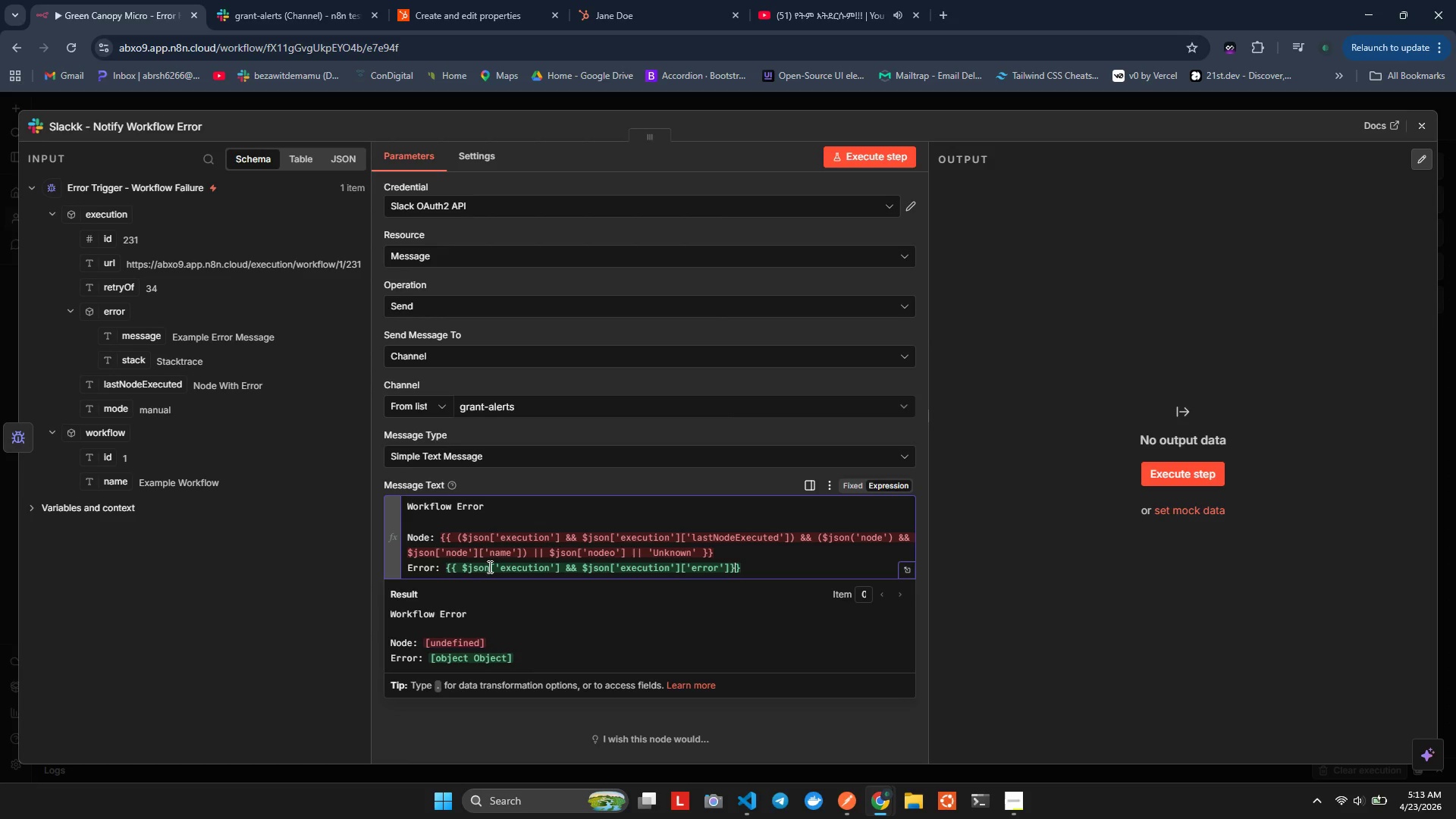 
key(ArrowRight)
 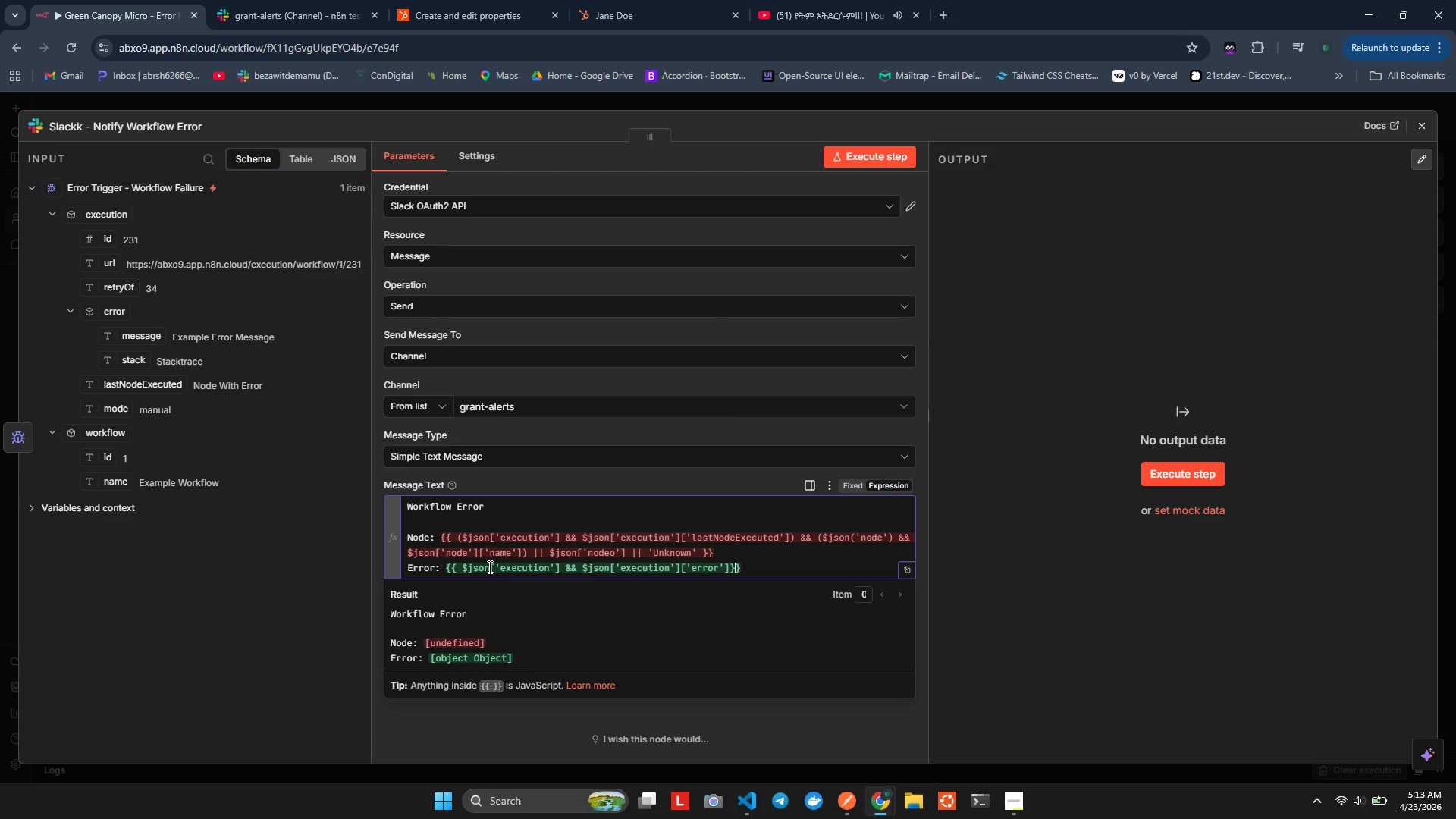 
key(ArrowLeft)
 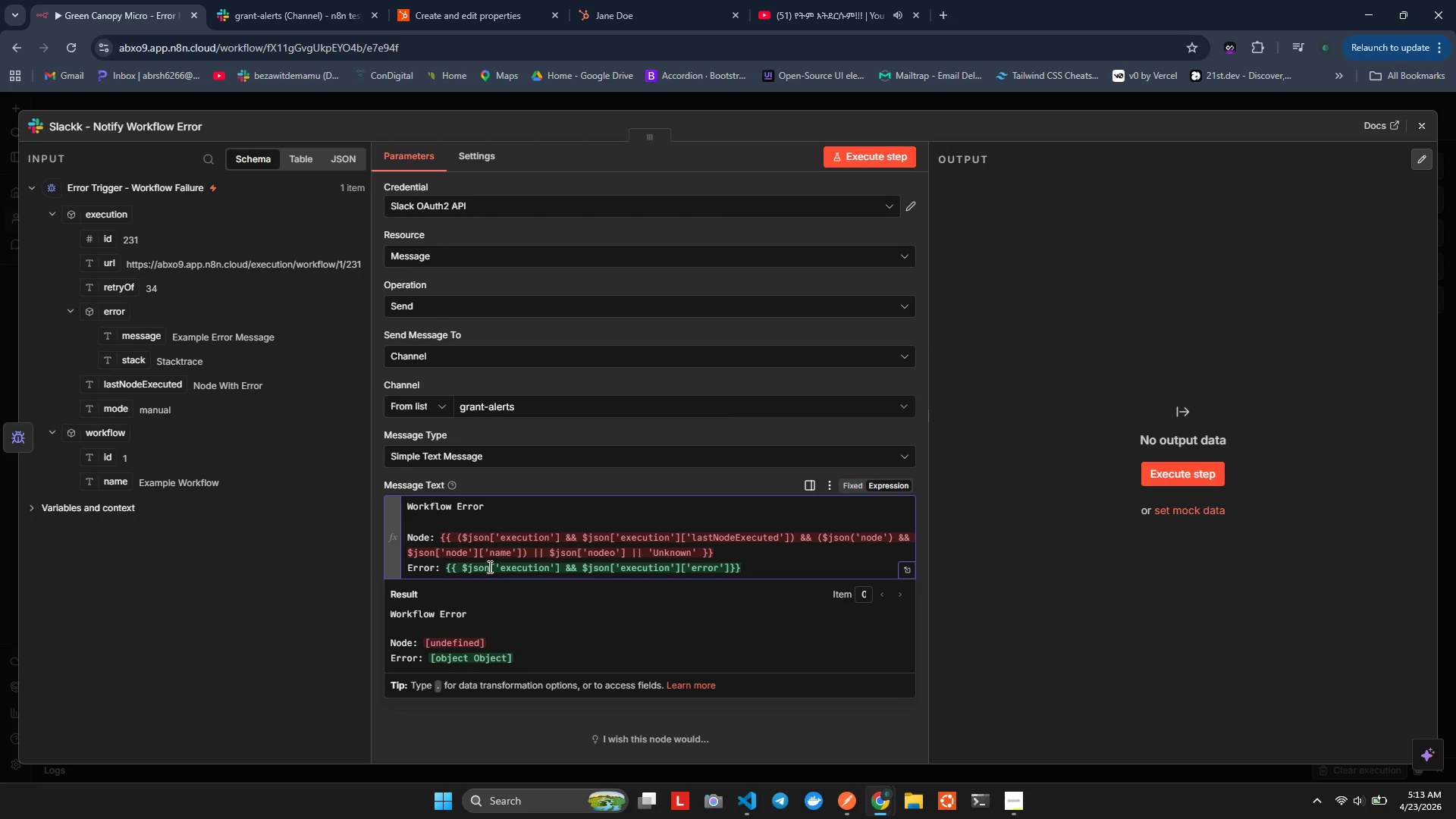 
hold_key(key=ShiftLeft, duration=1.17)
 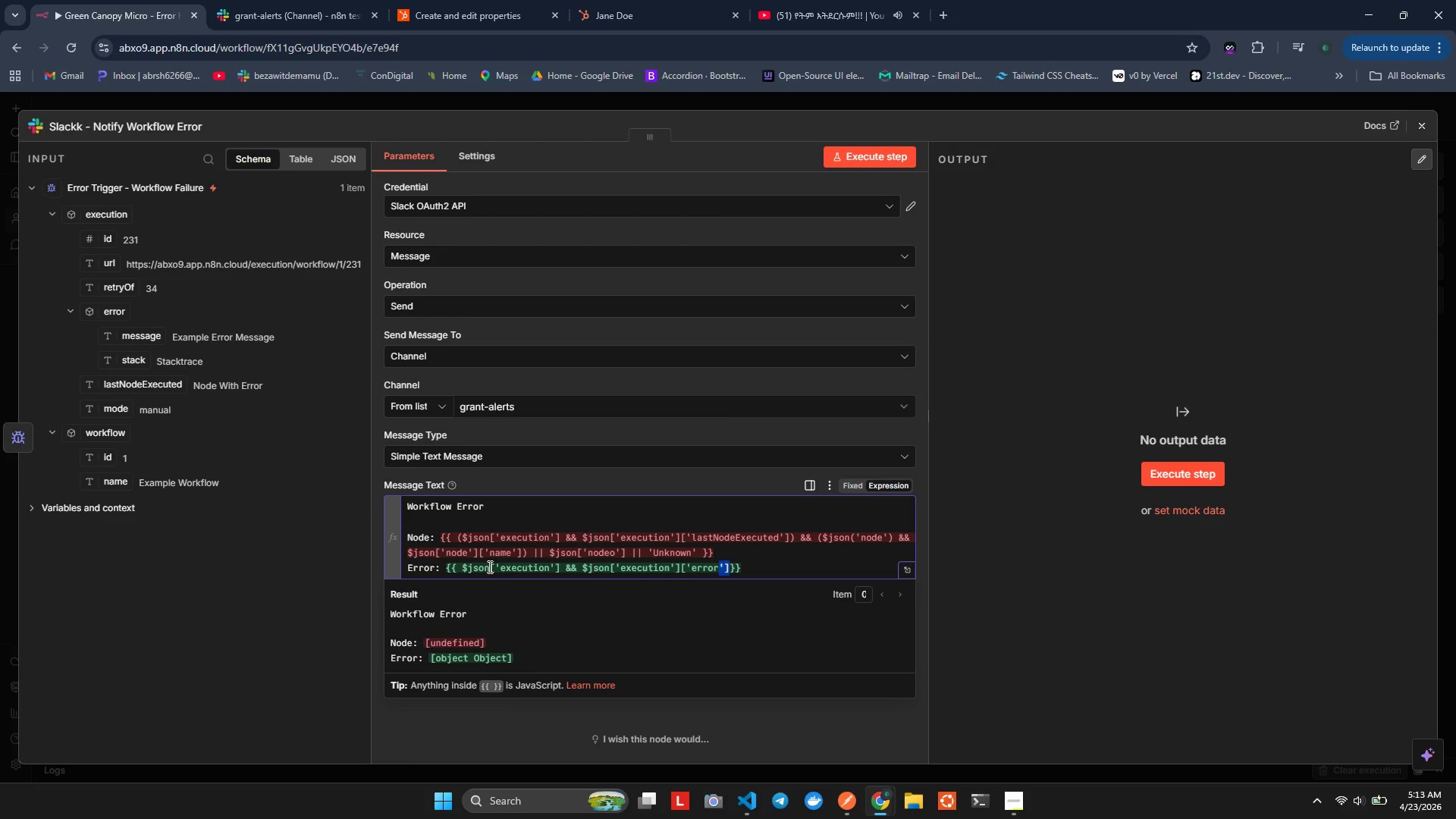 
hold_key(key=ArrowLeft, duration=0.53)
 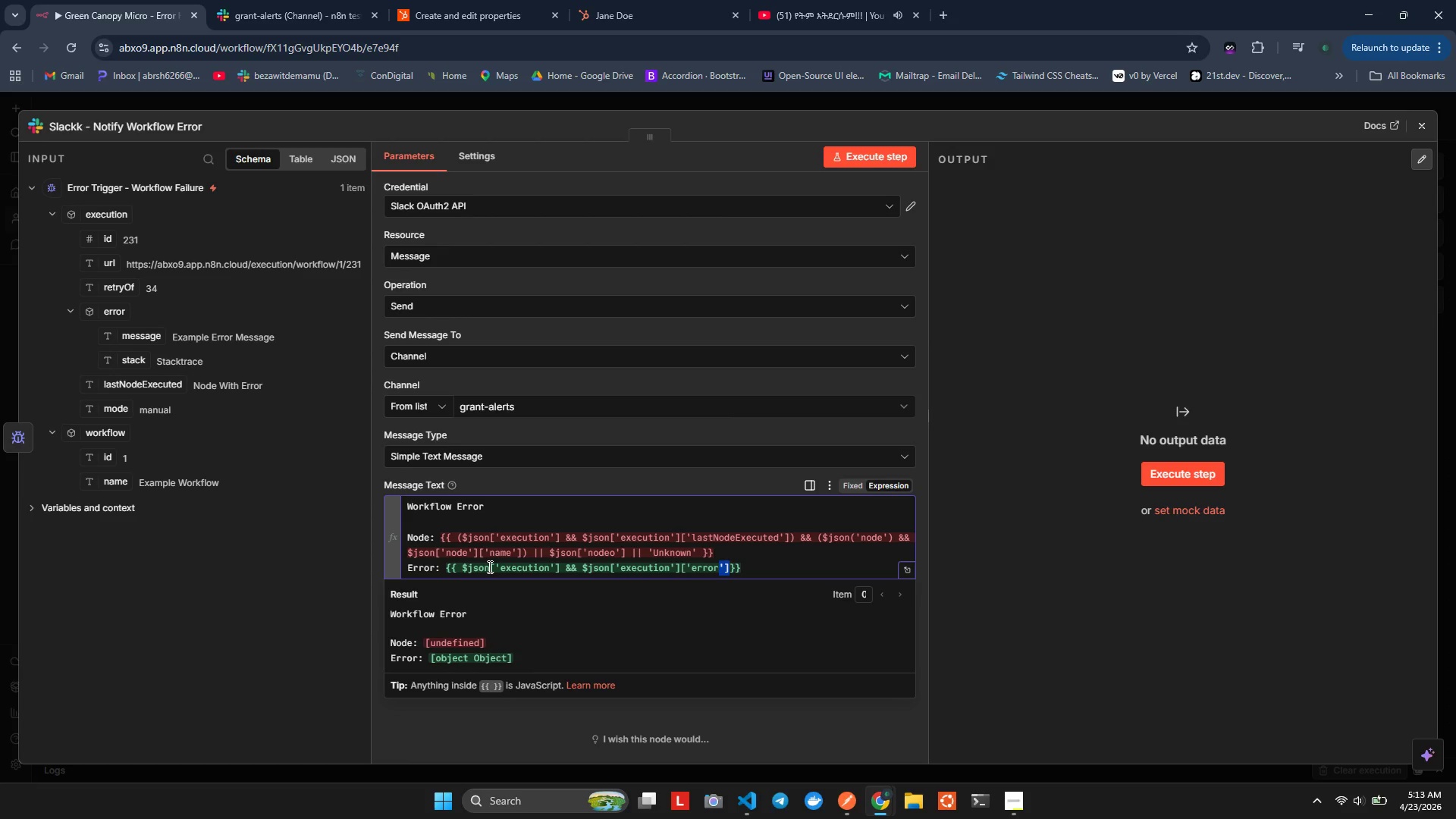 
key(Shift+ArrowRight)
 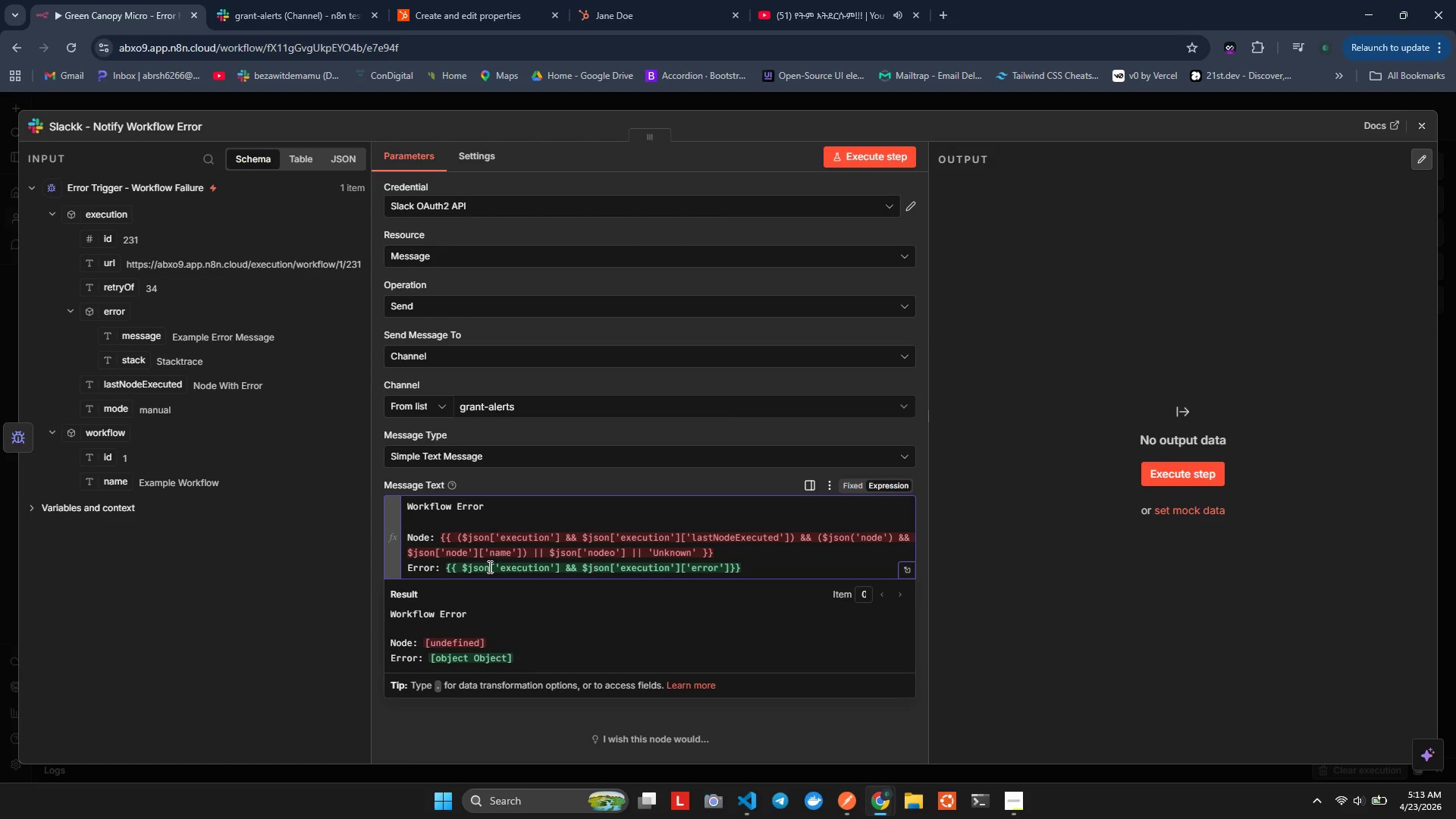 
type(&& $son)
 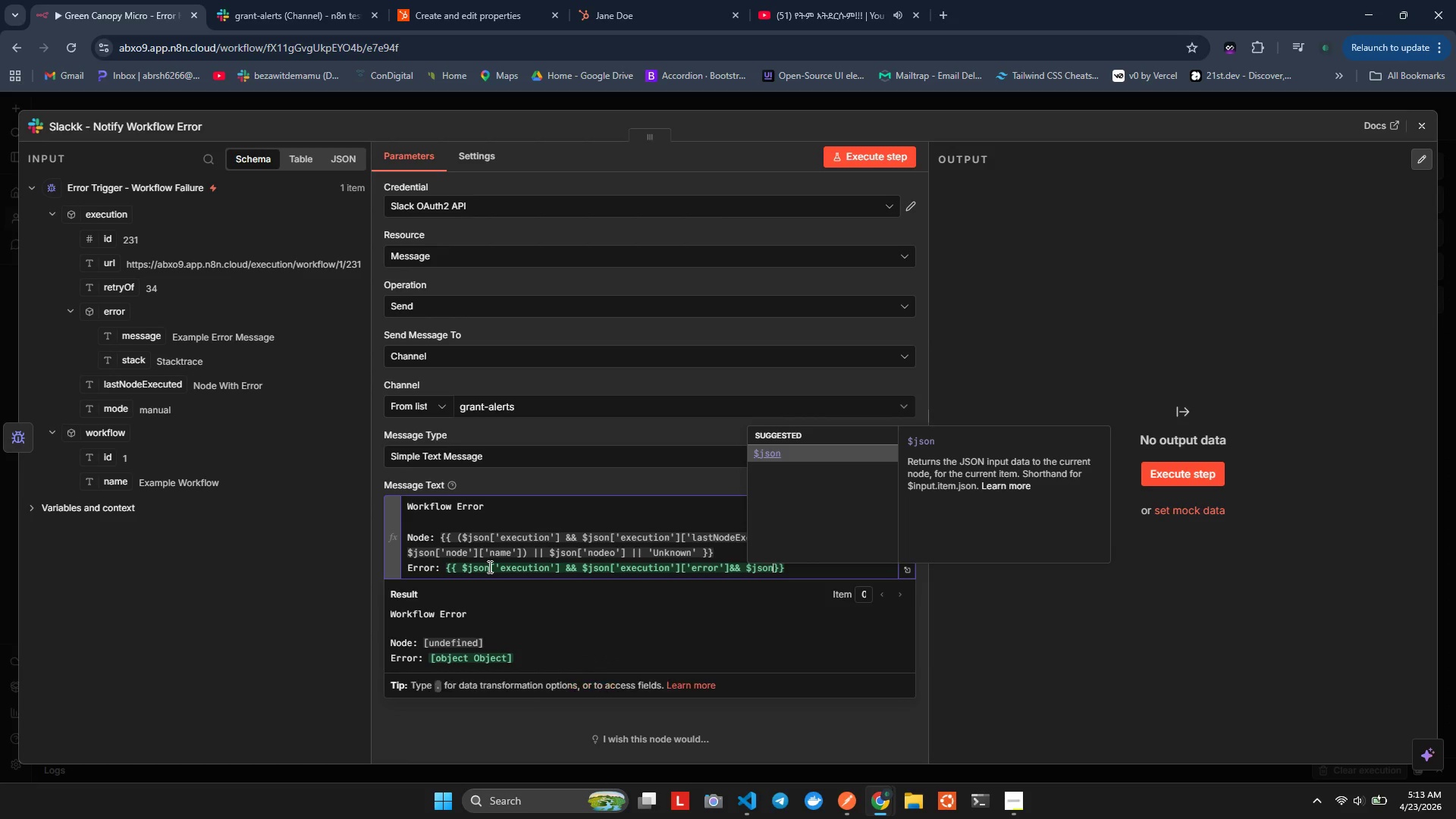 
 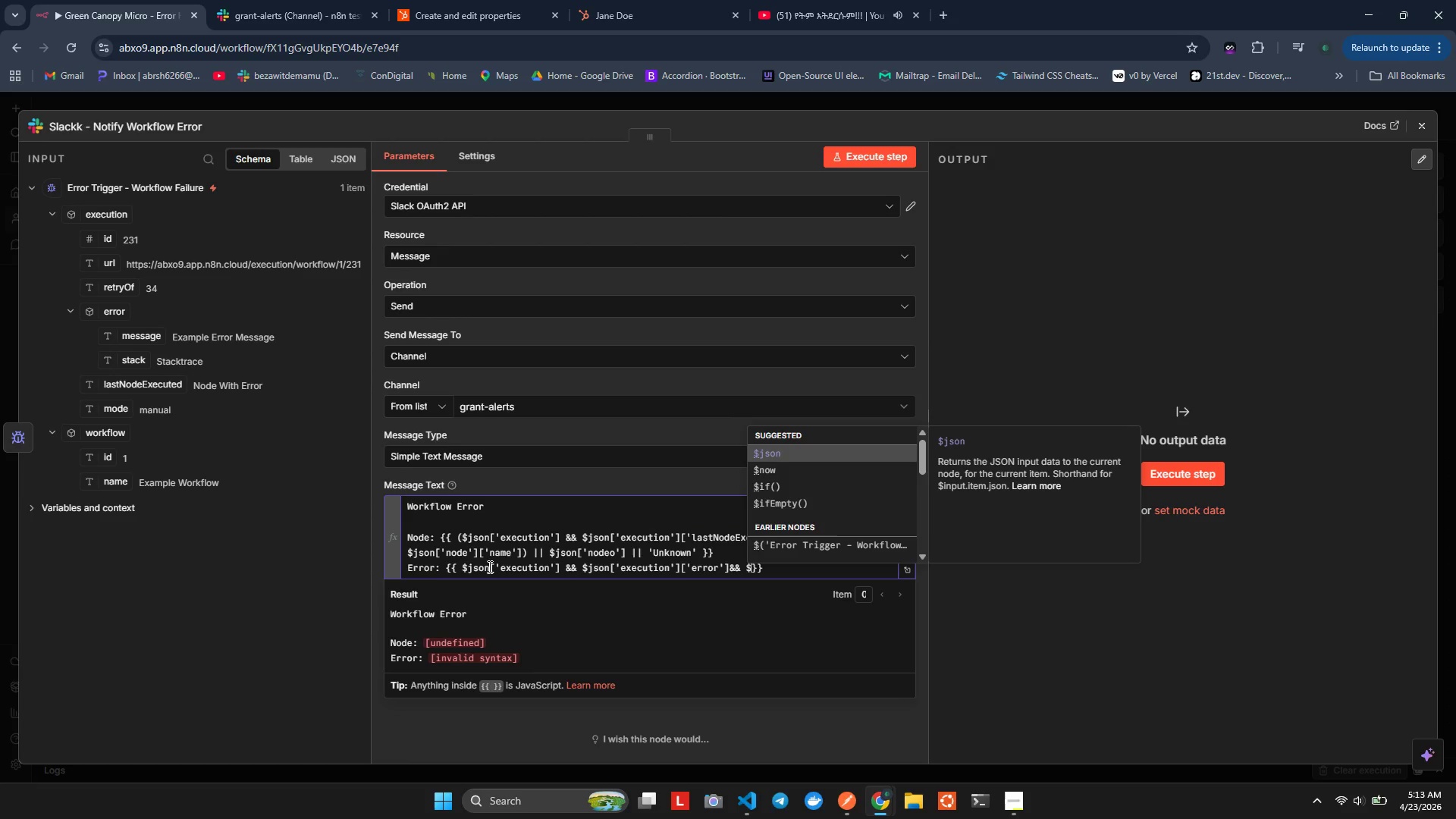 
hold_key(key=J, duration=0.34)
 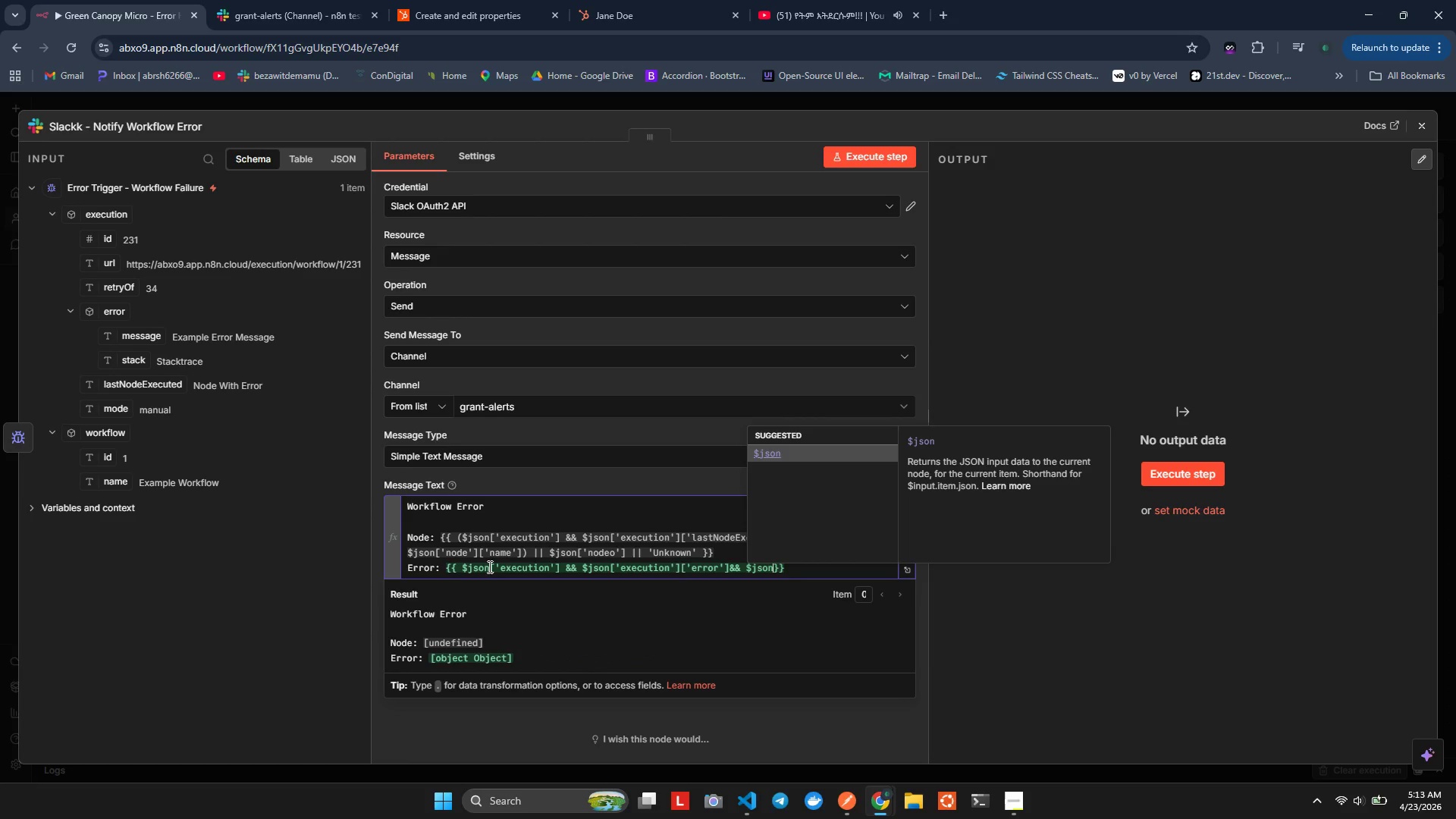 
key(Enter)
 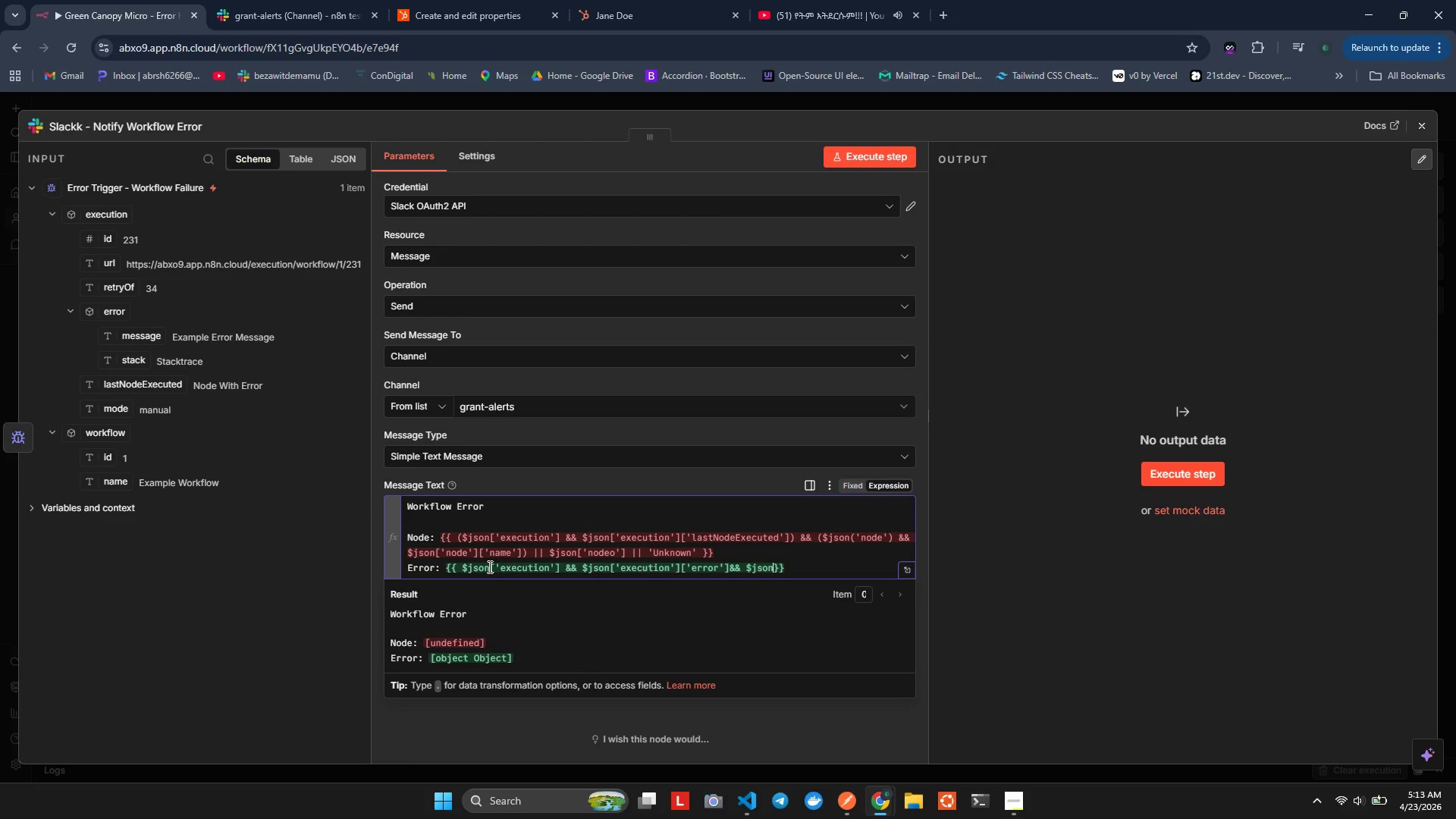 
key(BracketLeft)
 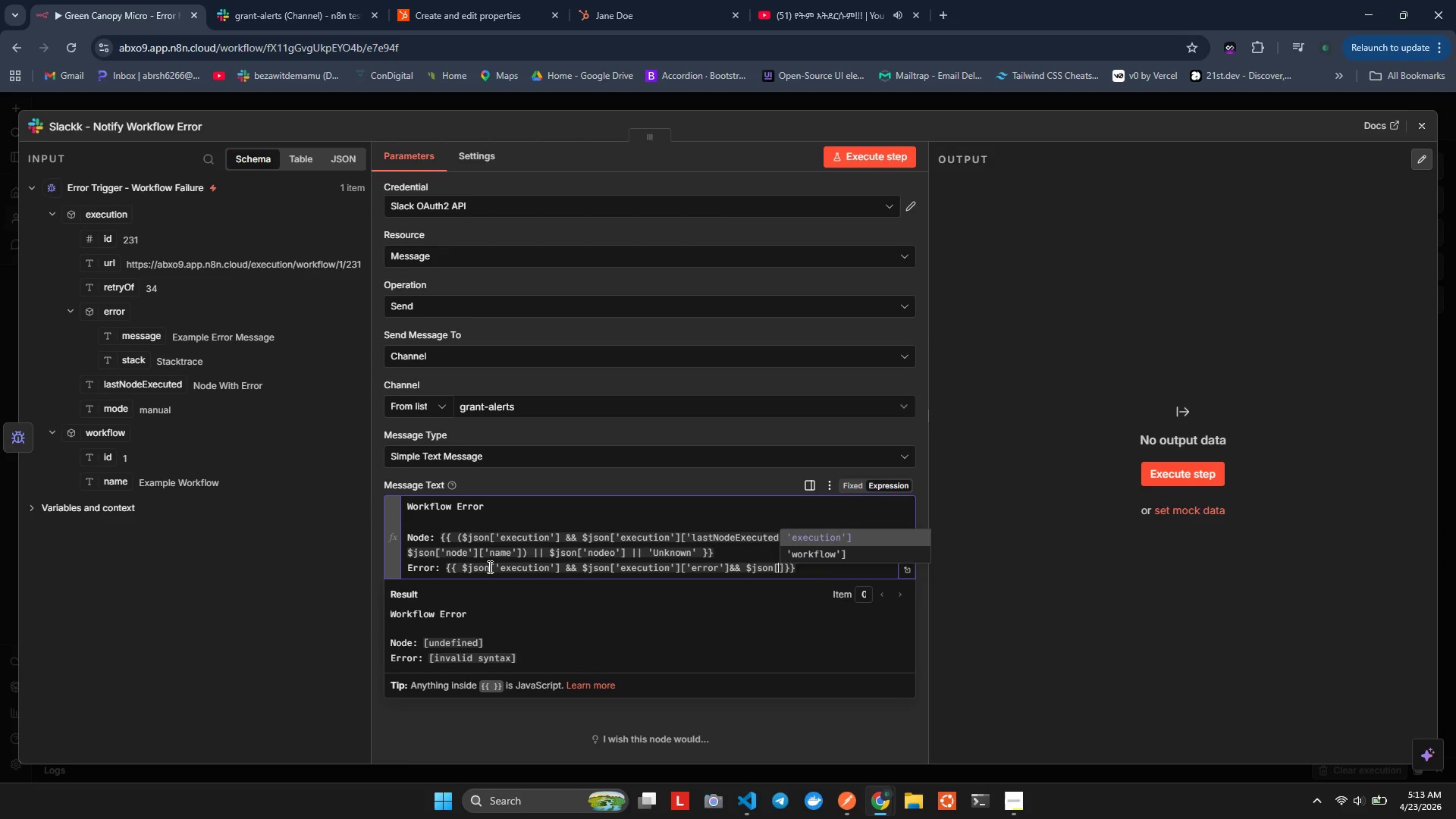 
key(Enter)
 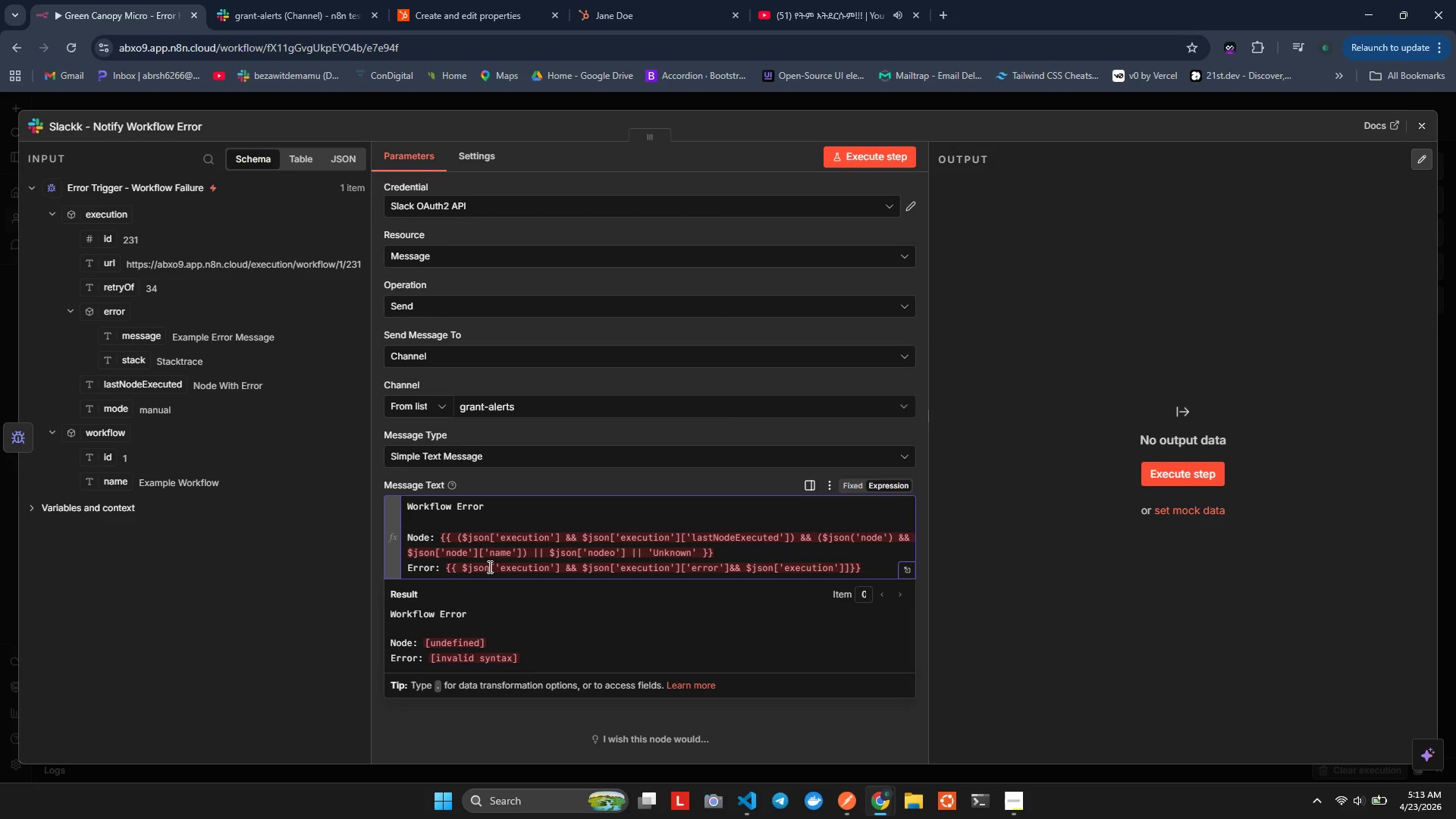 
wait(9.17)
 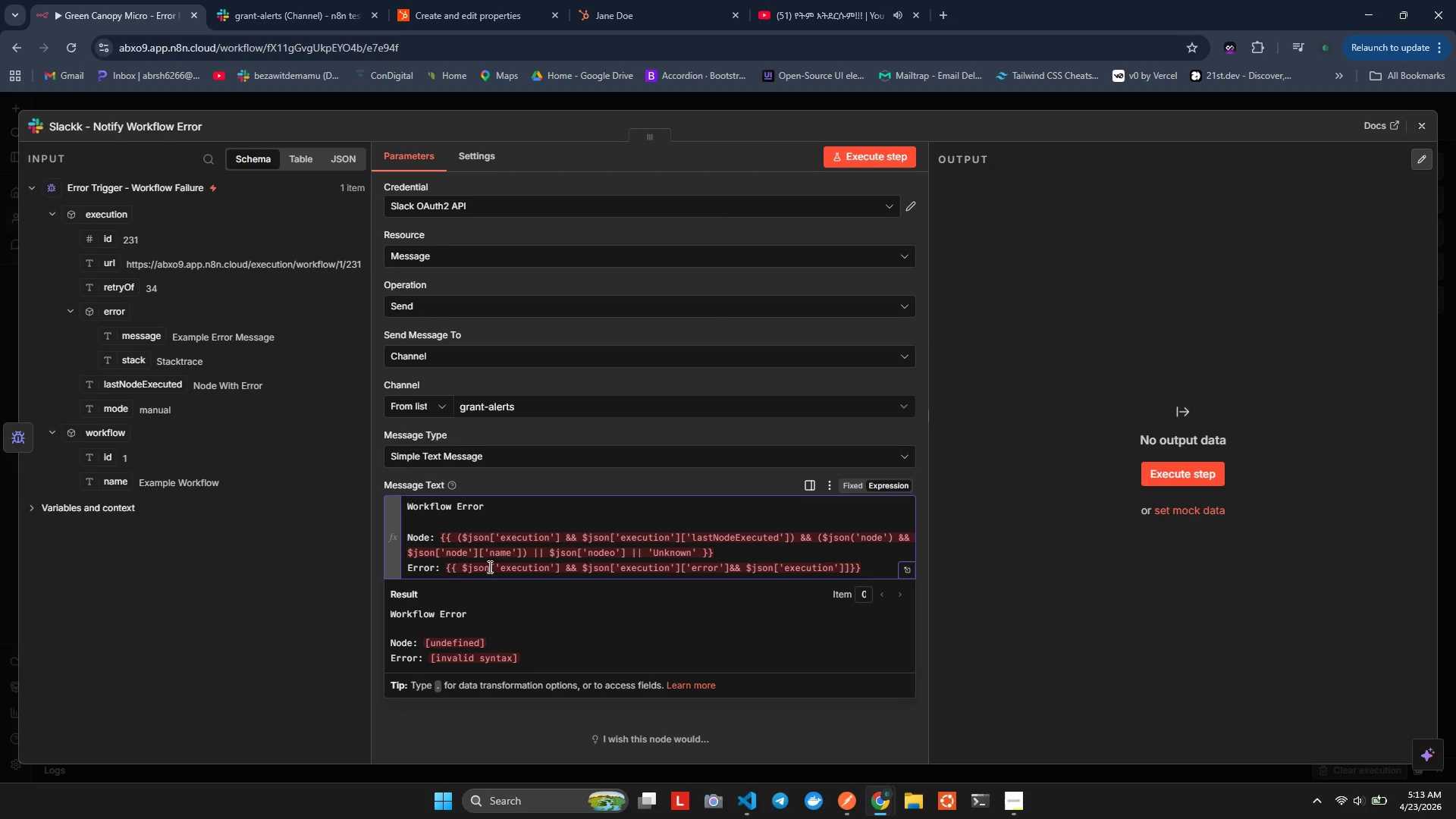 
key(BracketLeft)
 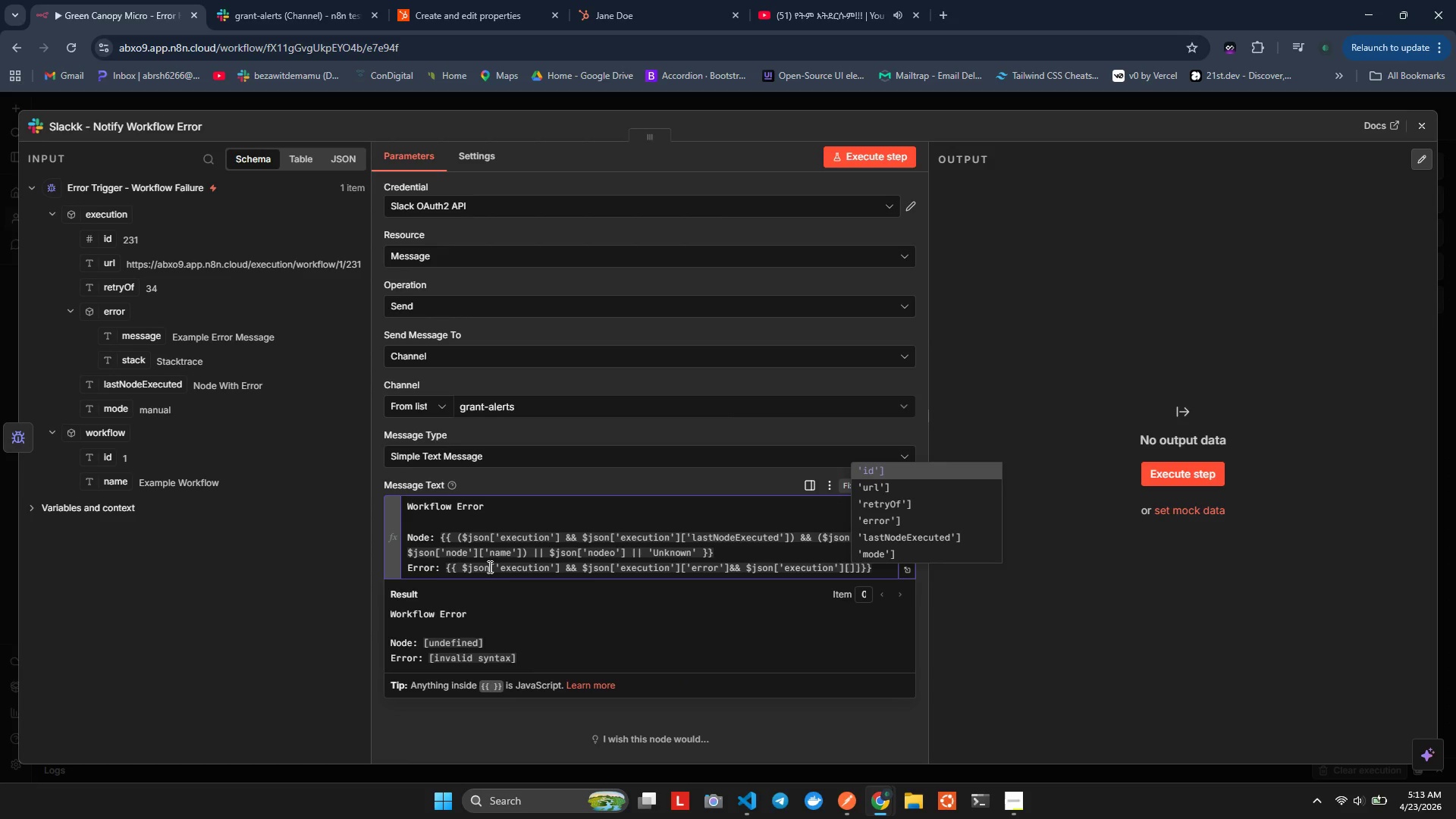 
key(ArrowLeft)
 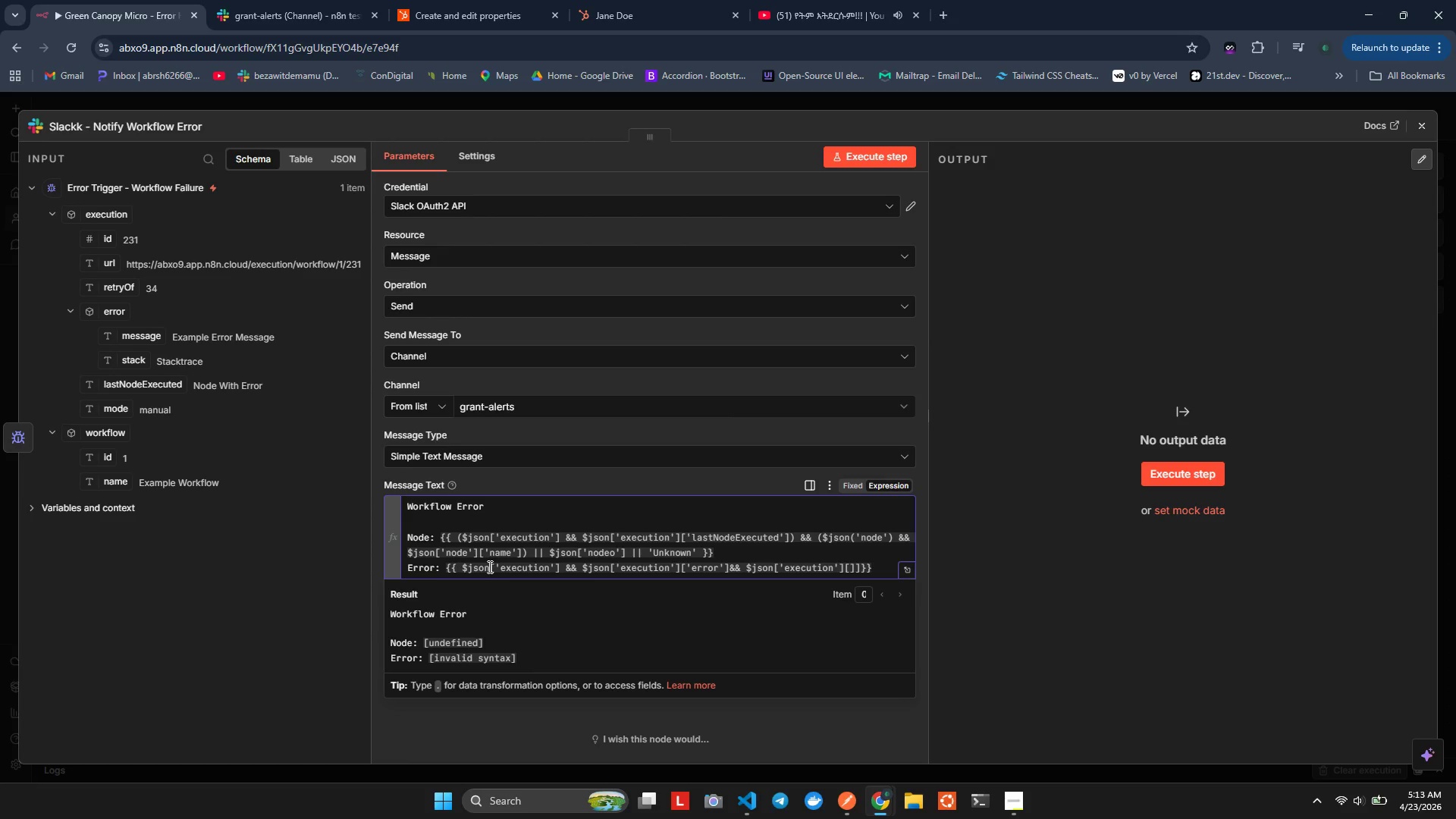 
key(ArrowRight)
 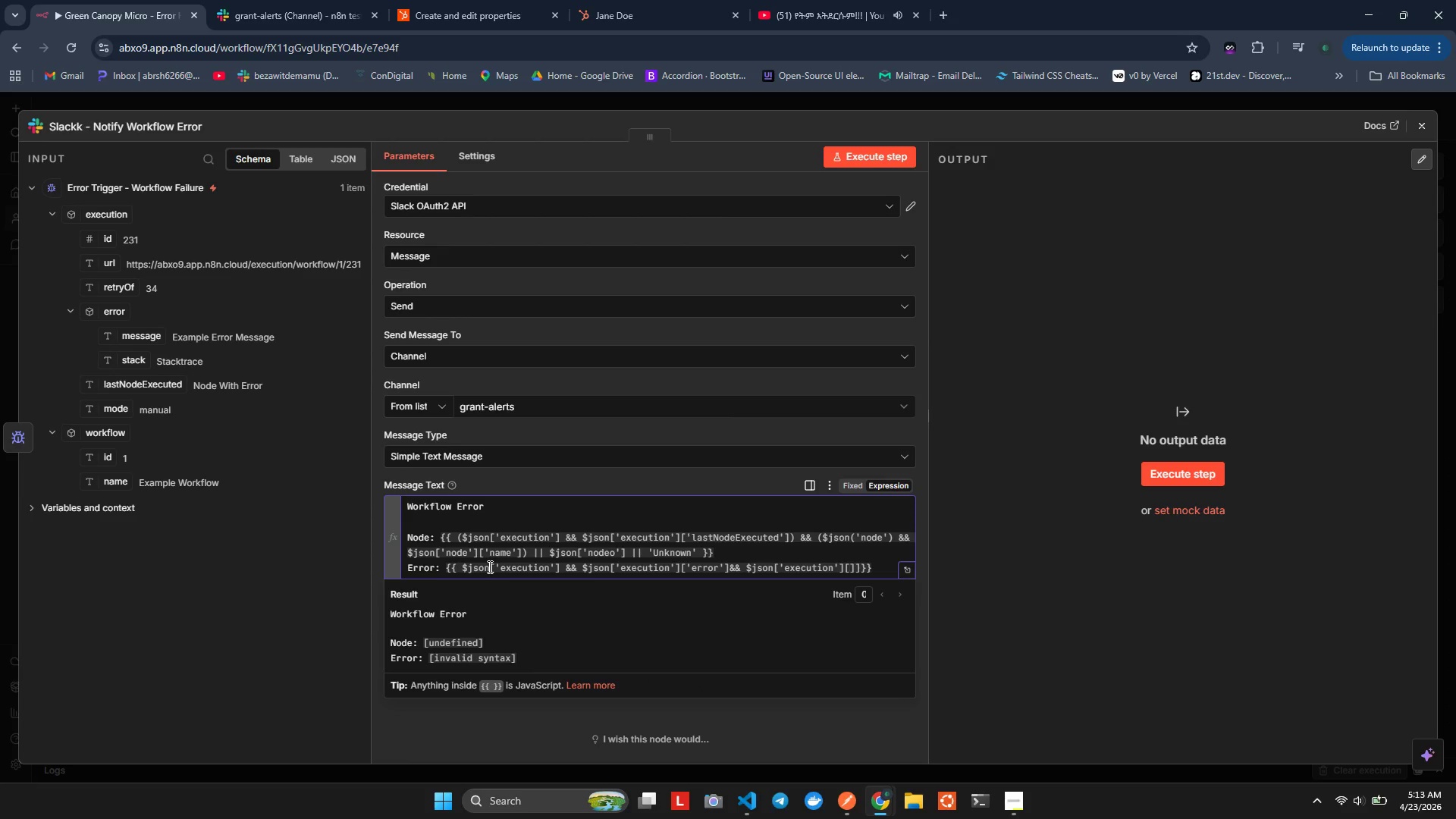 
key(ArrowRight)
 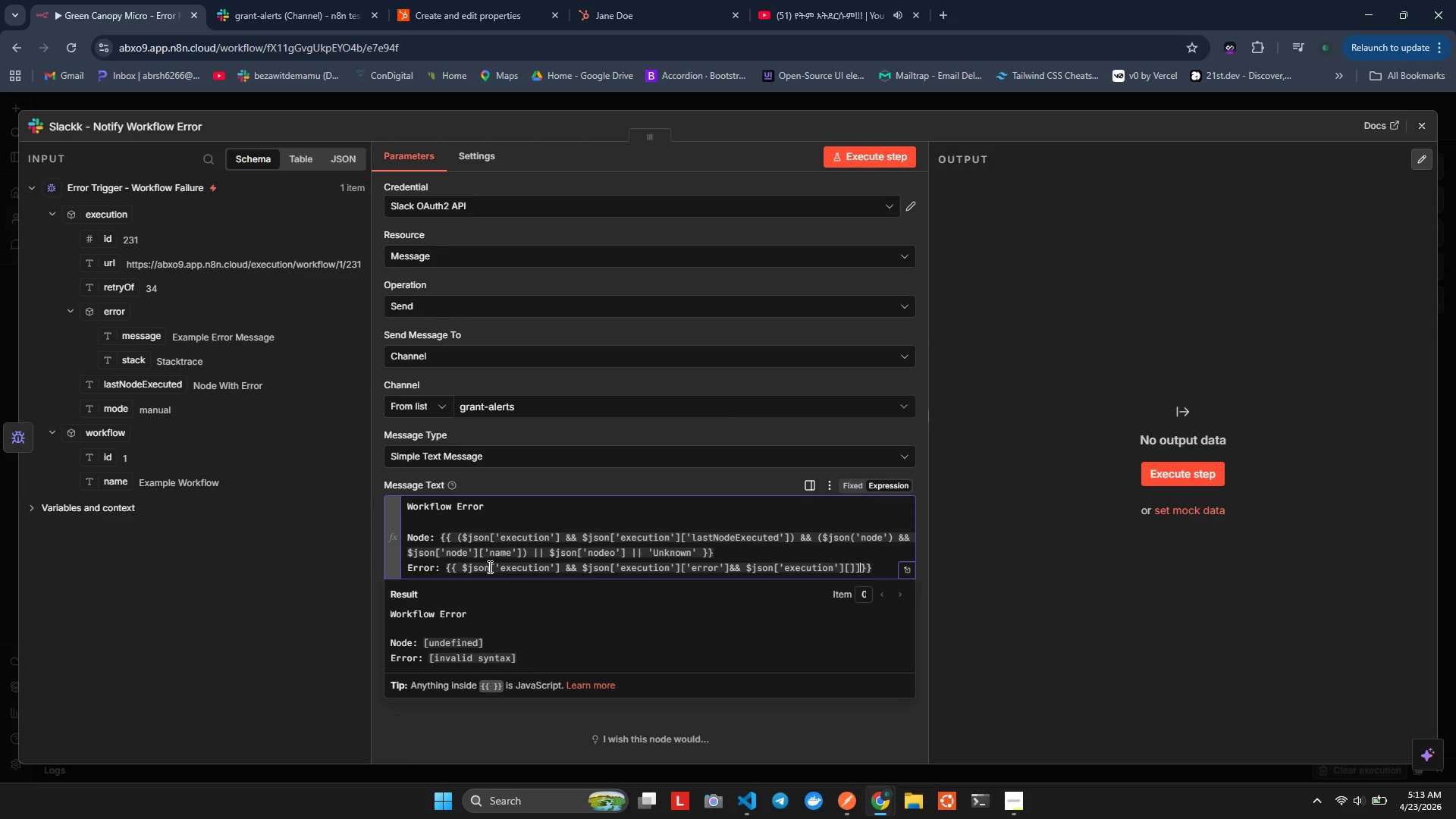 
key(ArrowRight)
 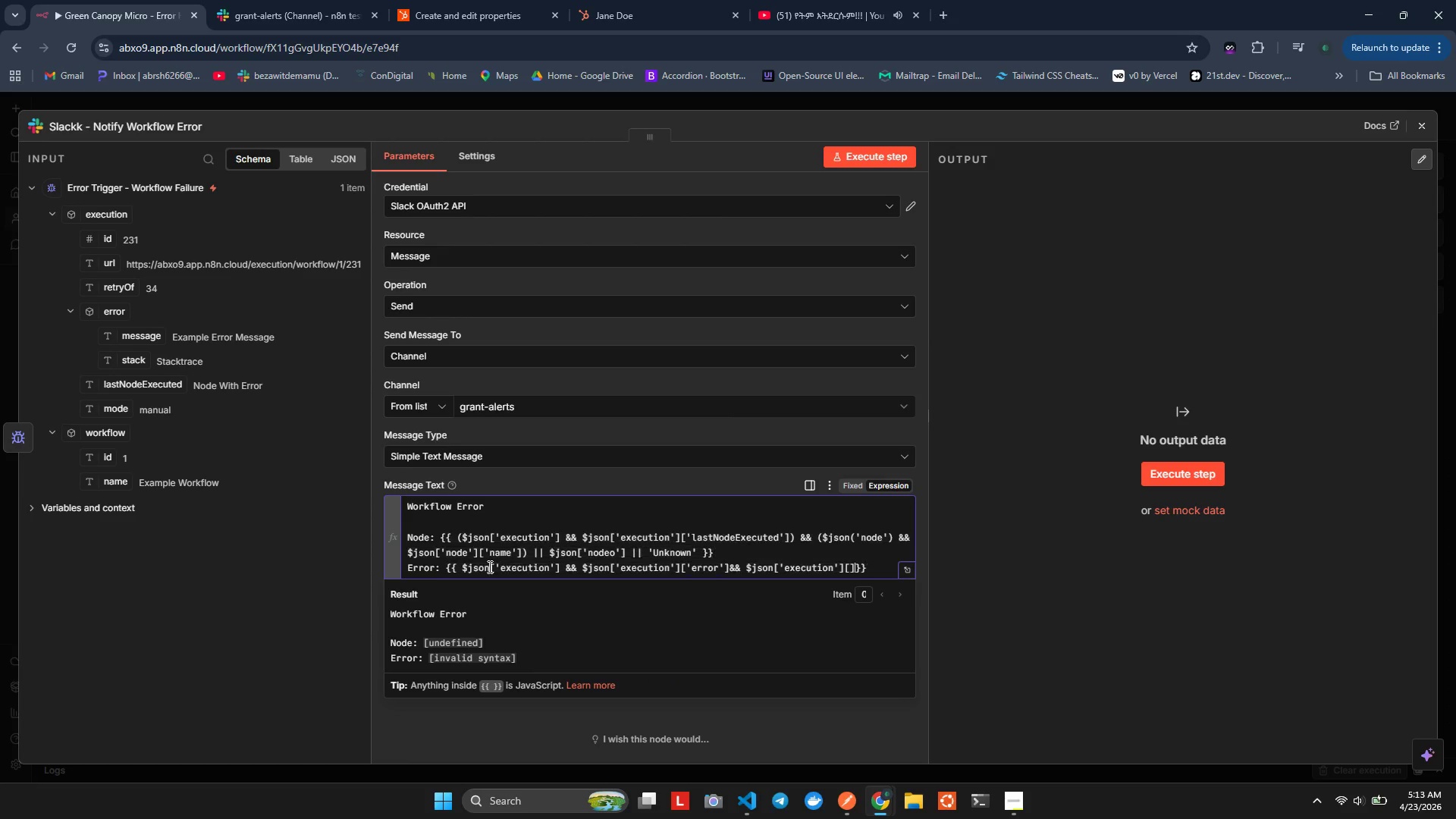 
key(Backspace)
 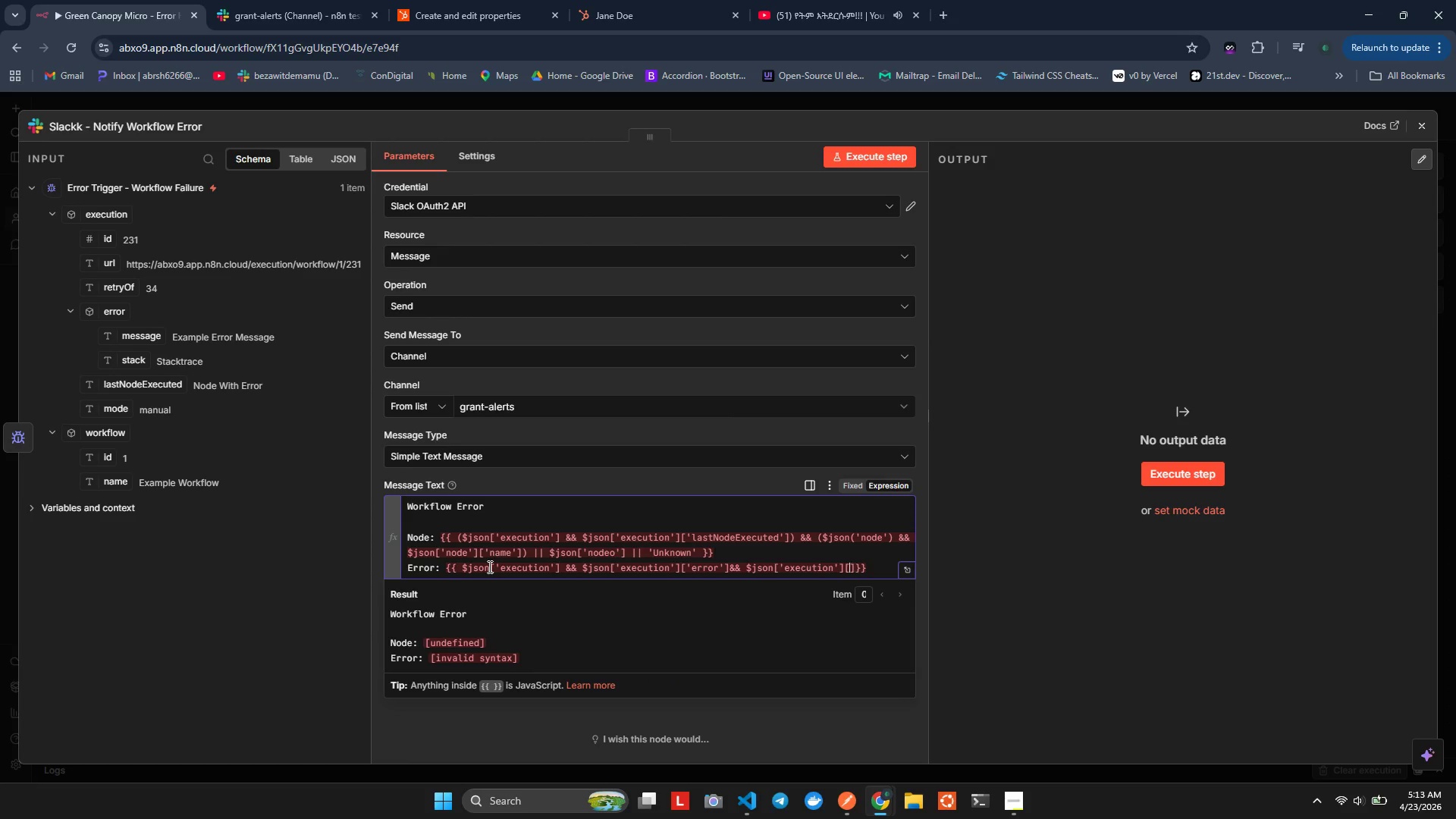 
key(ArrowLeft)
 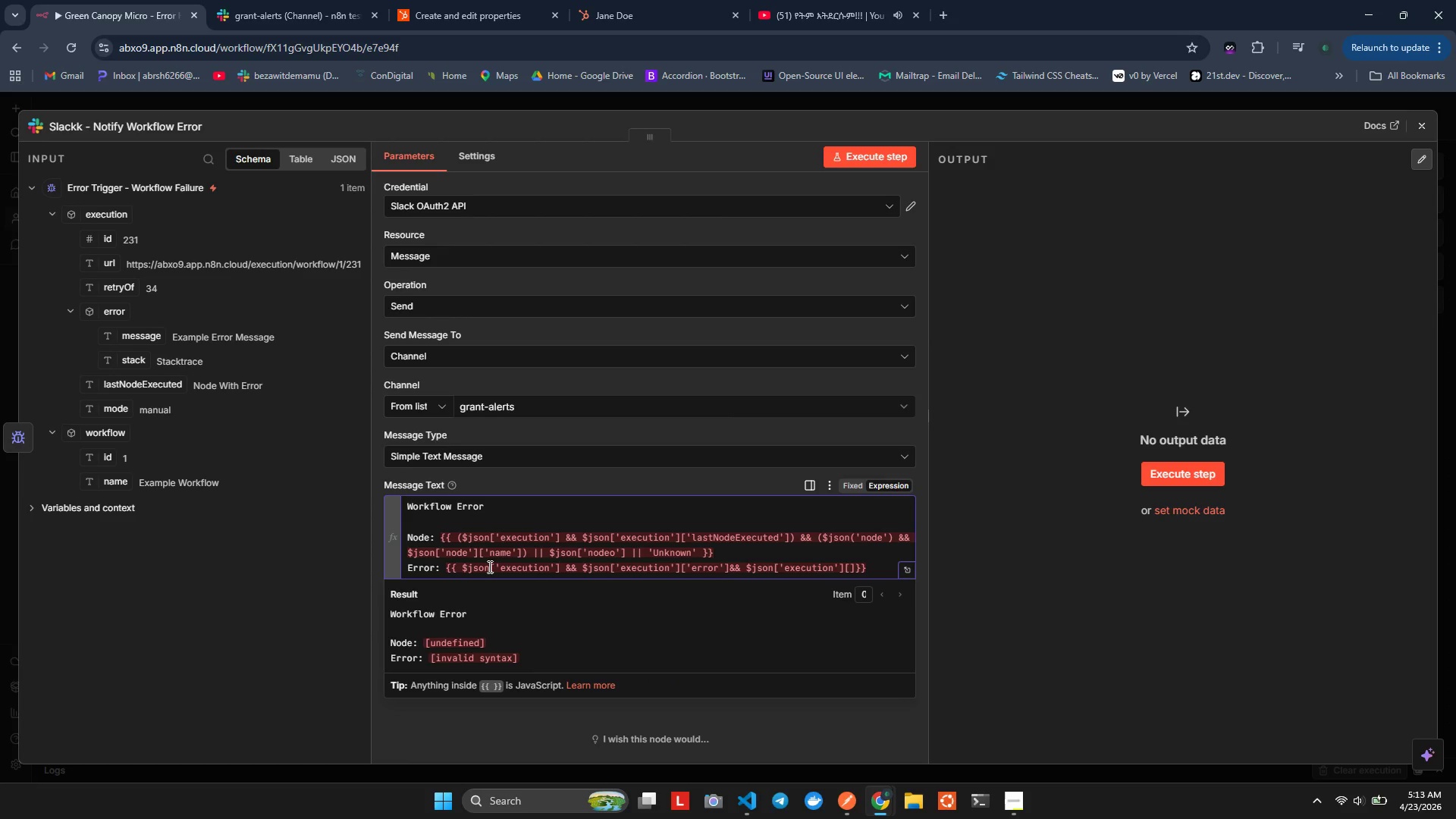 
key(Backspace)
 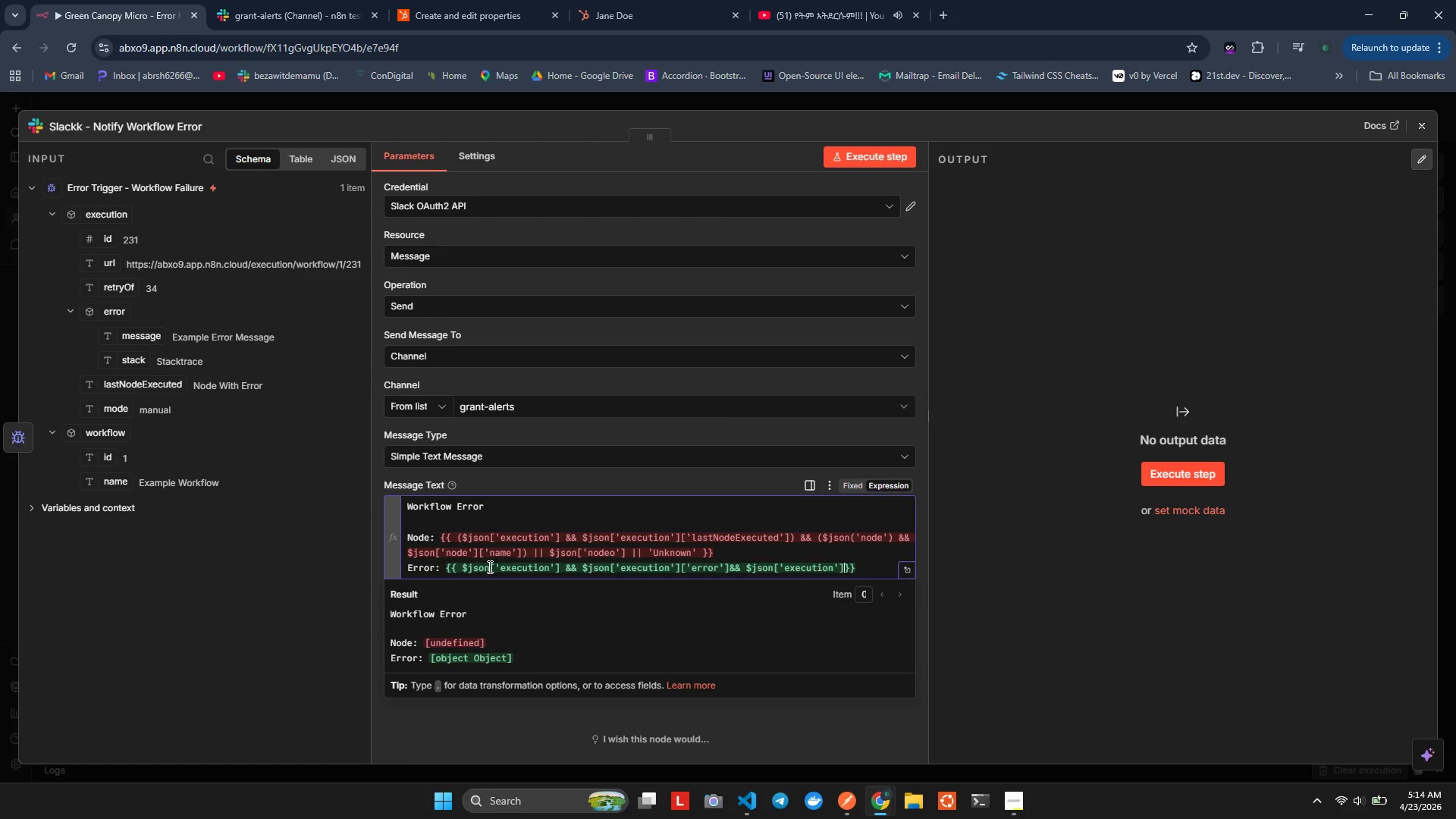 
key(BracketLeft)
 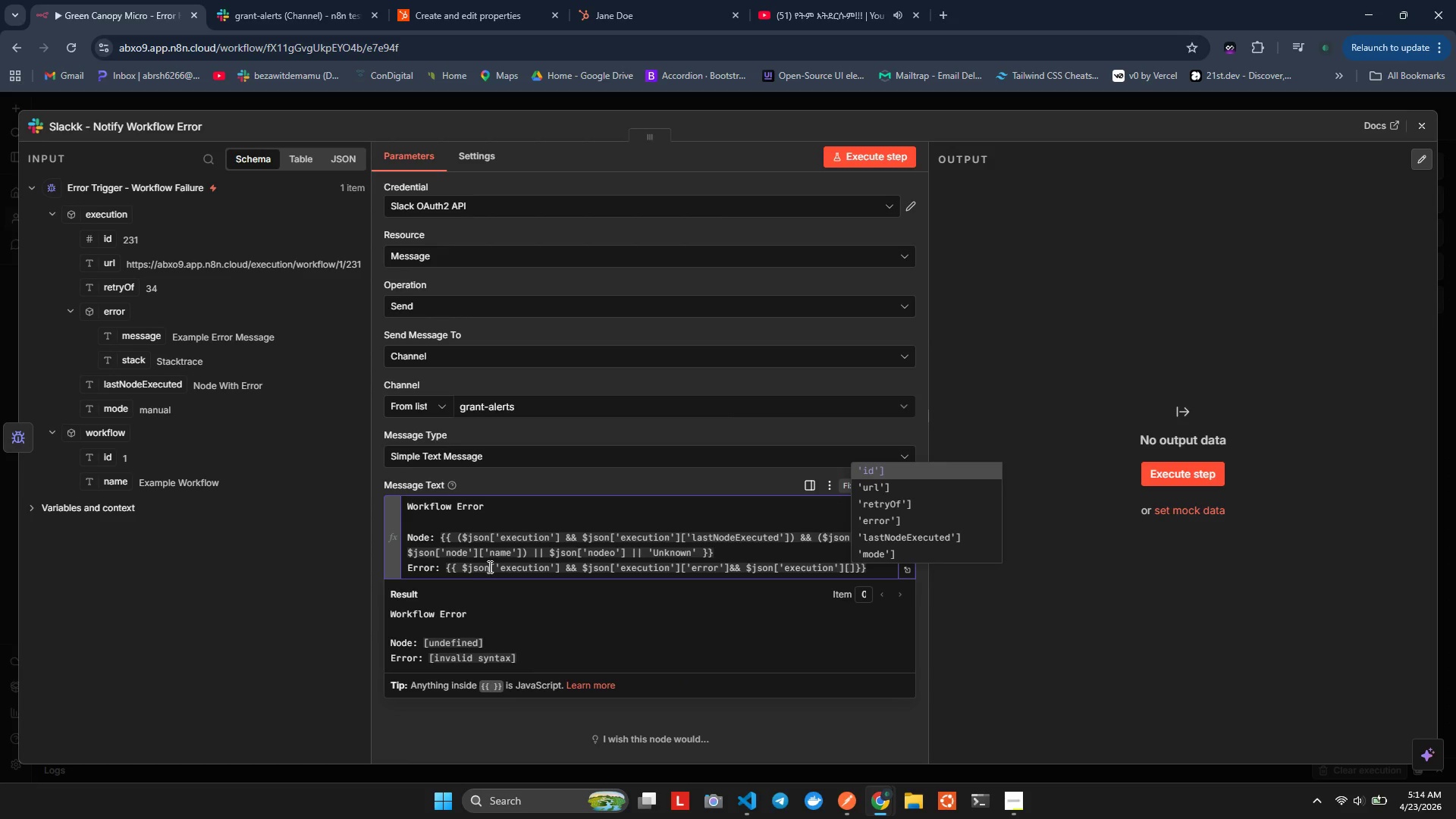 
key(ArrowDown)
 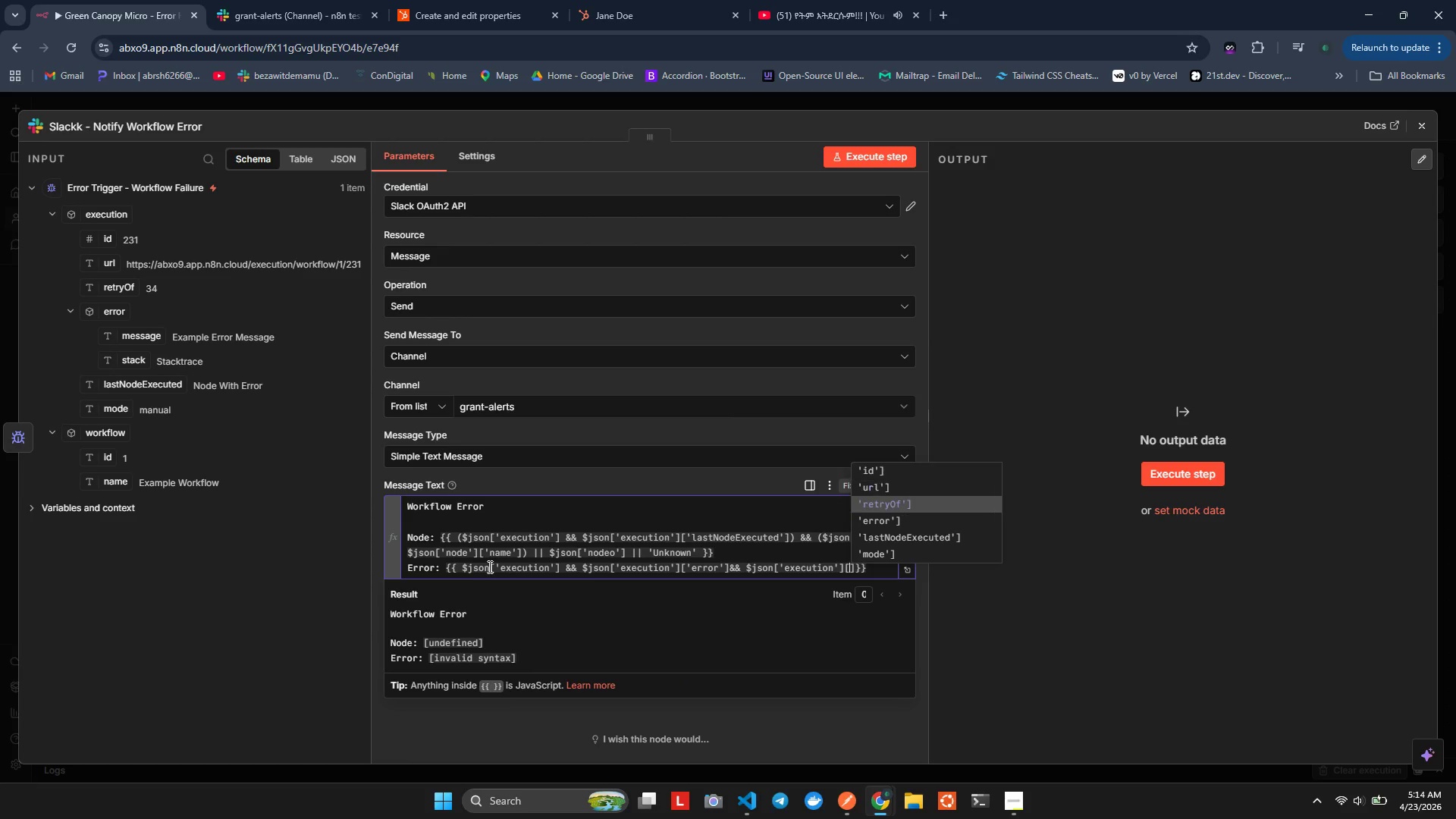 
key(ArrowDown)
 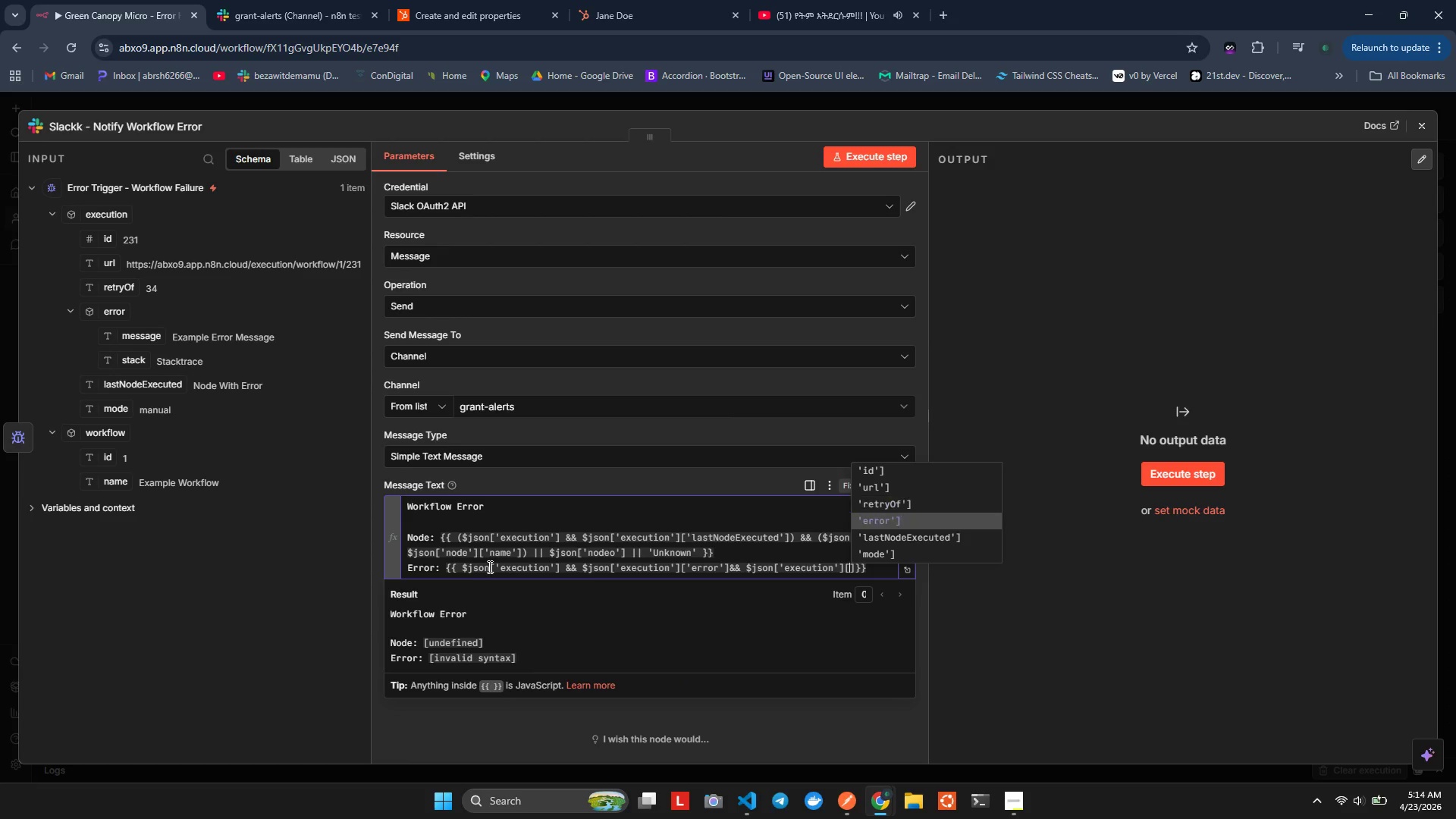 
key(ArrowDown)
 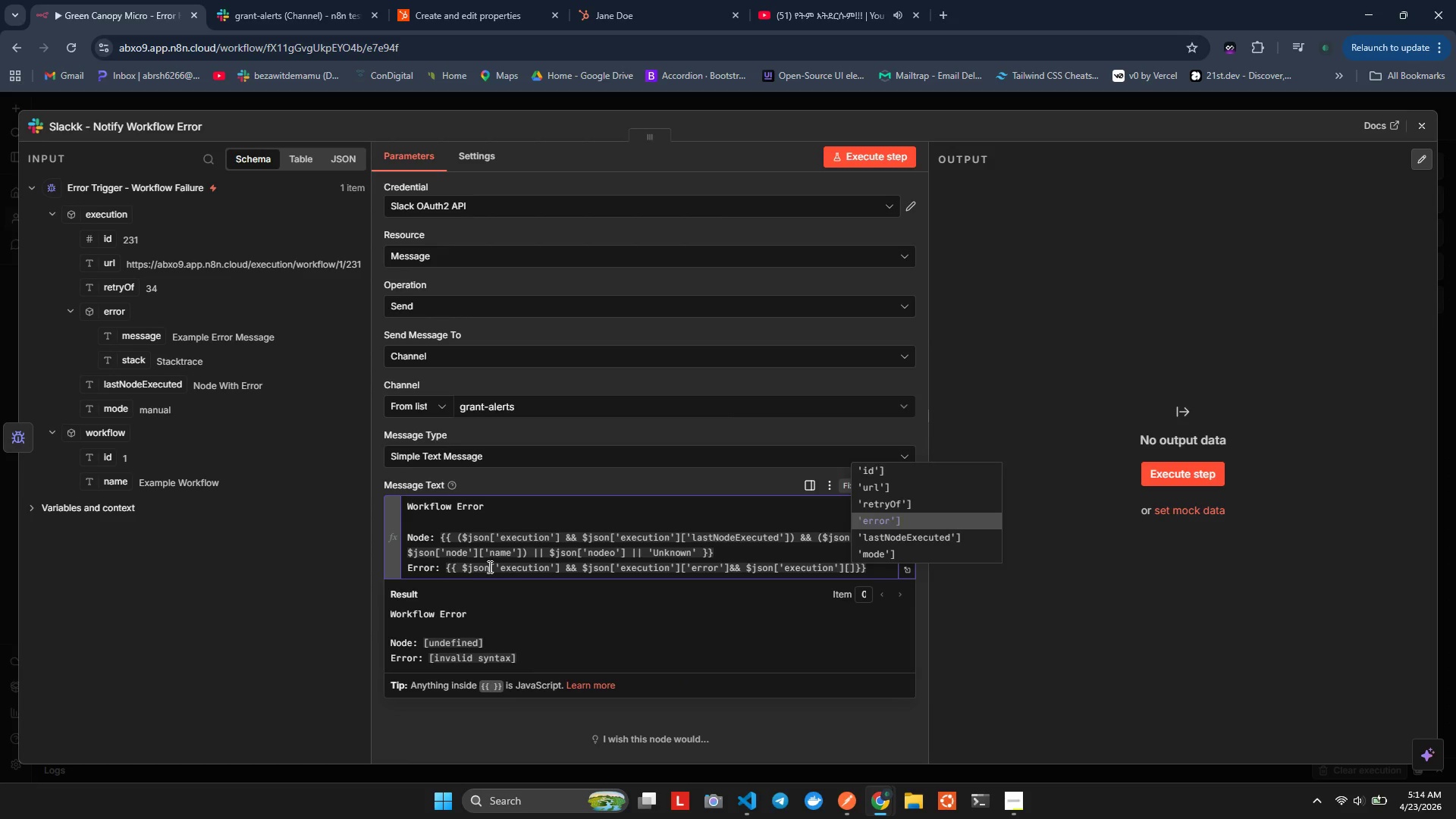 
key(Enter)
 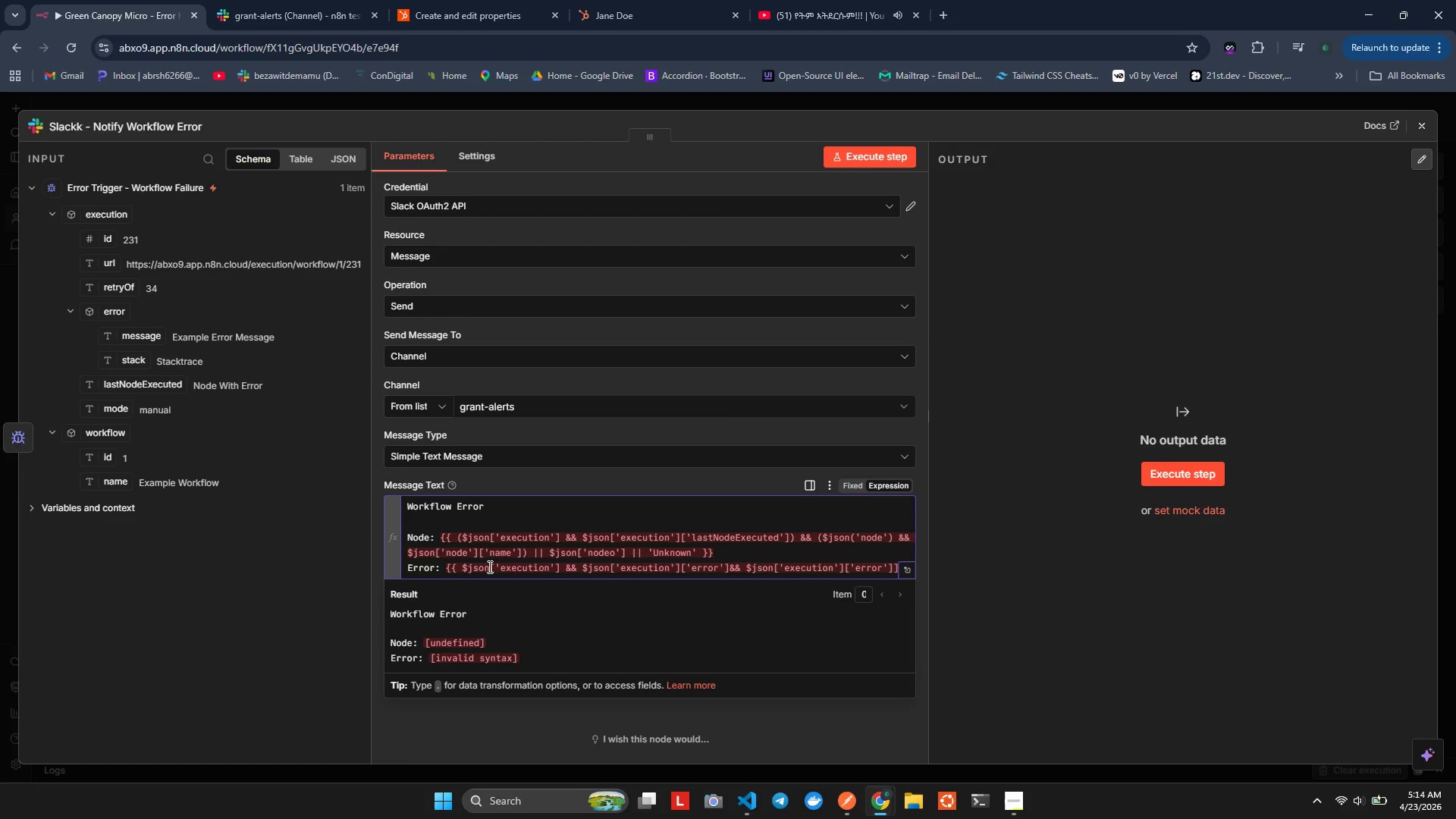 
key(ArrowRight)
 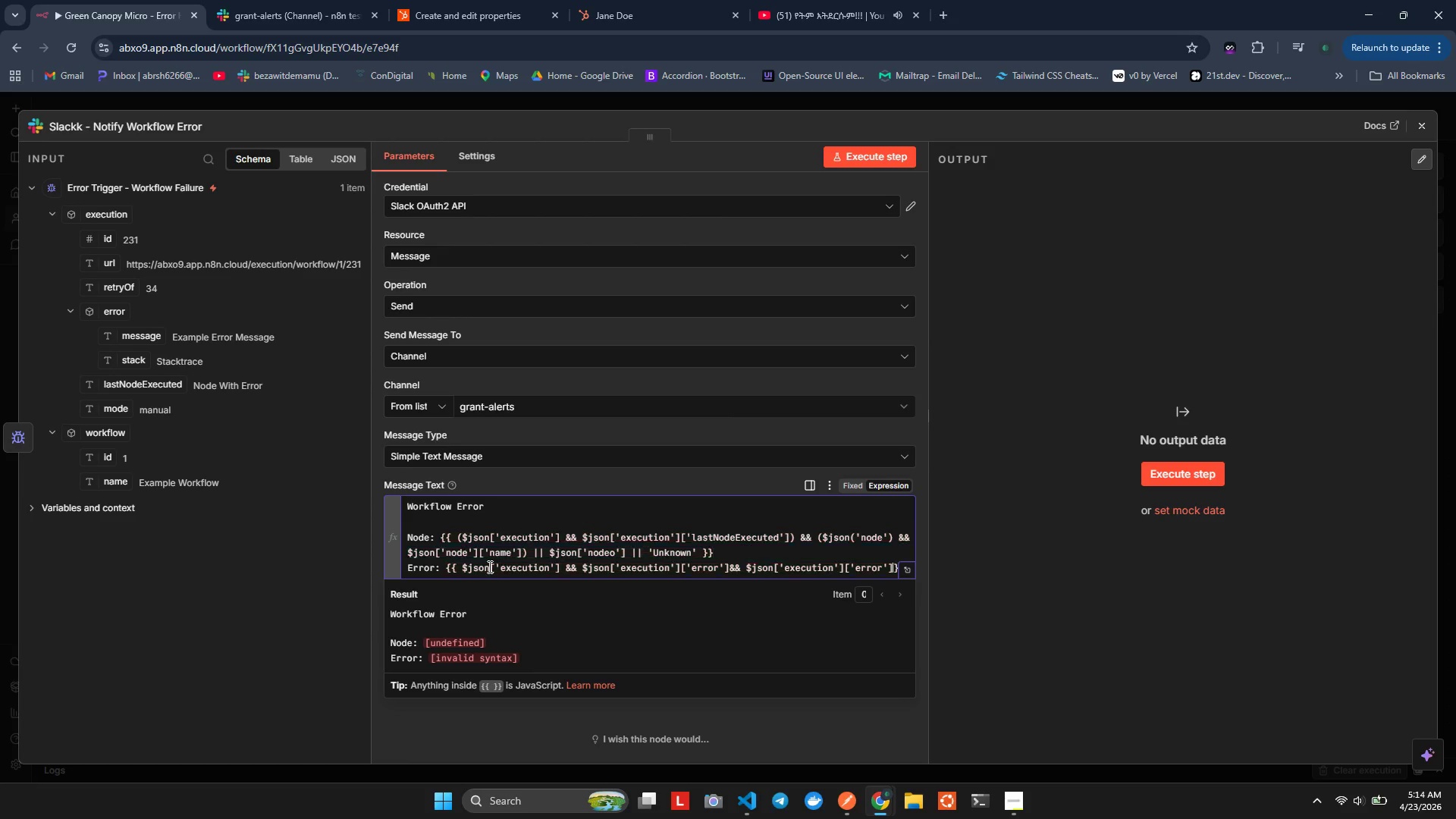 
key(Backspace)
 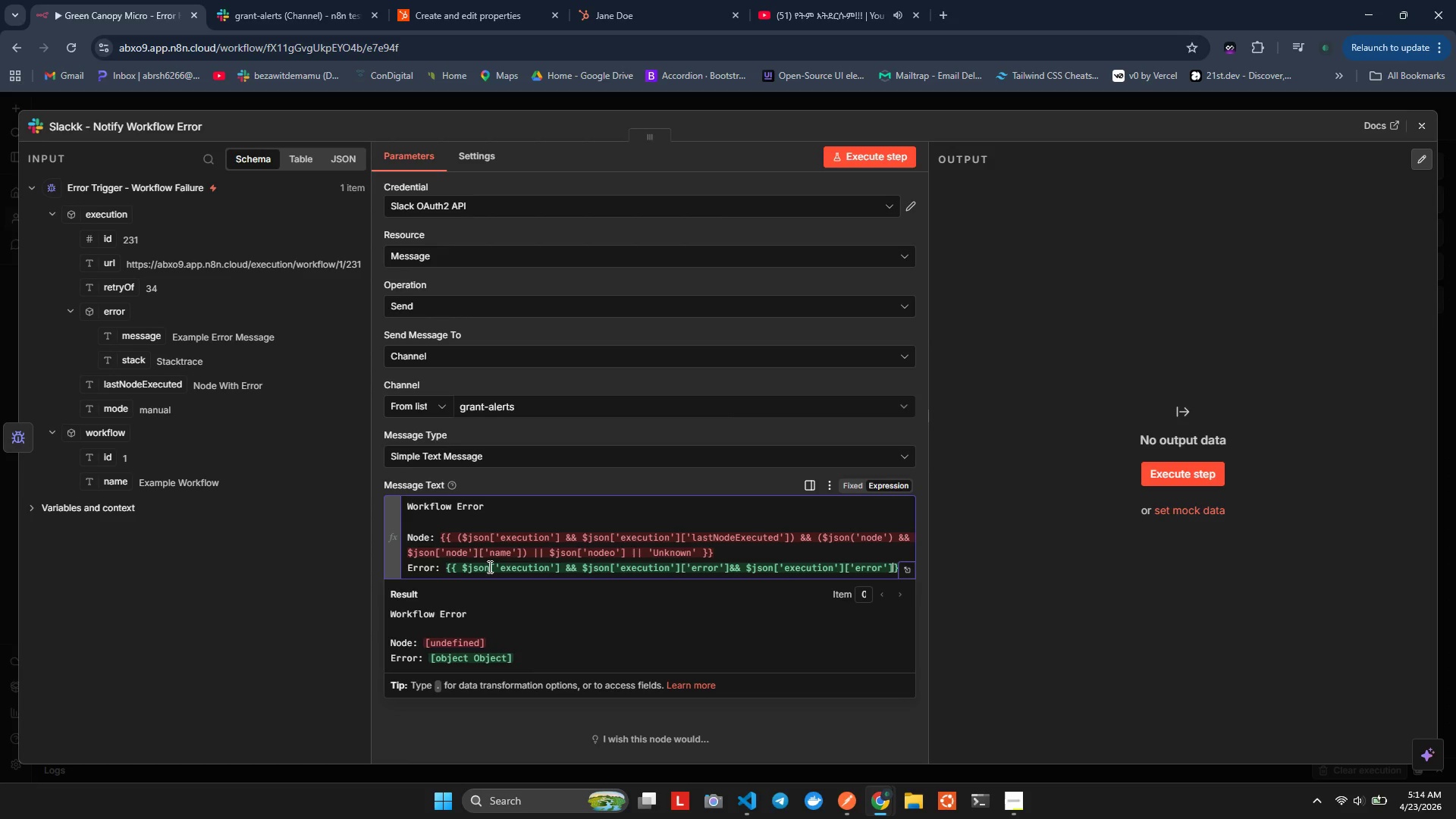 
key(BracketLeft)
 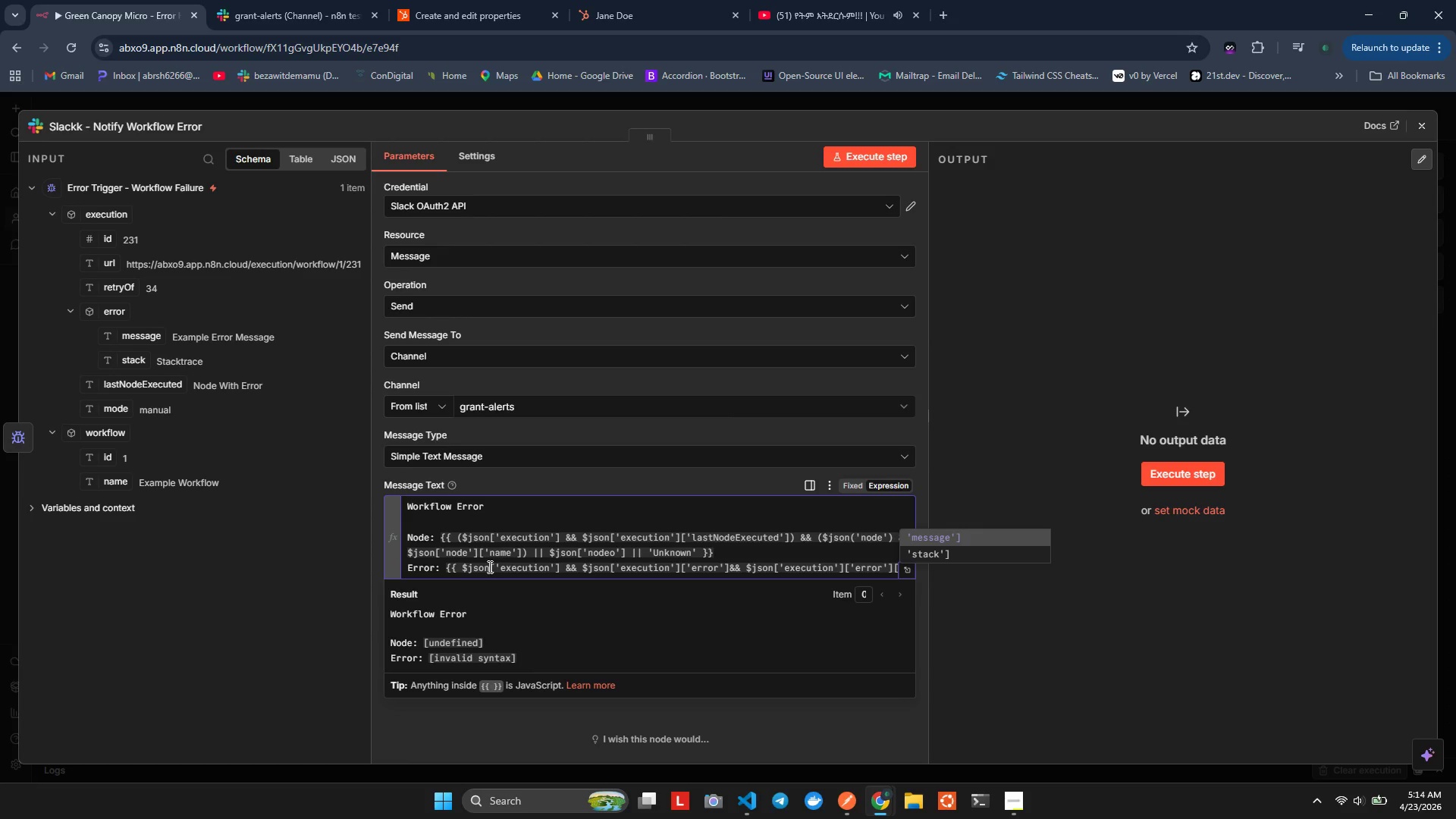 
key(Enter)
 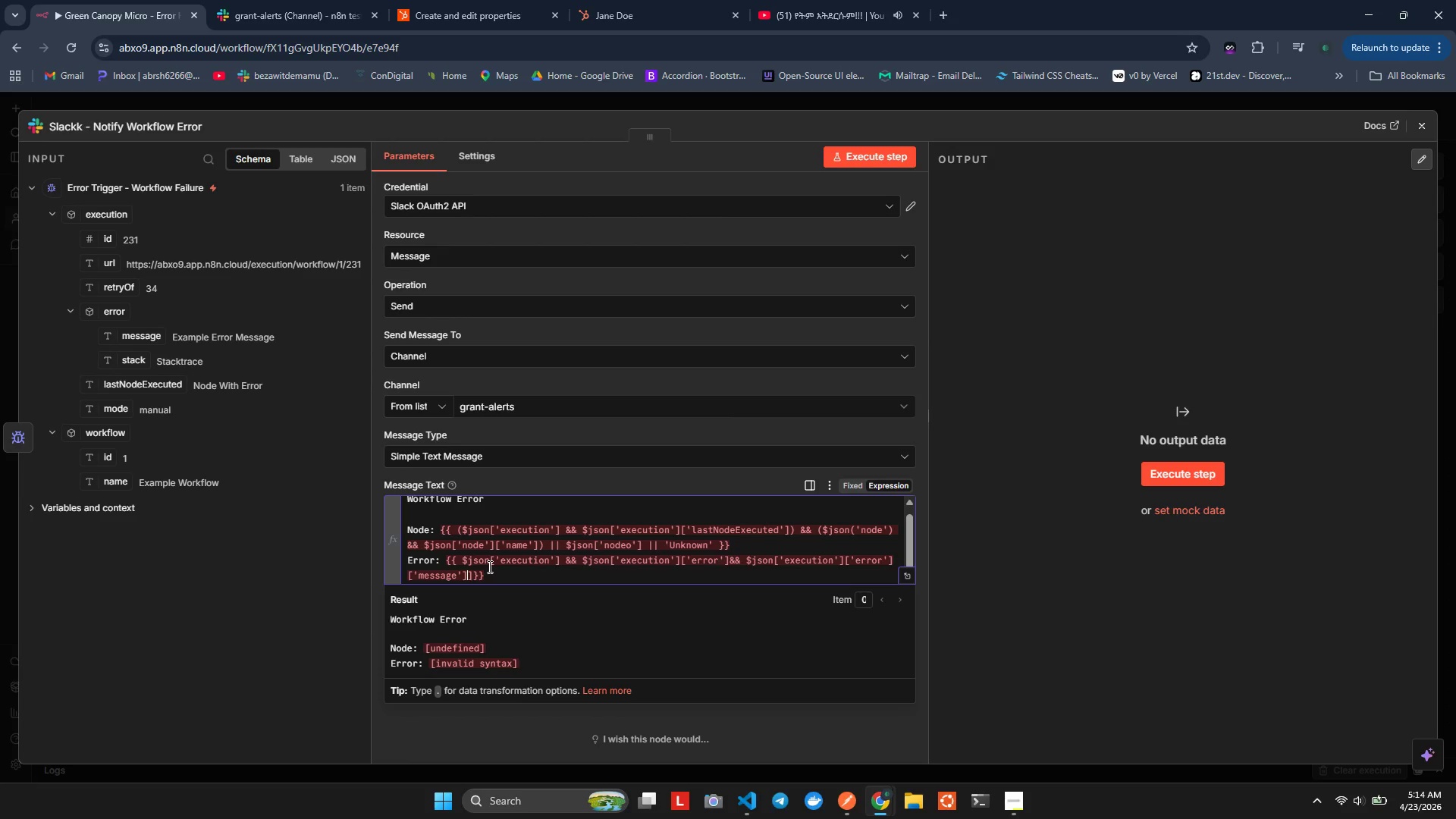 
key(ArrowRight)
 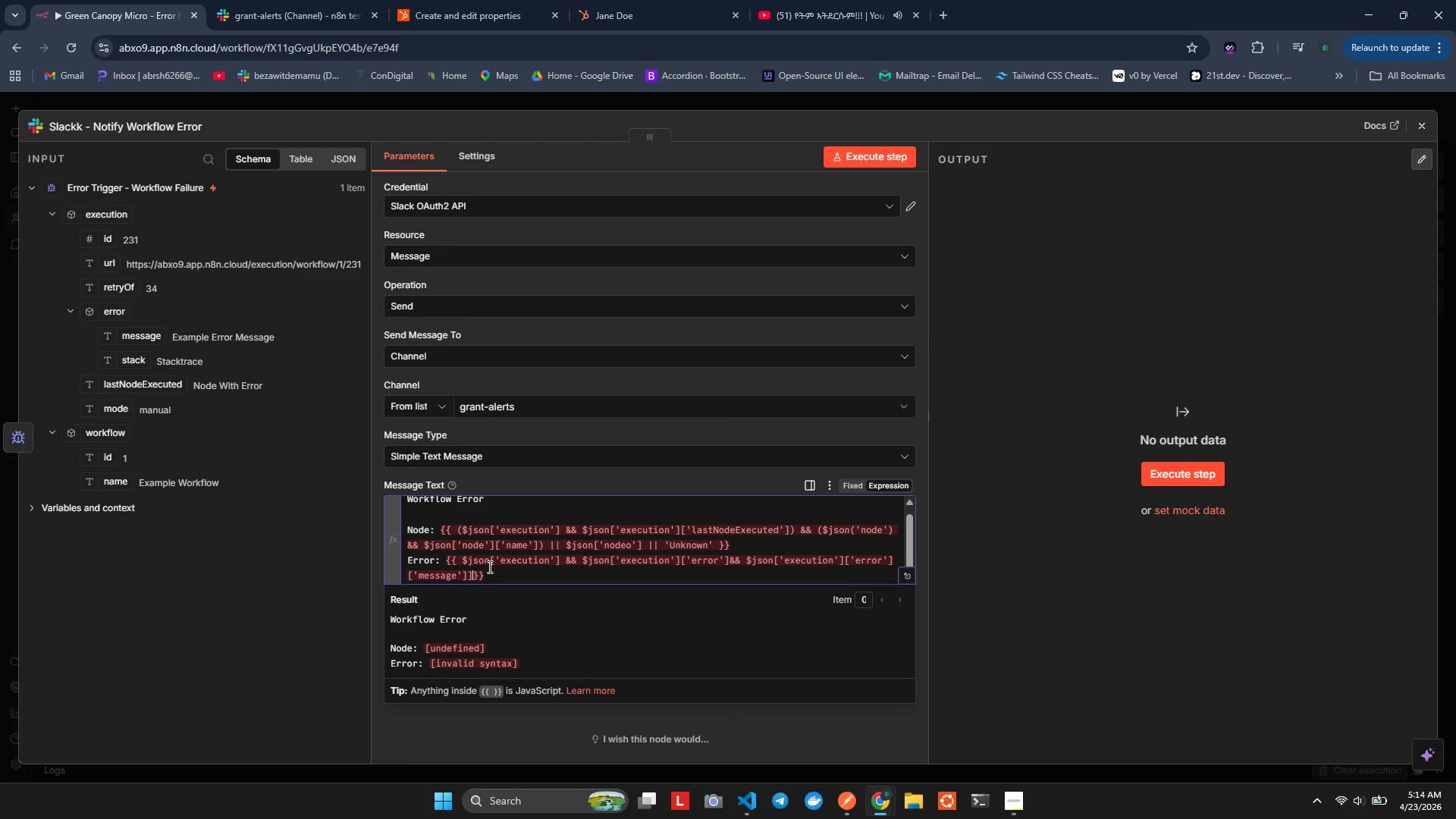 
key(ArrowRight)
 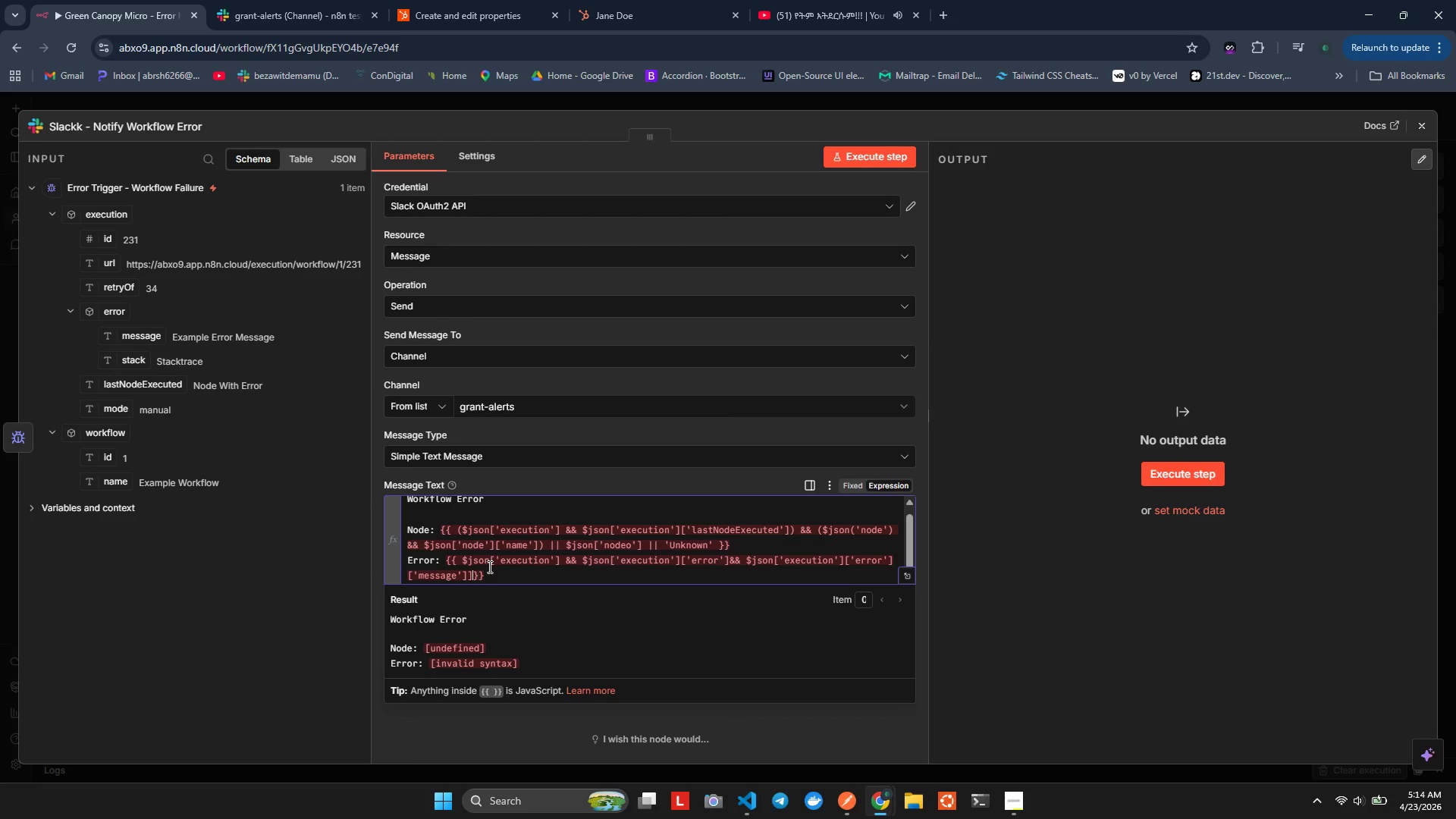 
key(ArrowLeft)
 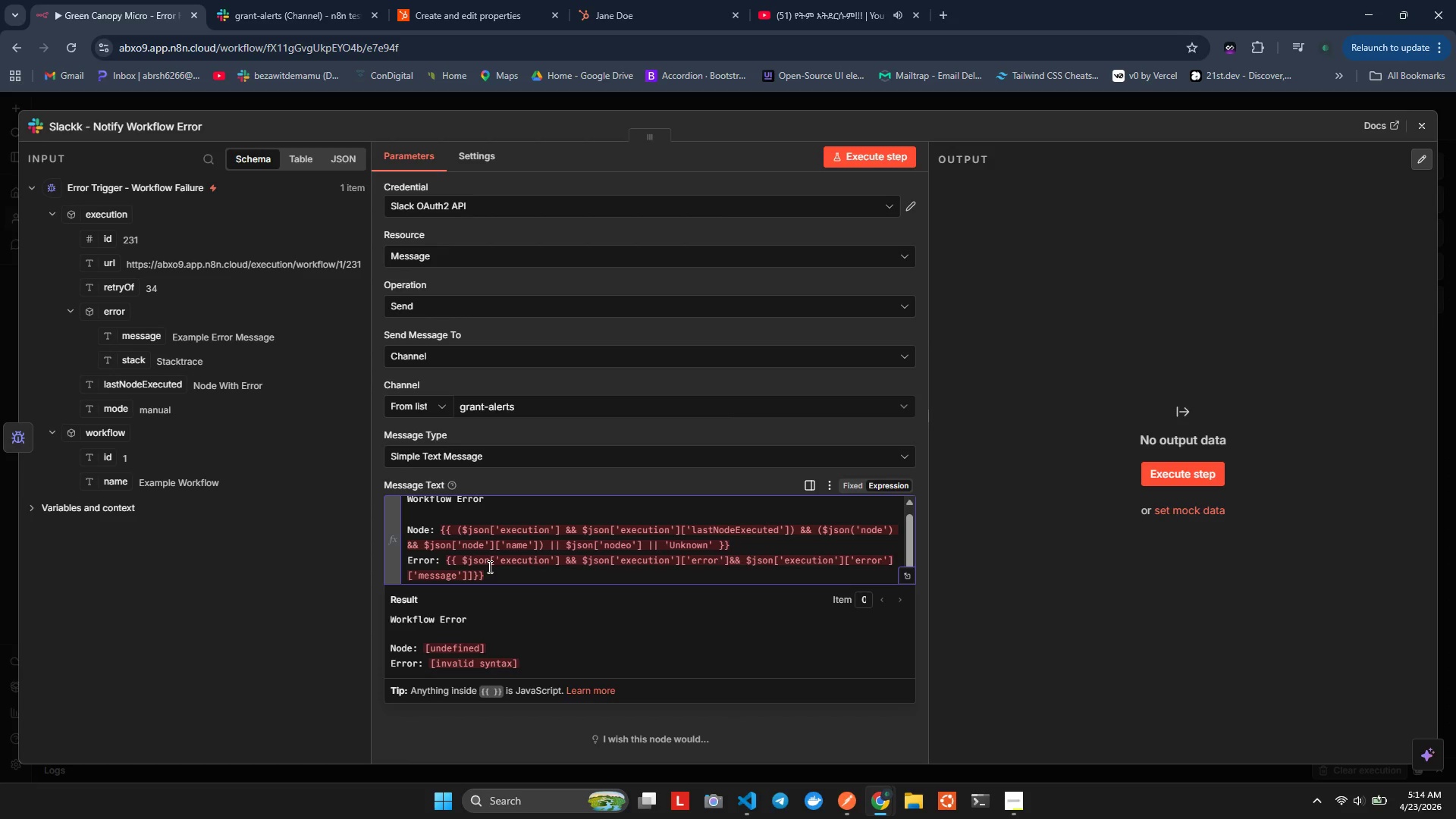 
key(Backspace)
 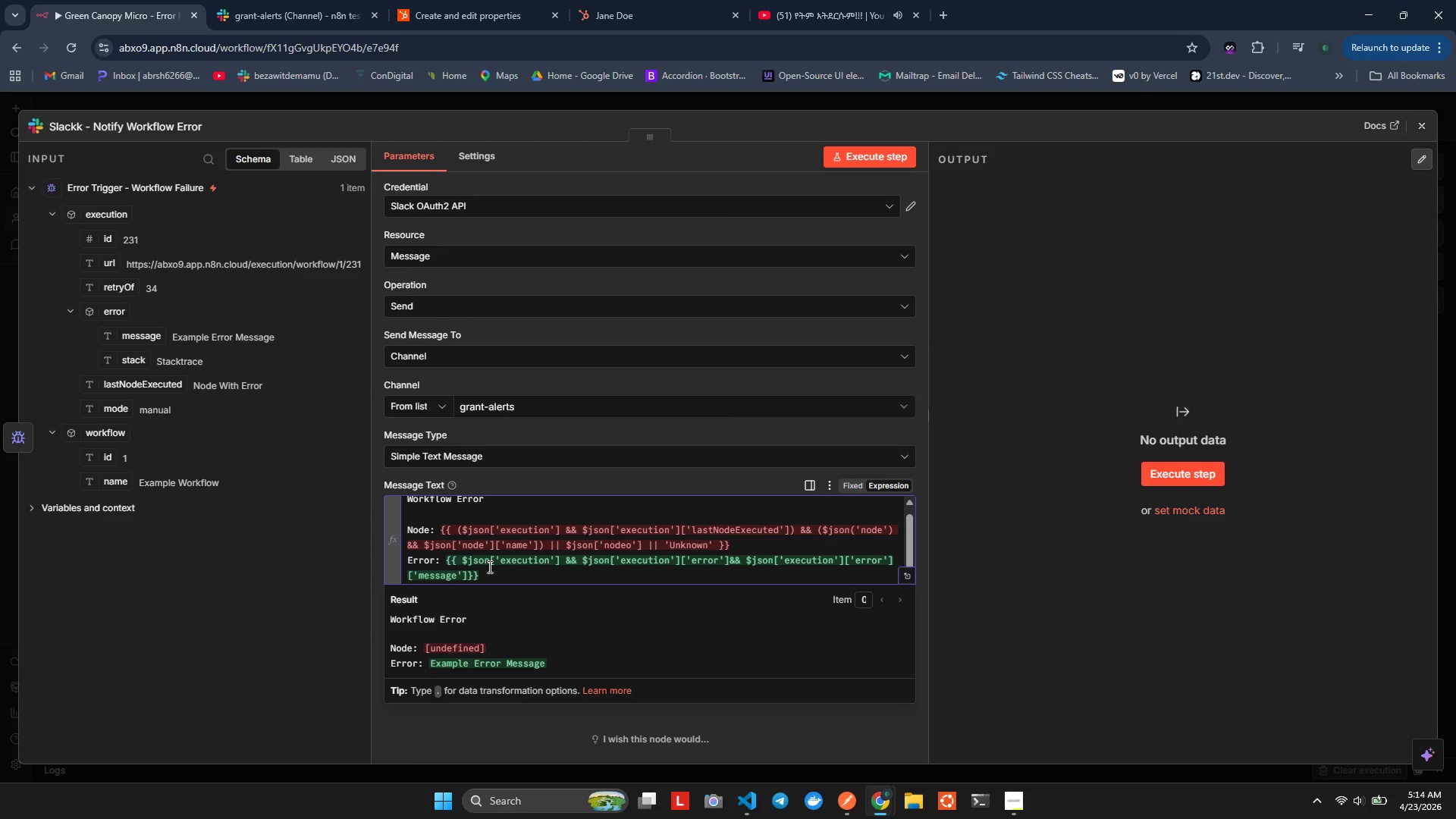 
wait(5.36)
 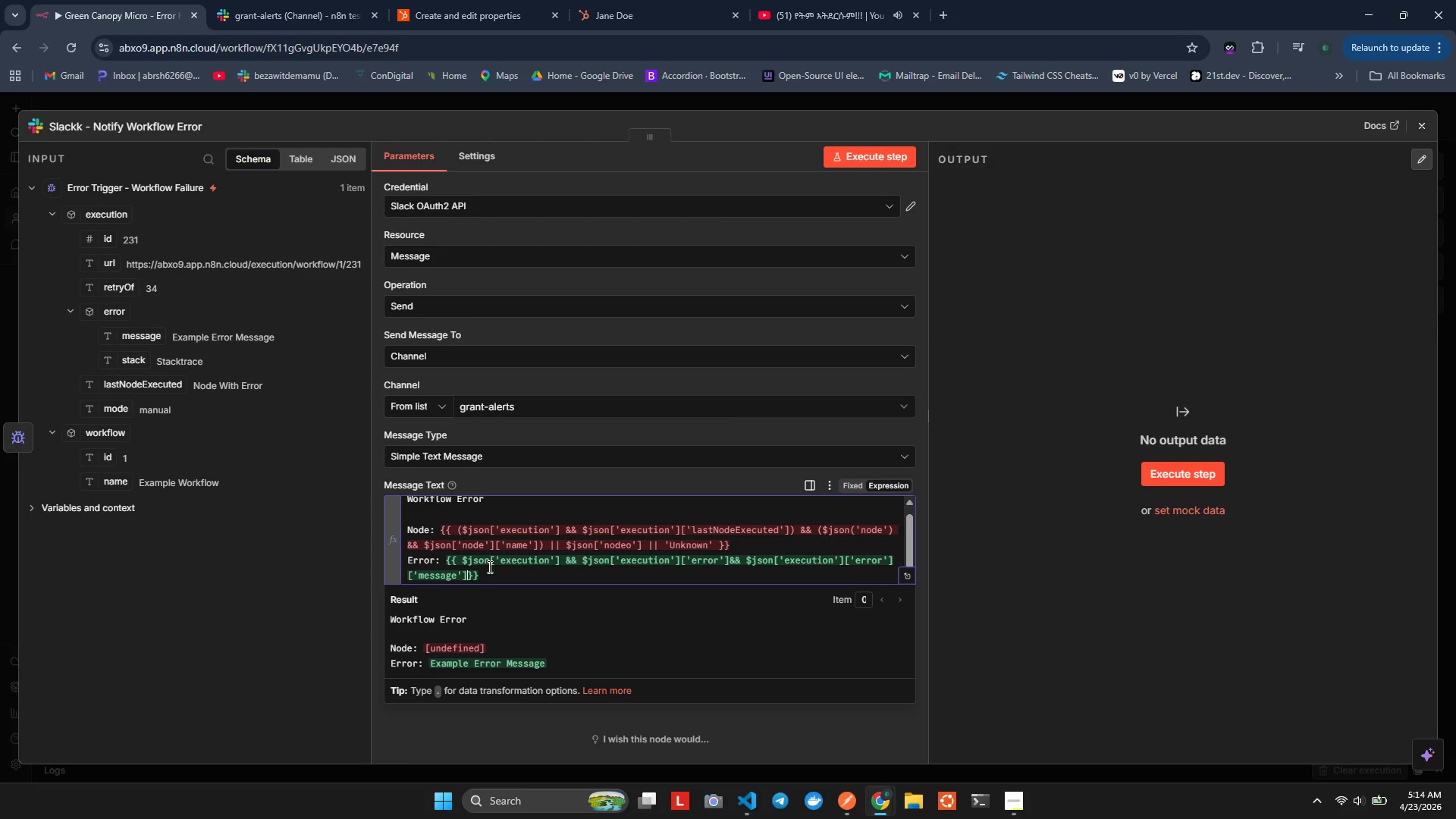 
hold_key(key=ShiftLeft, duration=0.56)
 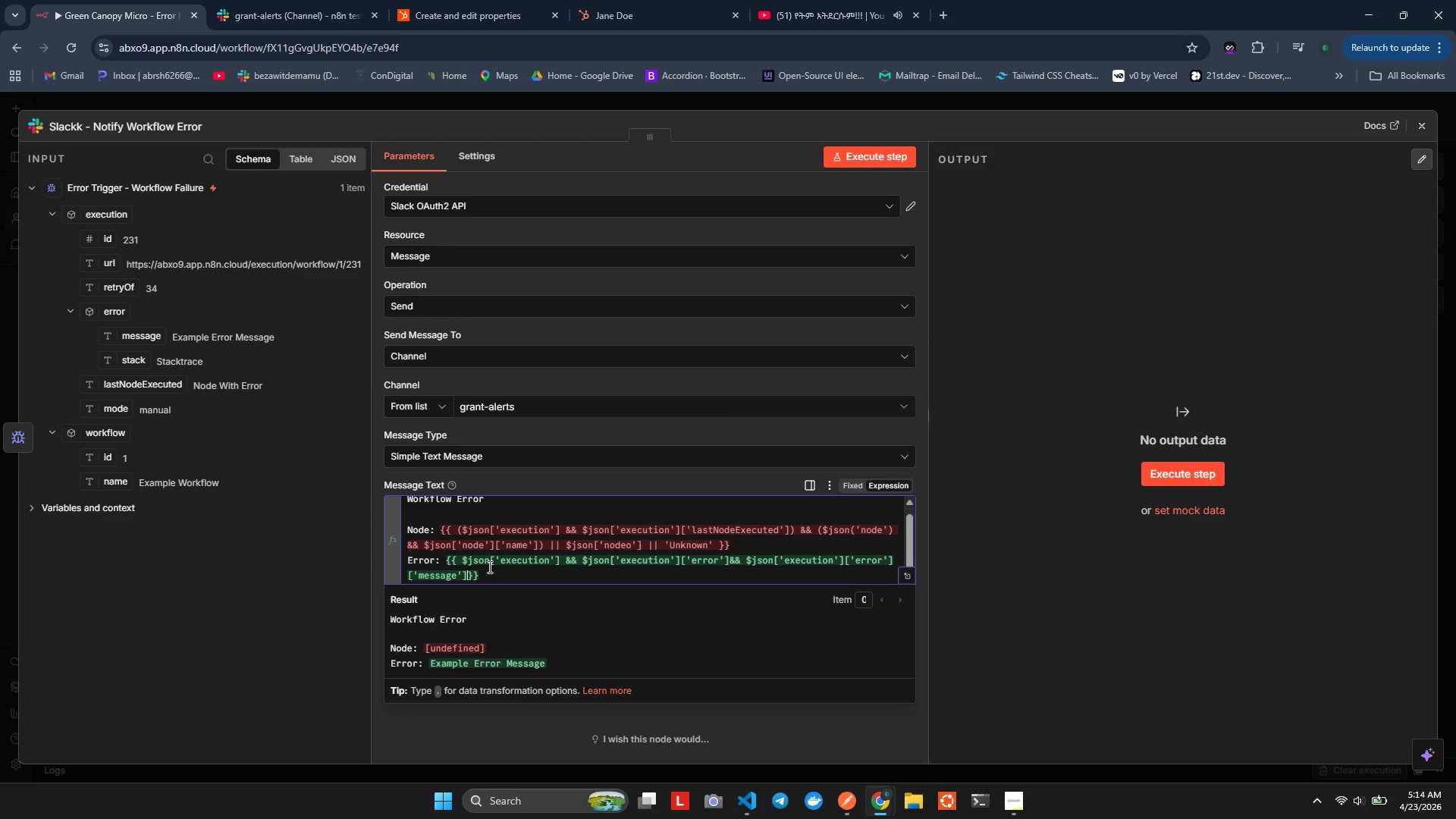 
key(Shift+ArrowUp)
 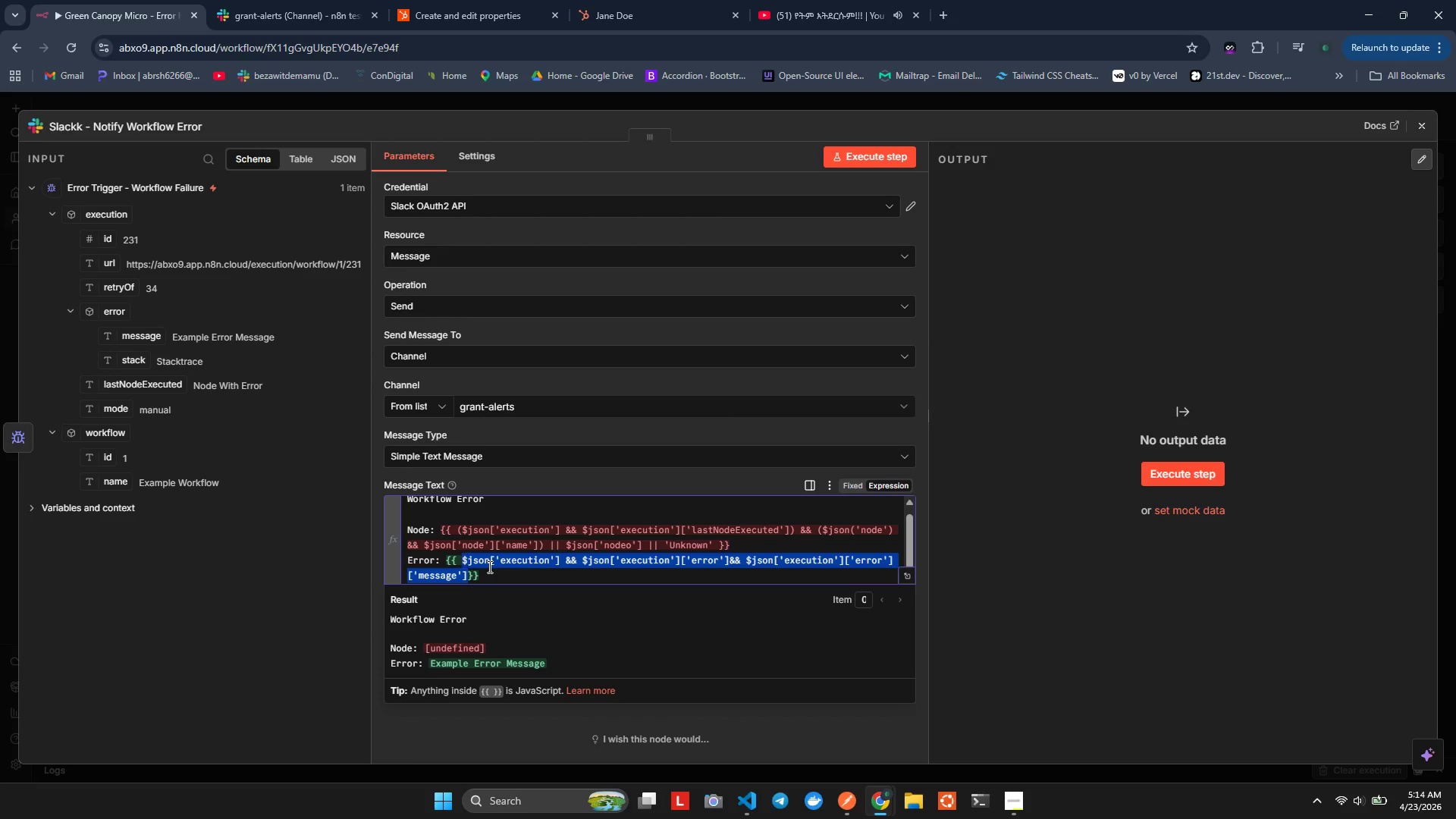 
key(Shift+ArrowLeft)
 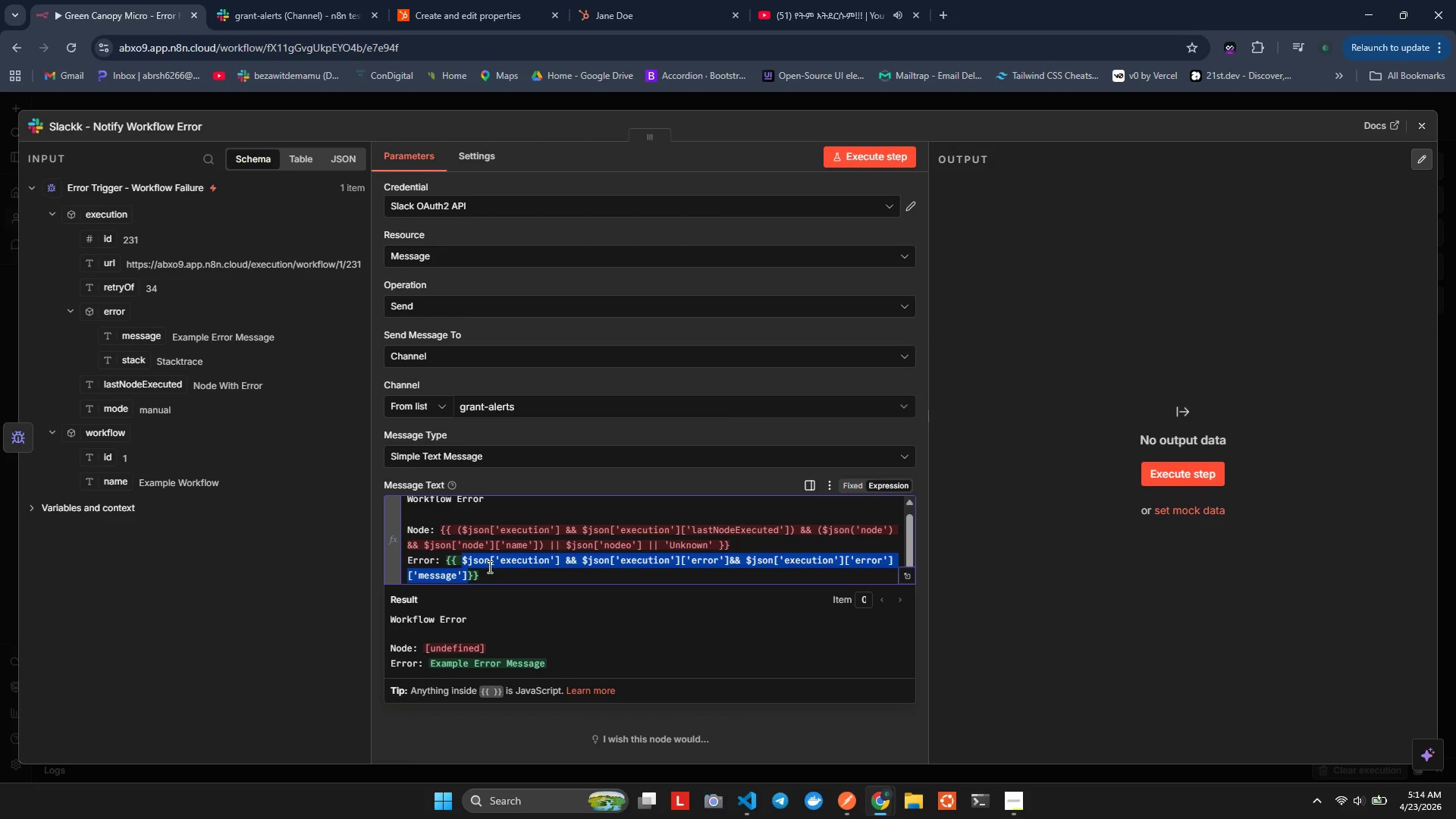 
key(Shift+9)
 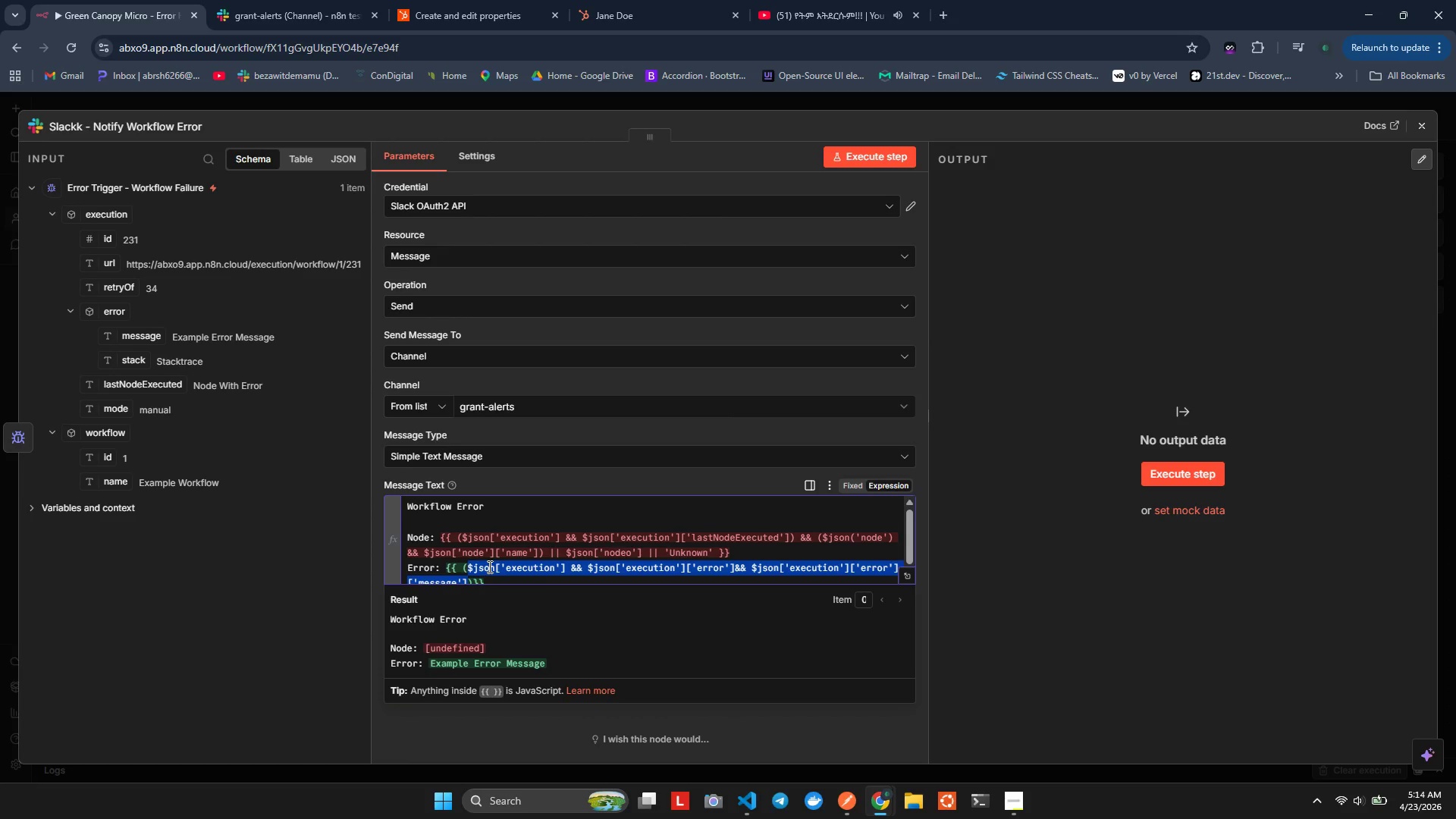 
key(ArrowRight)
 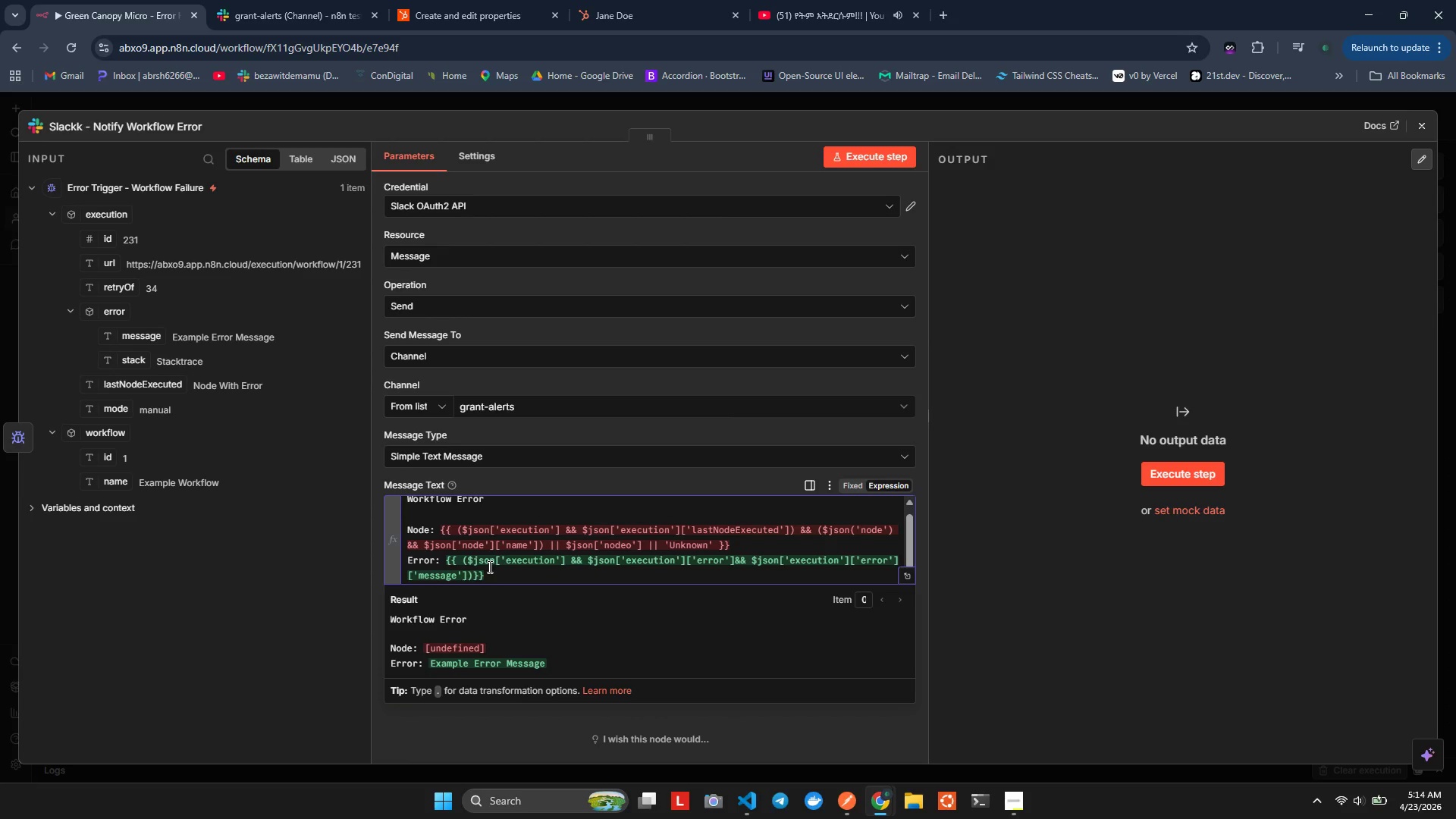 
key(Space)
 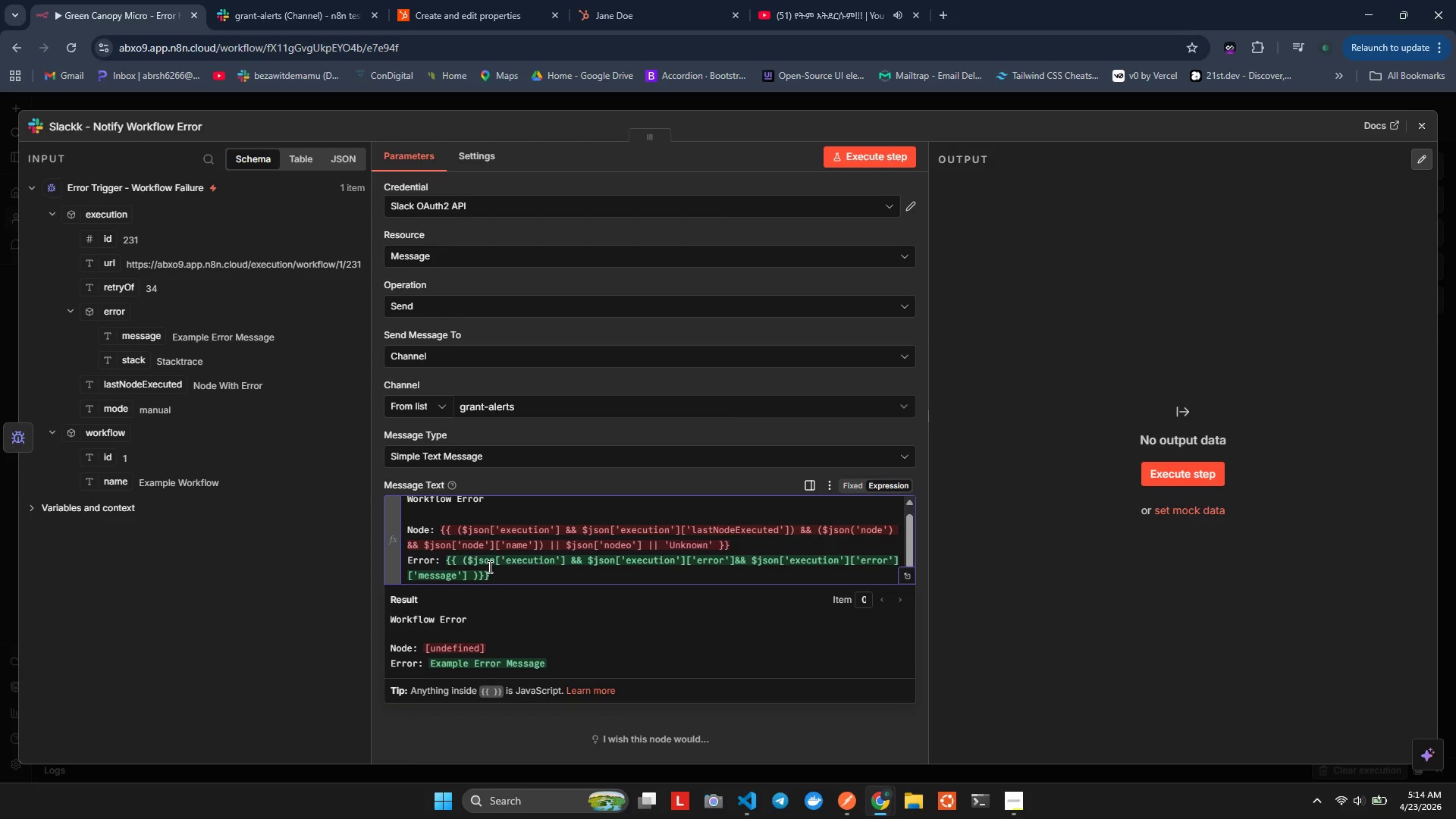 
type(|| (sn)
 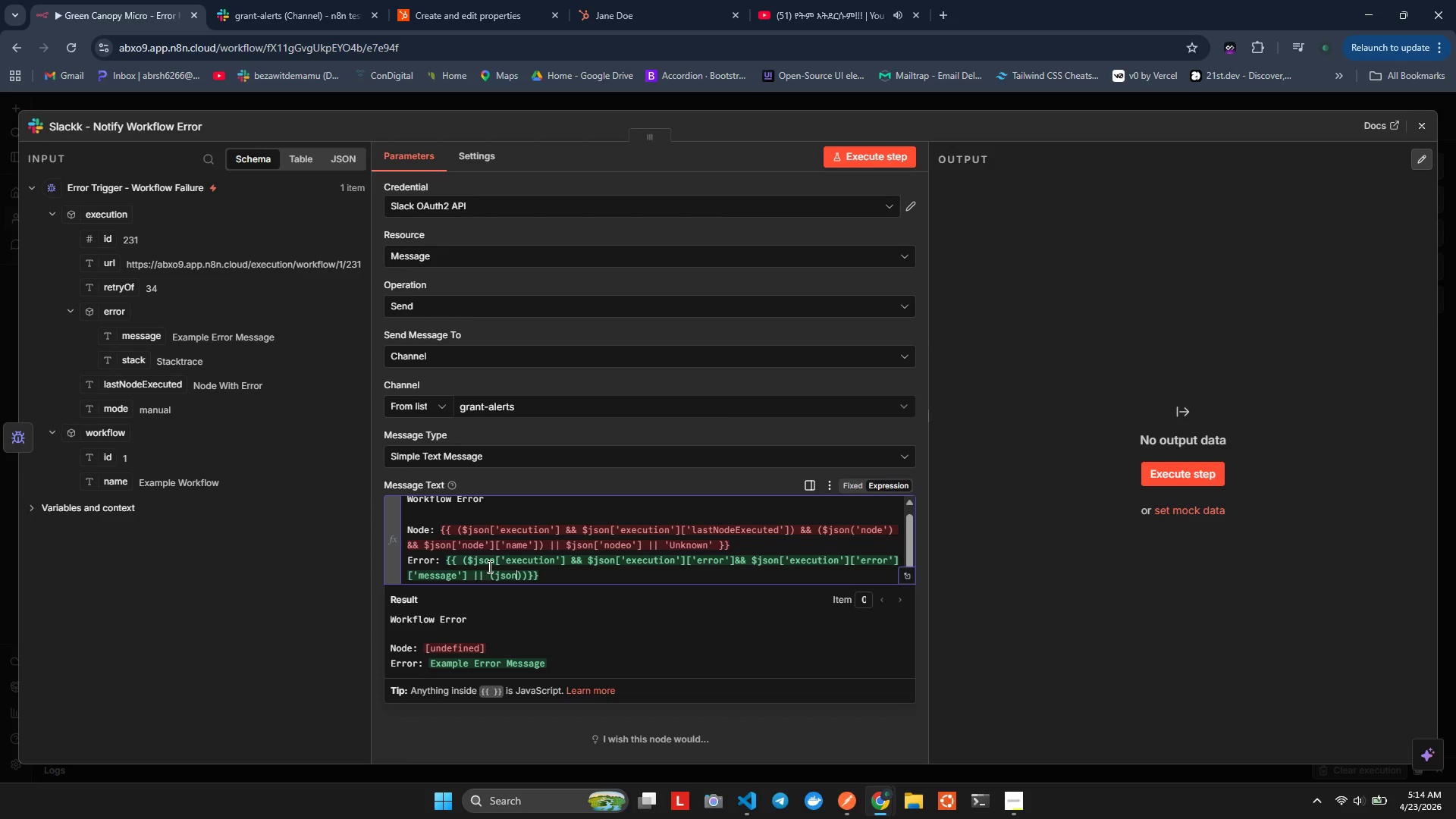 
 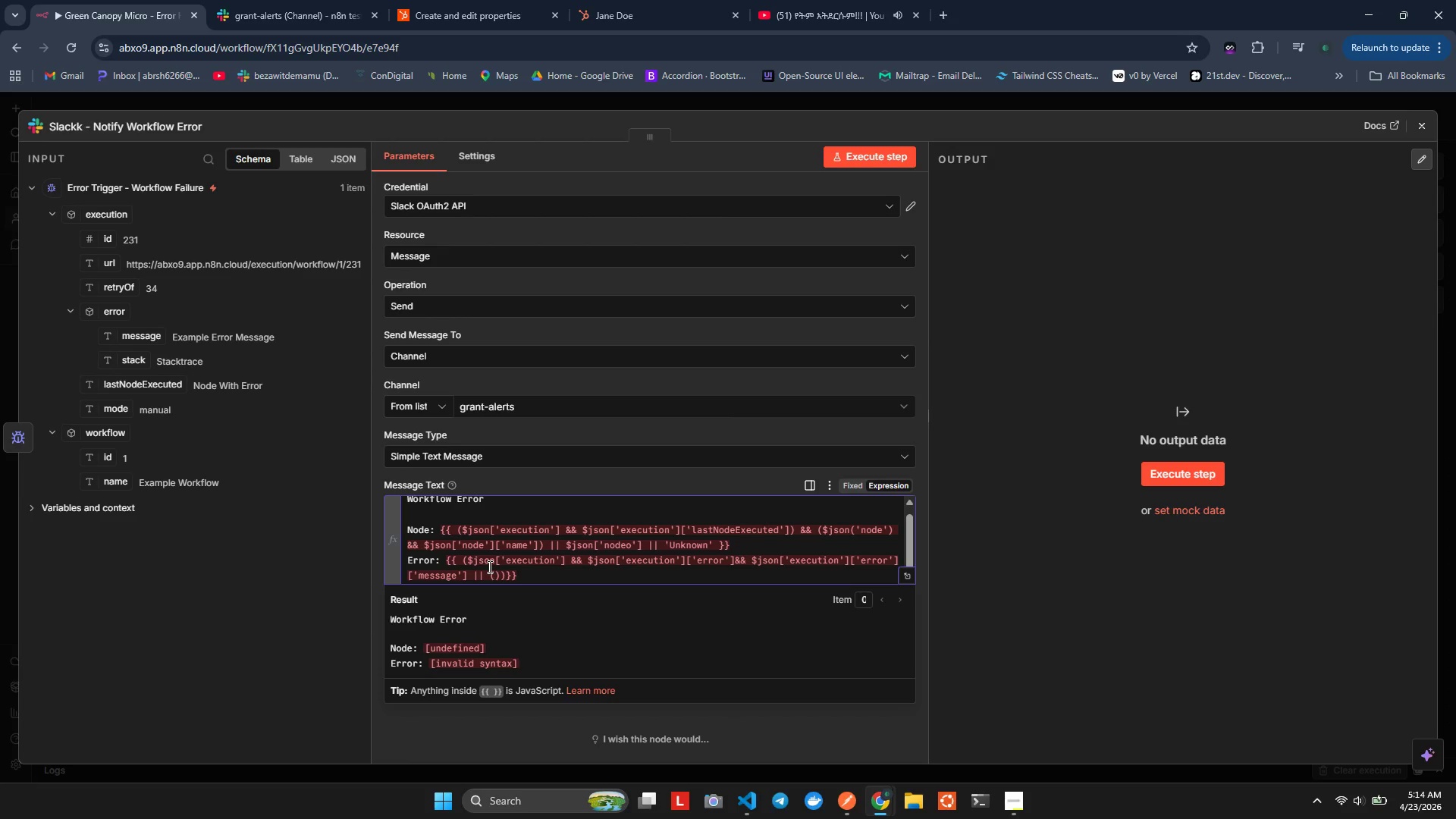 
hold_key(key=J, duration=0.38)
 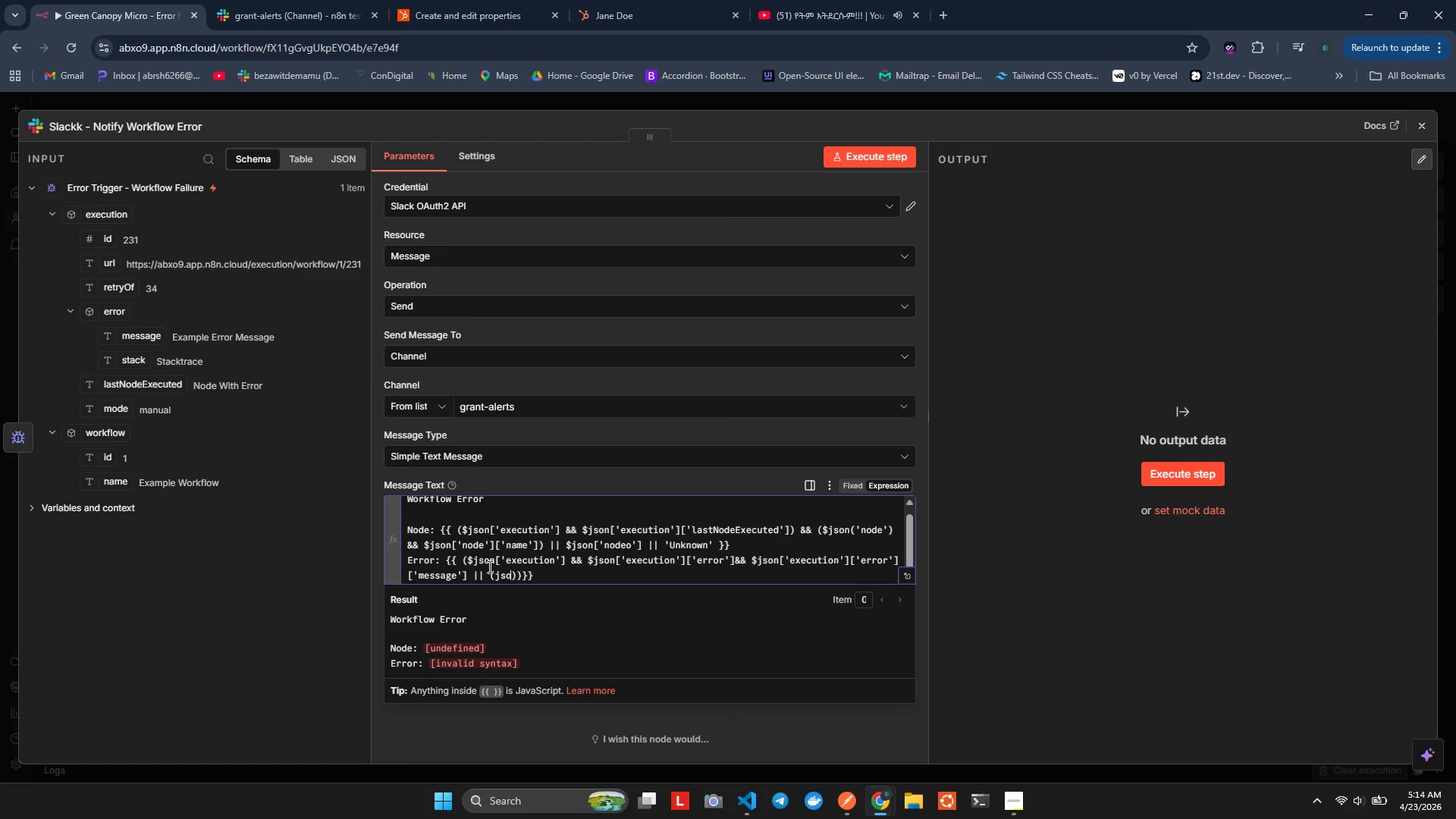 
hold_key(key=O, duration=0.39)
 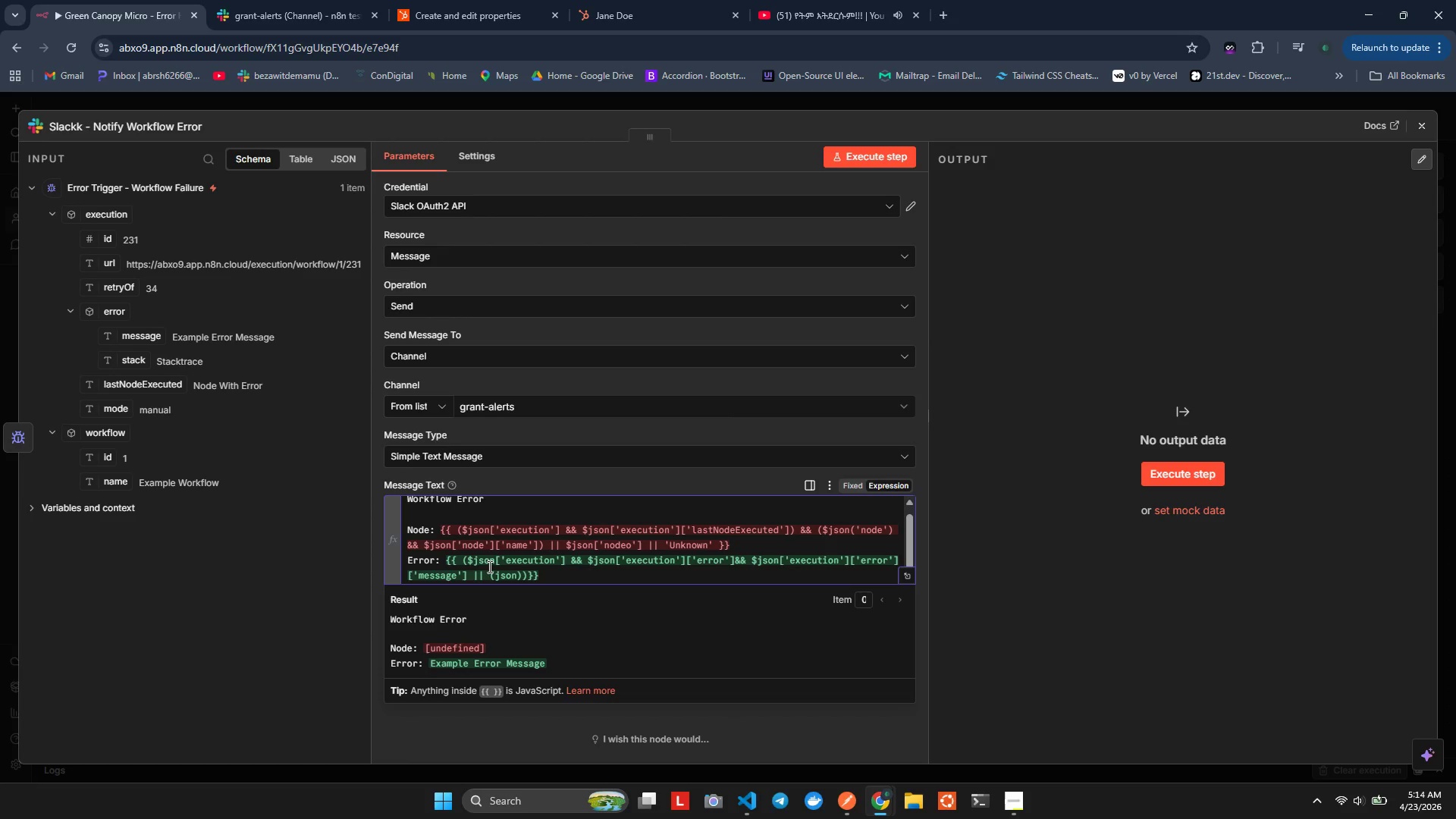 
key(ArrowLeft)
 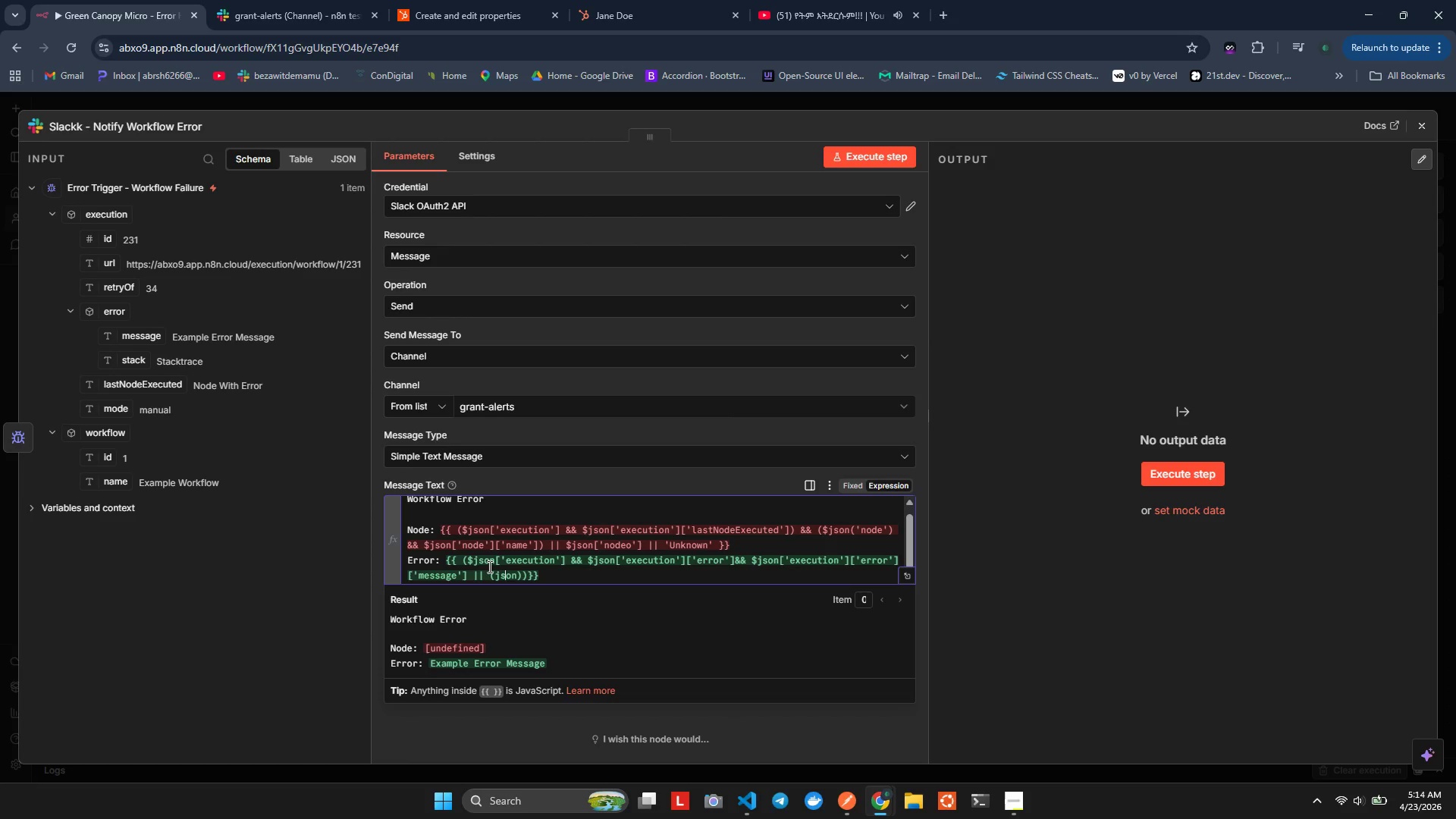 
key(ArrowLeft)
 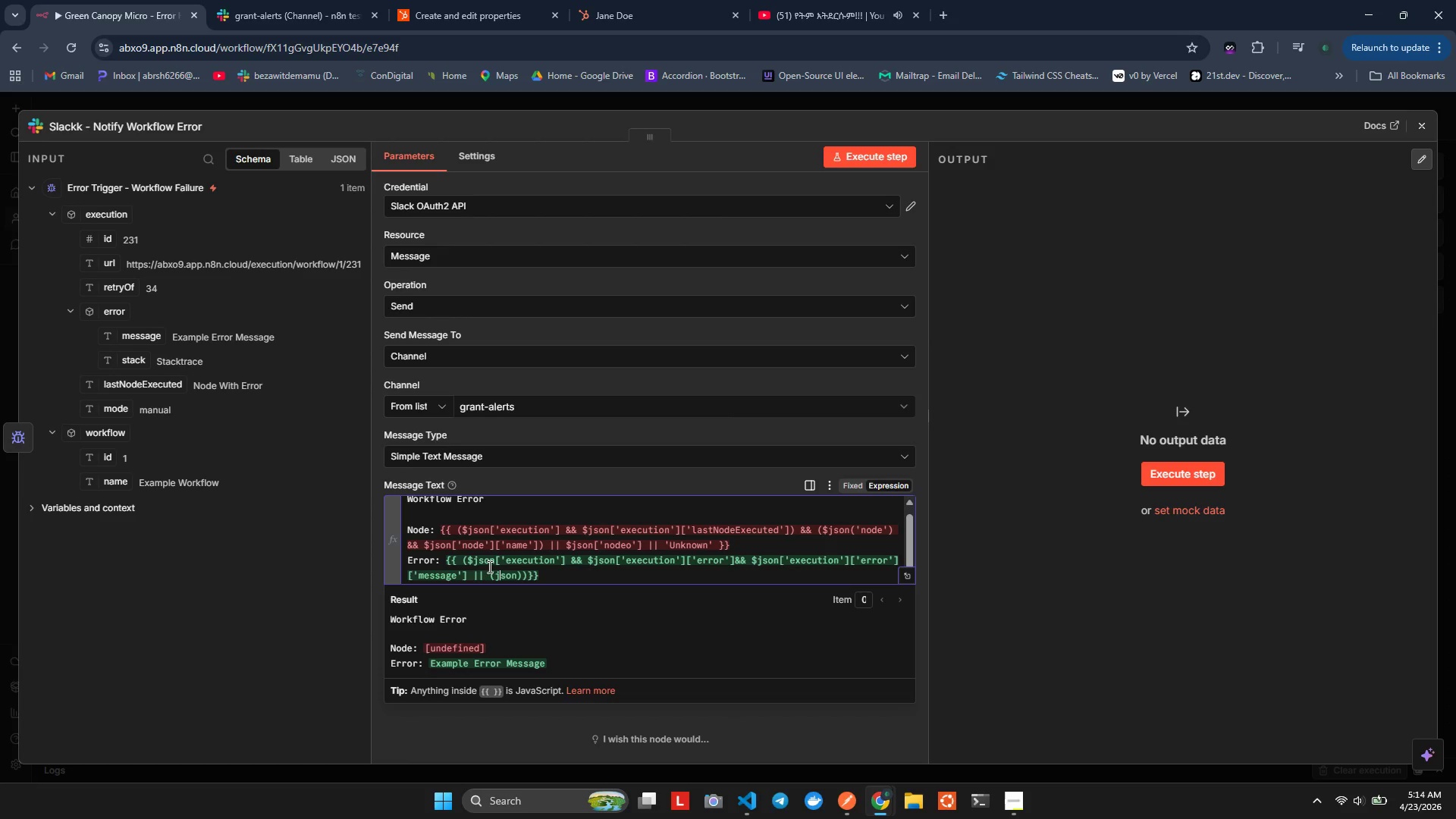 
key(ArrowLeft)
 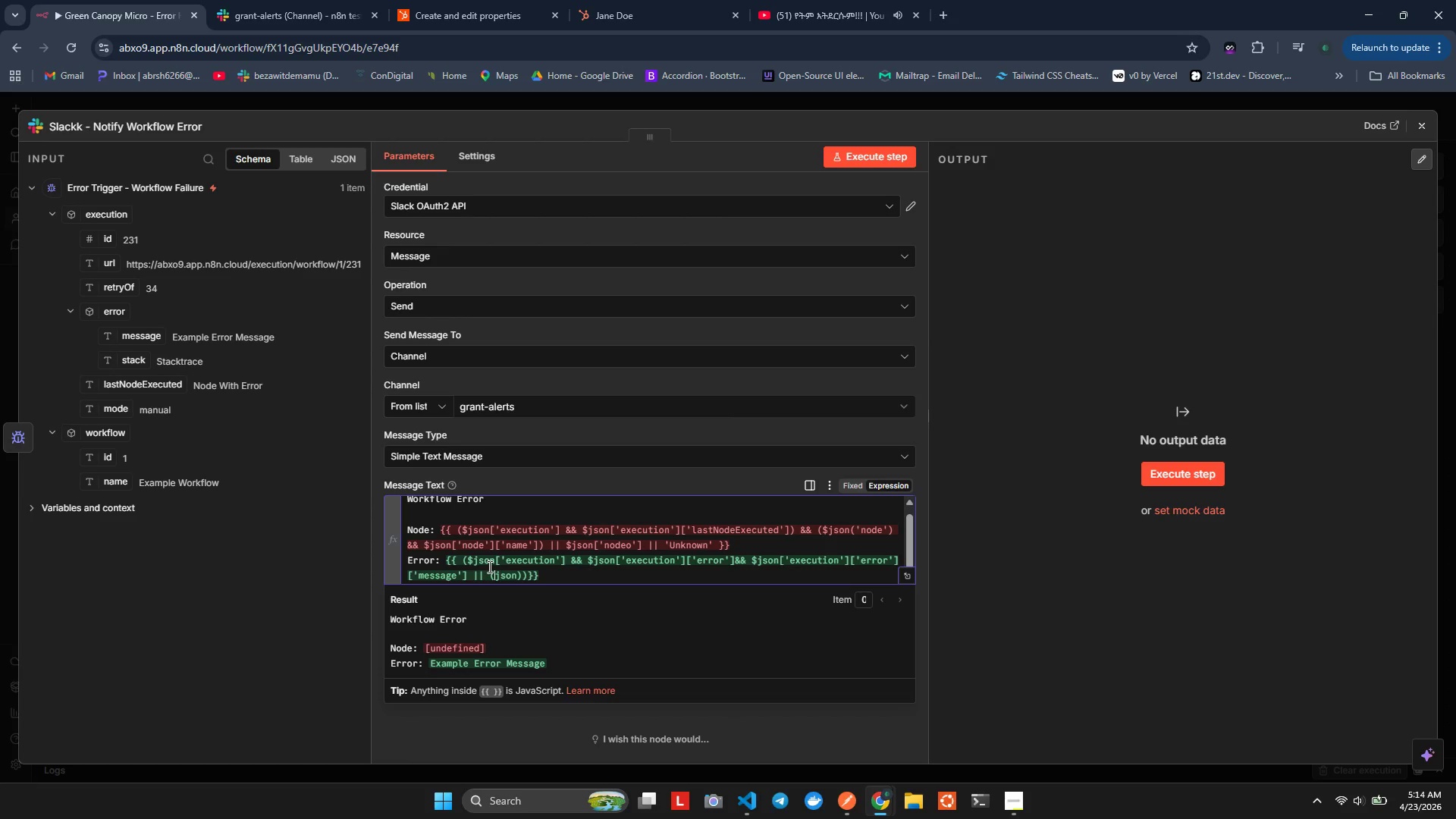 
key(ArrowLeft)
 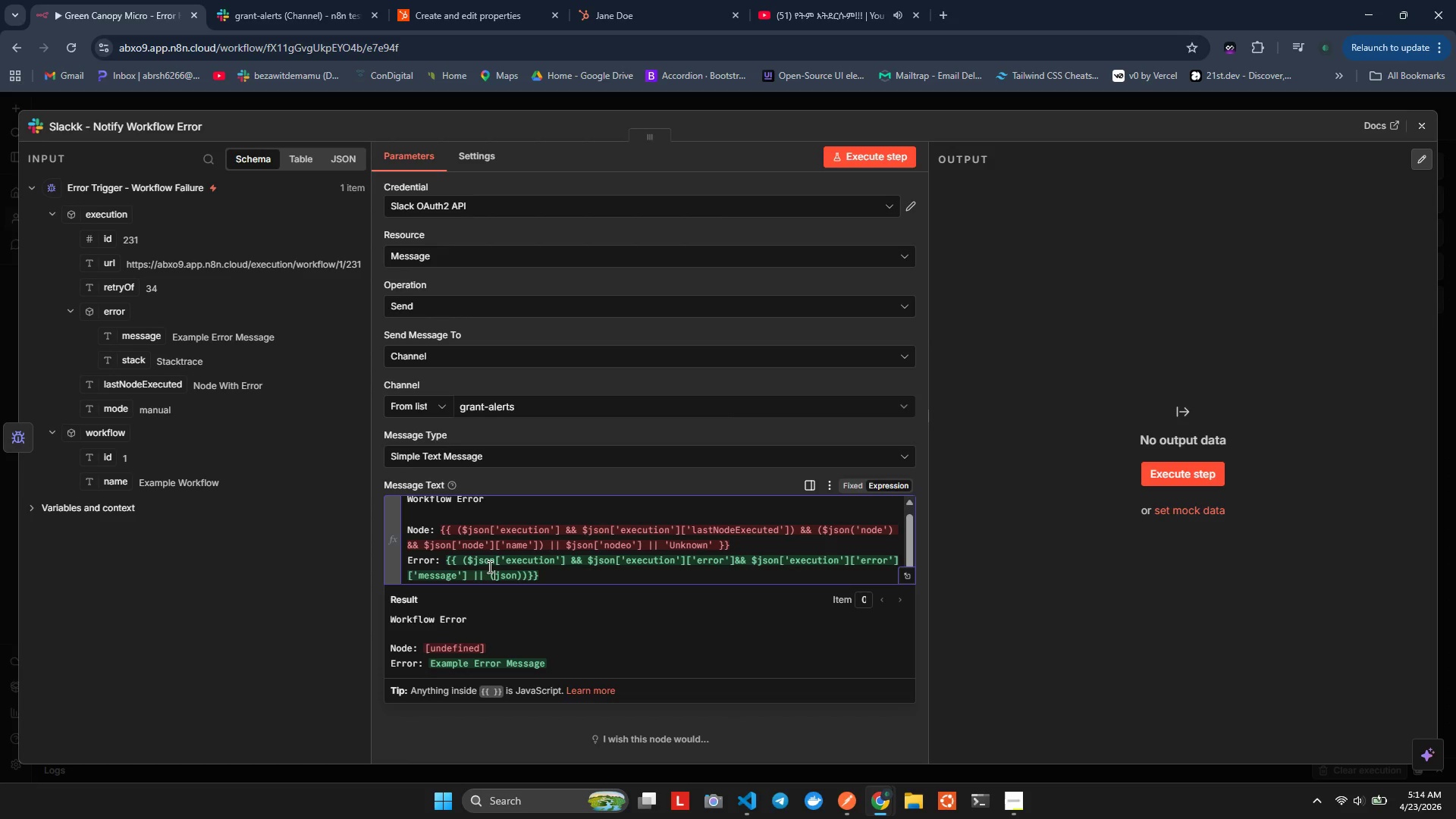 
key(Shift+4)
 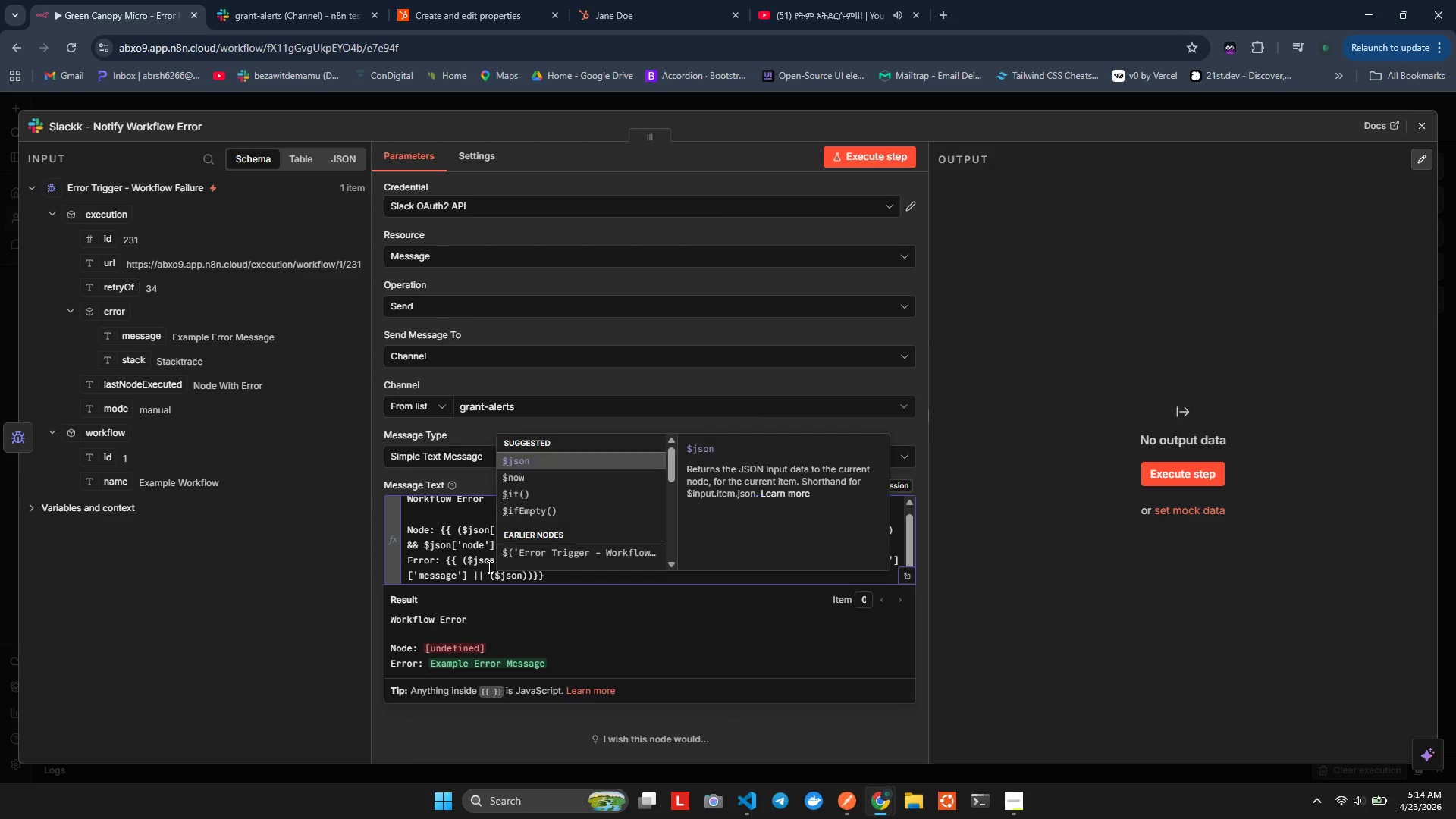 
key(ArrowRight)
 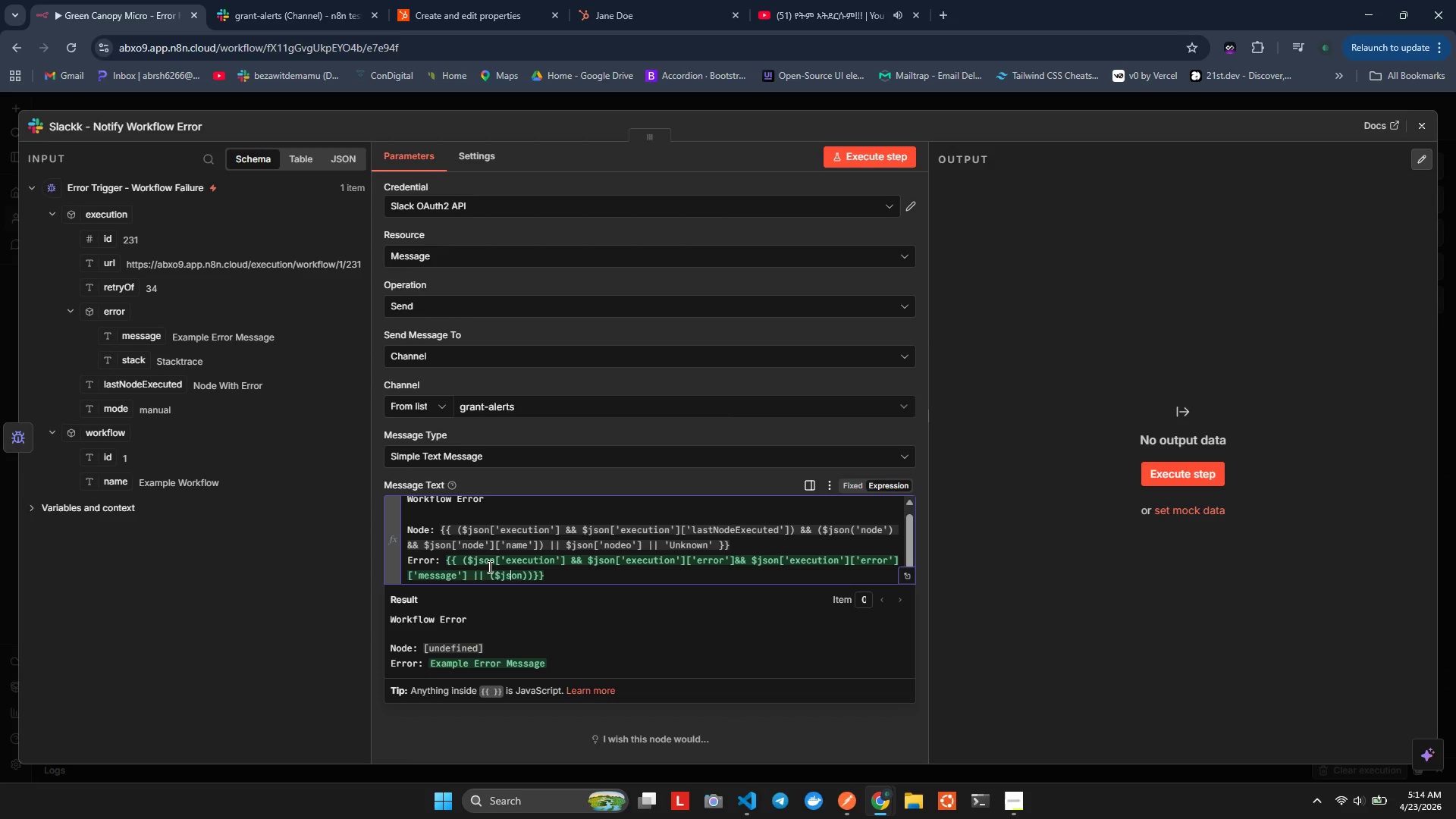 
key(ArrowRight)
 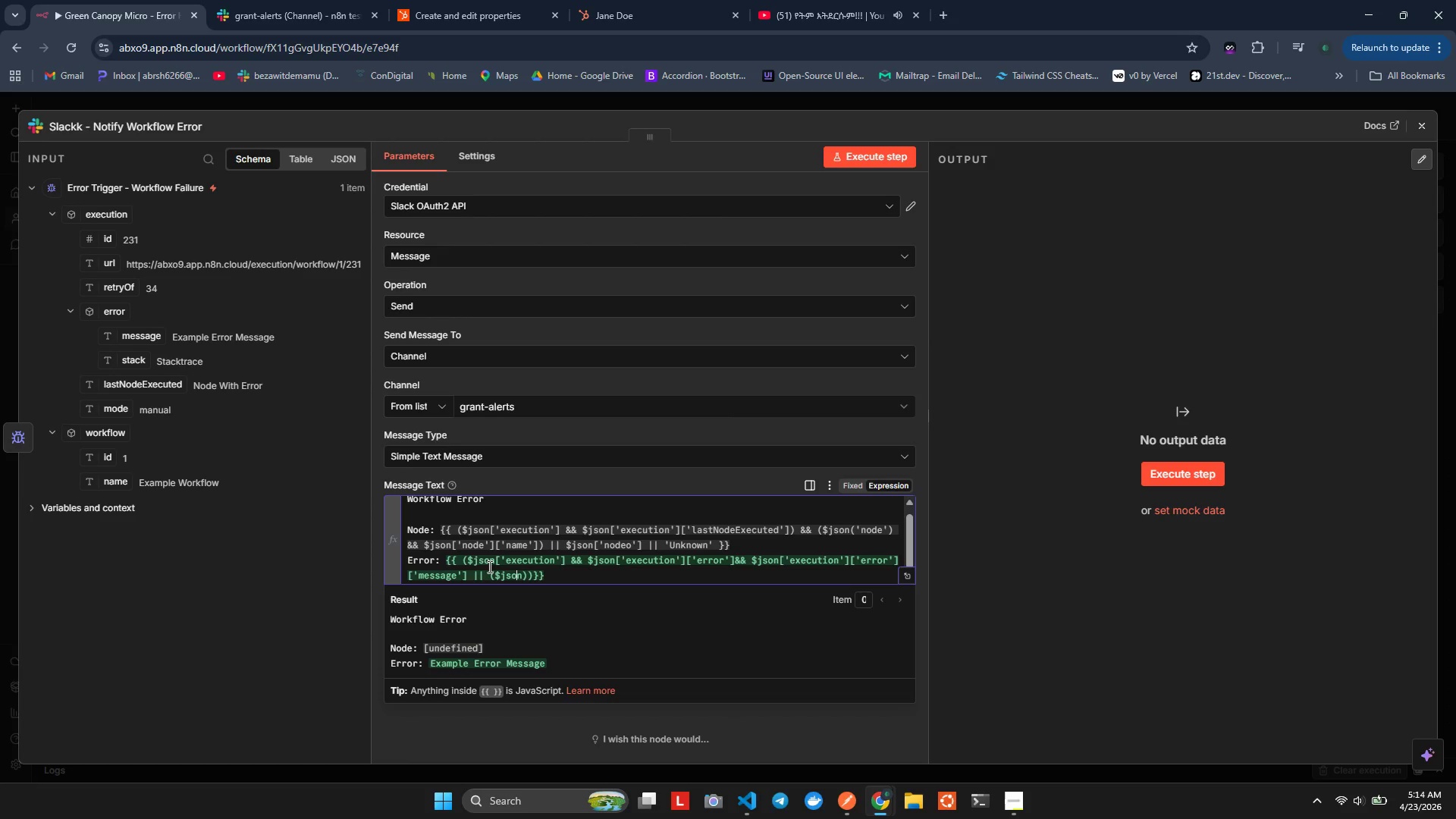 
key(ArrowRight)
 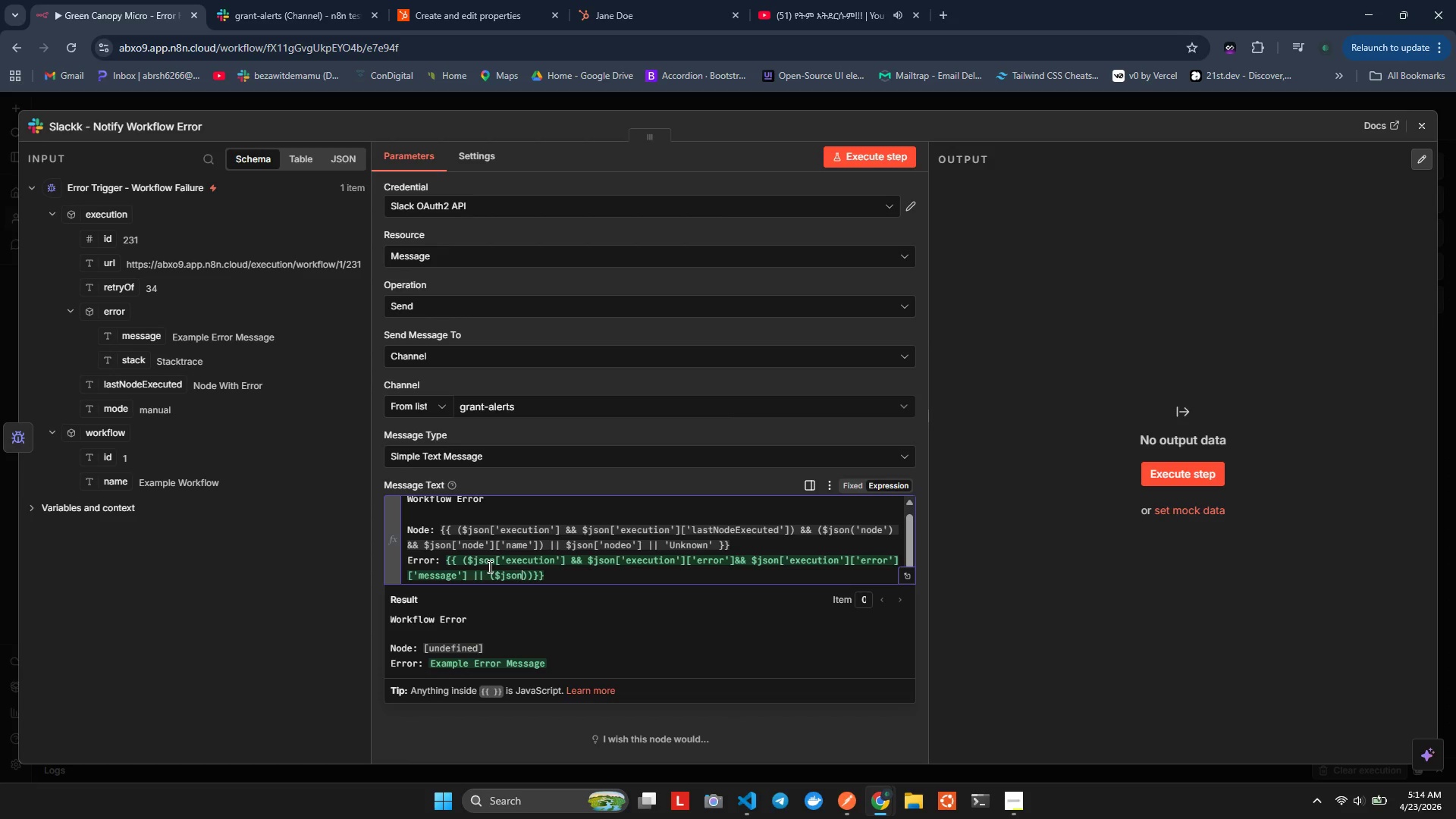 
key(ArrowRight)
 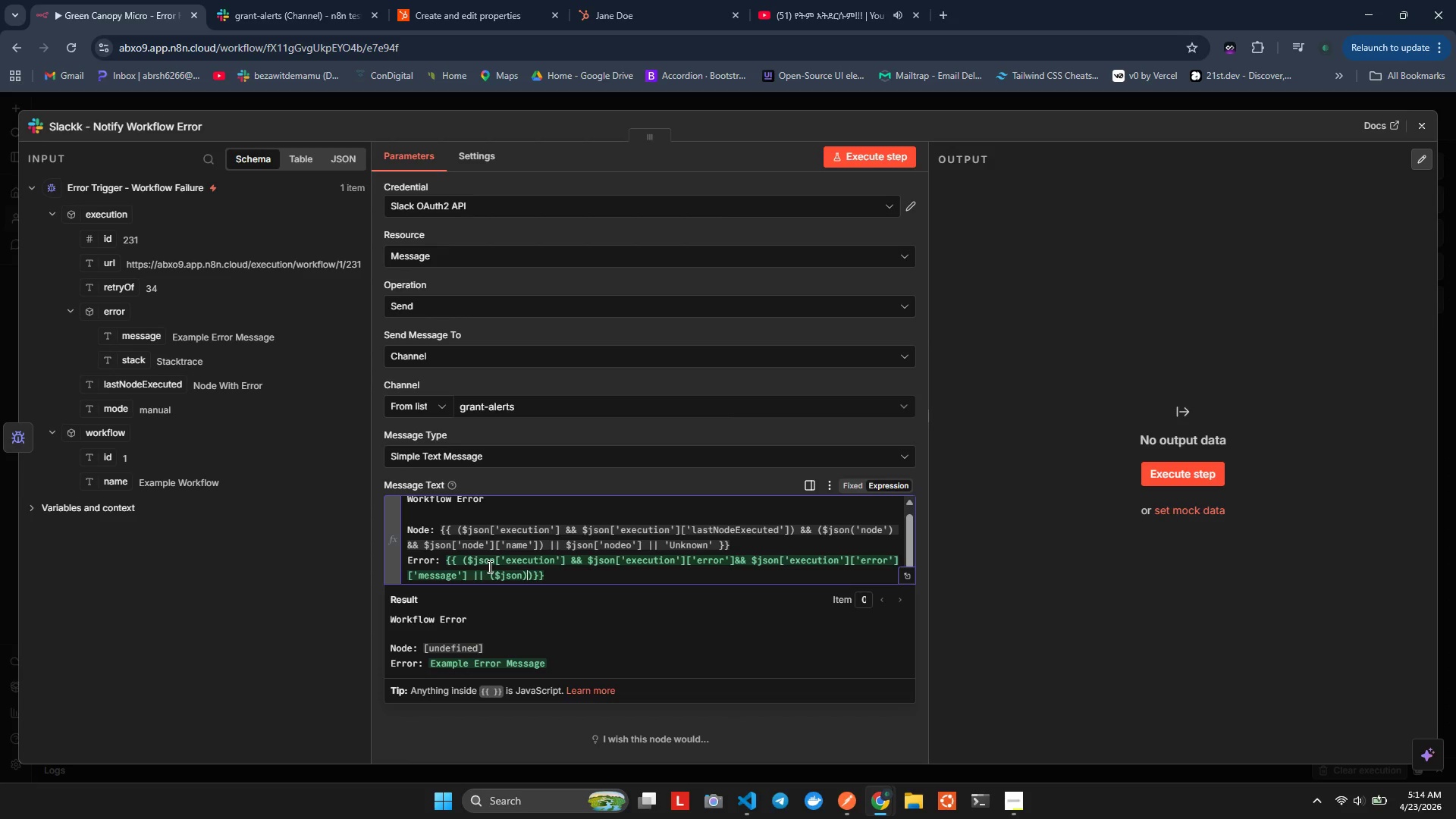 
key(ArrowRight)
 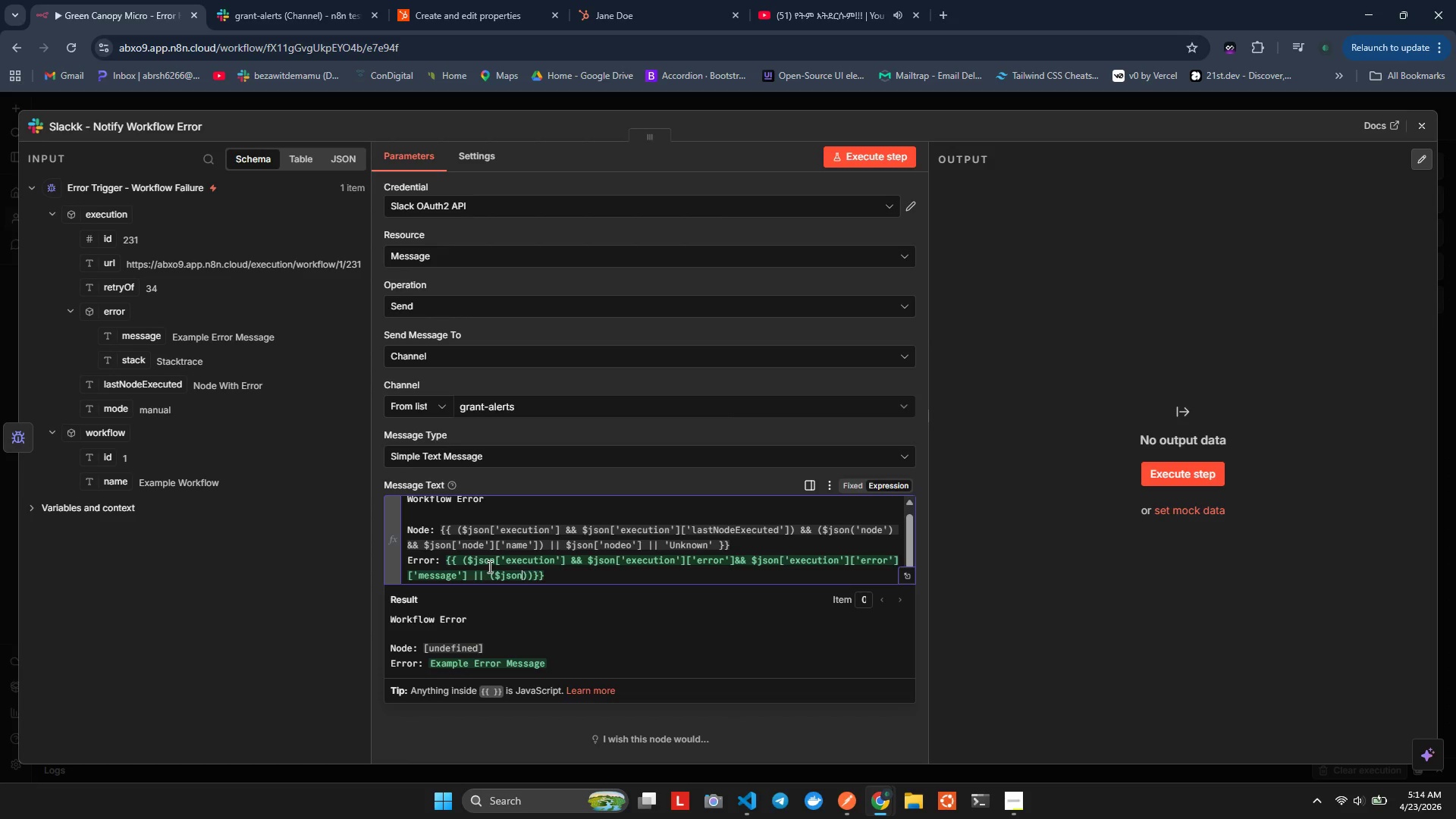 
key(ArrowLeft)
 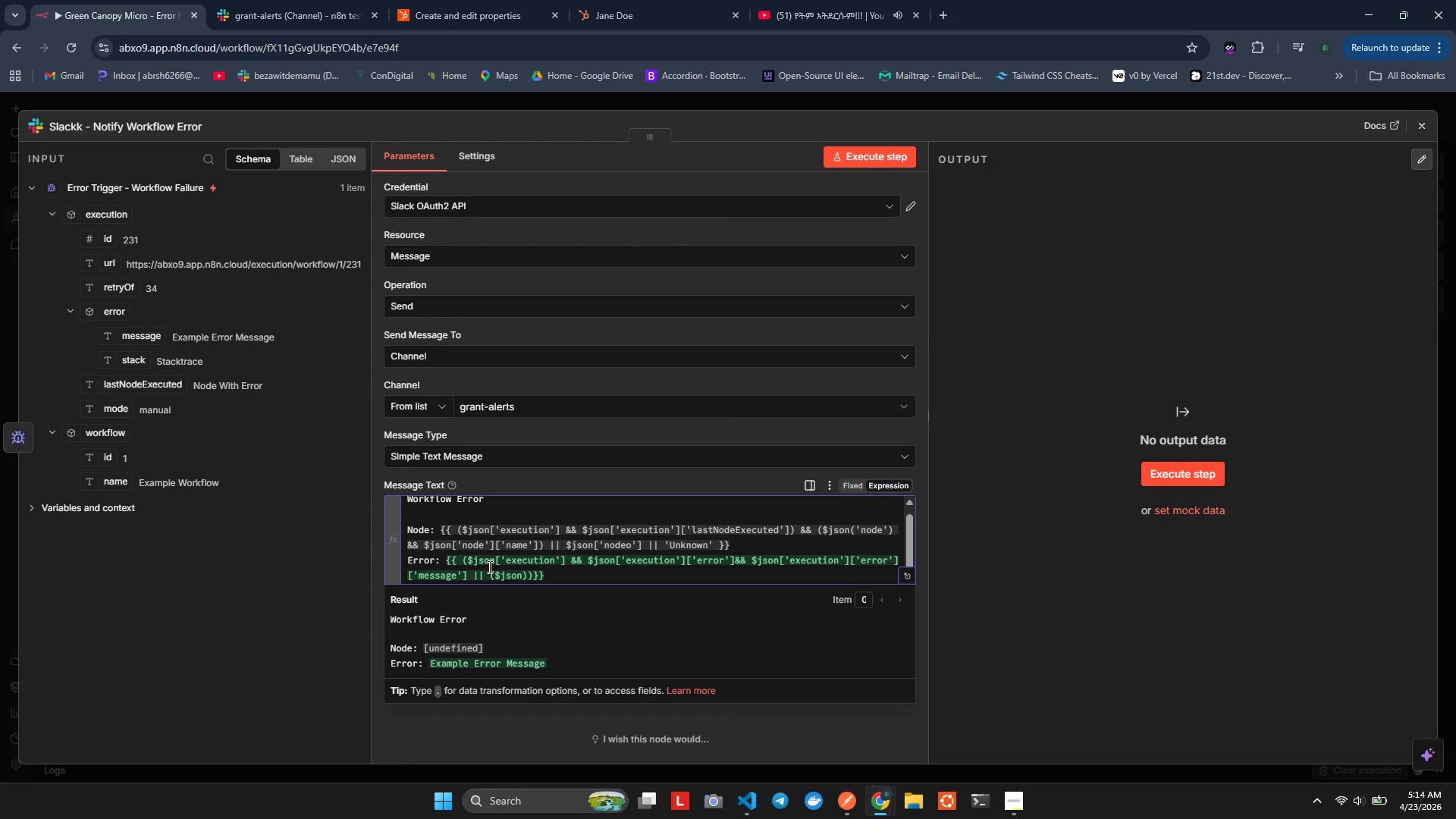 
key(BracketLeft)
 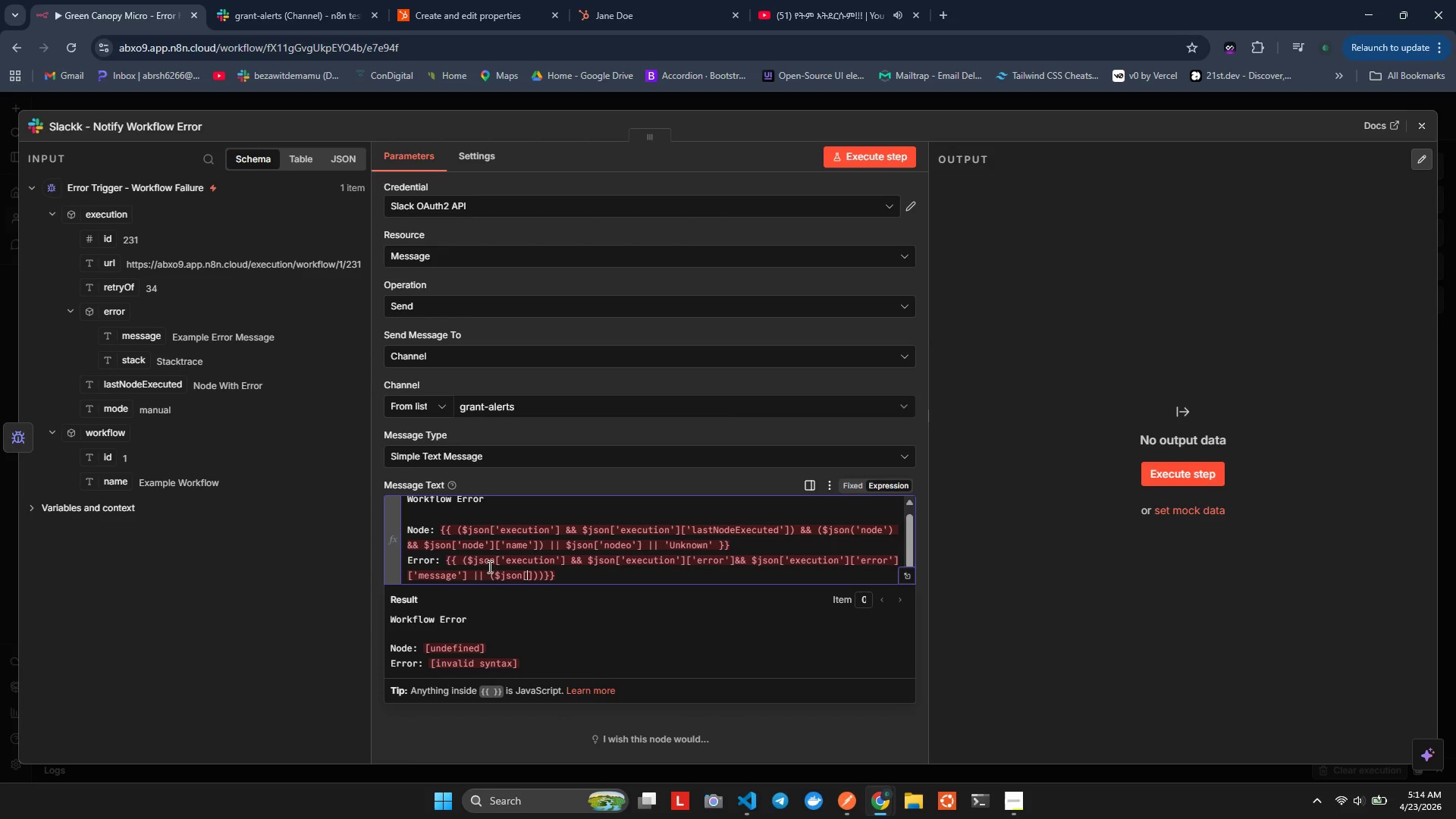 
key(Enter)
 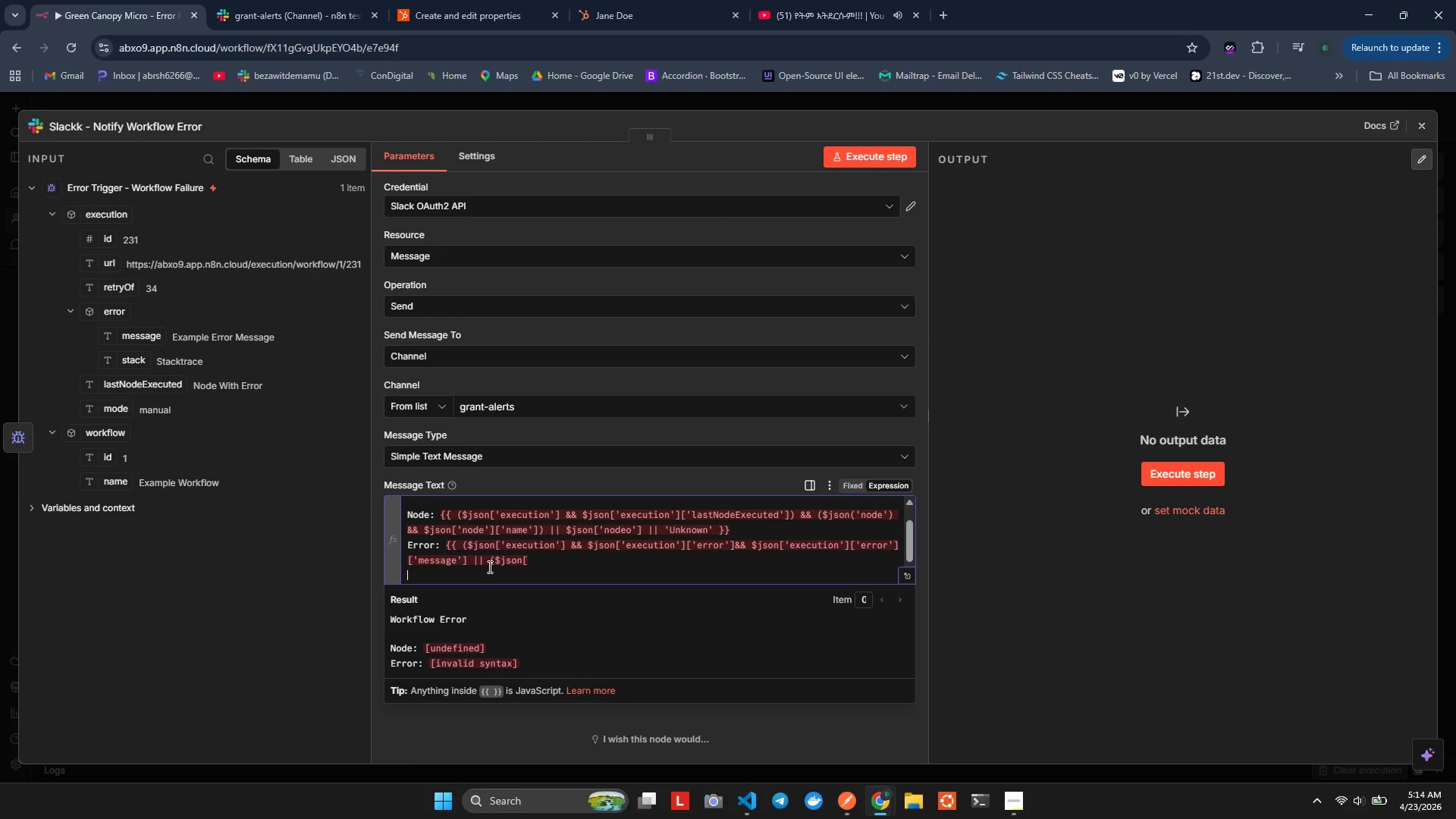 
key(Control+ControlLeft)
 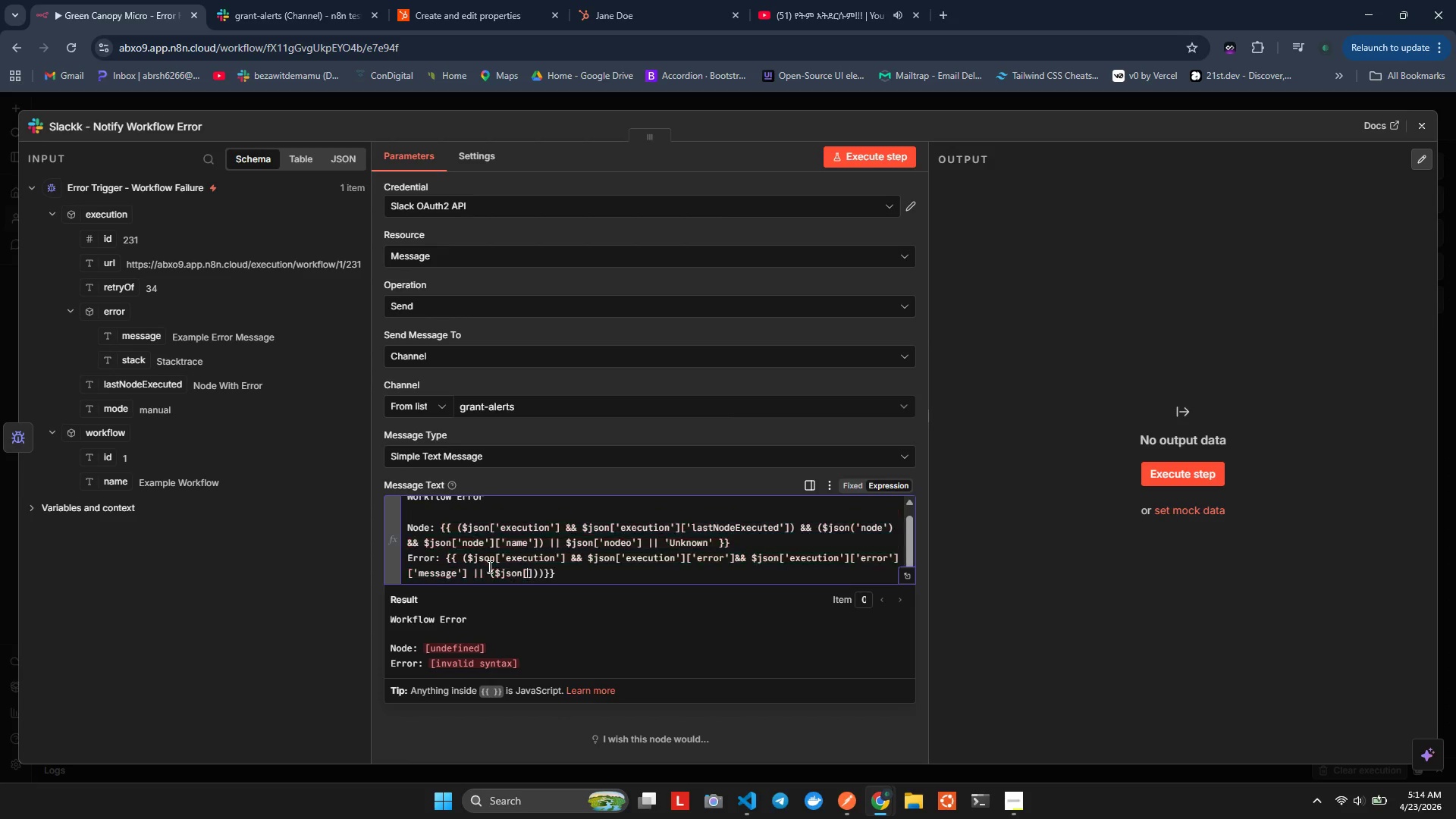 
key(Control+Z)
 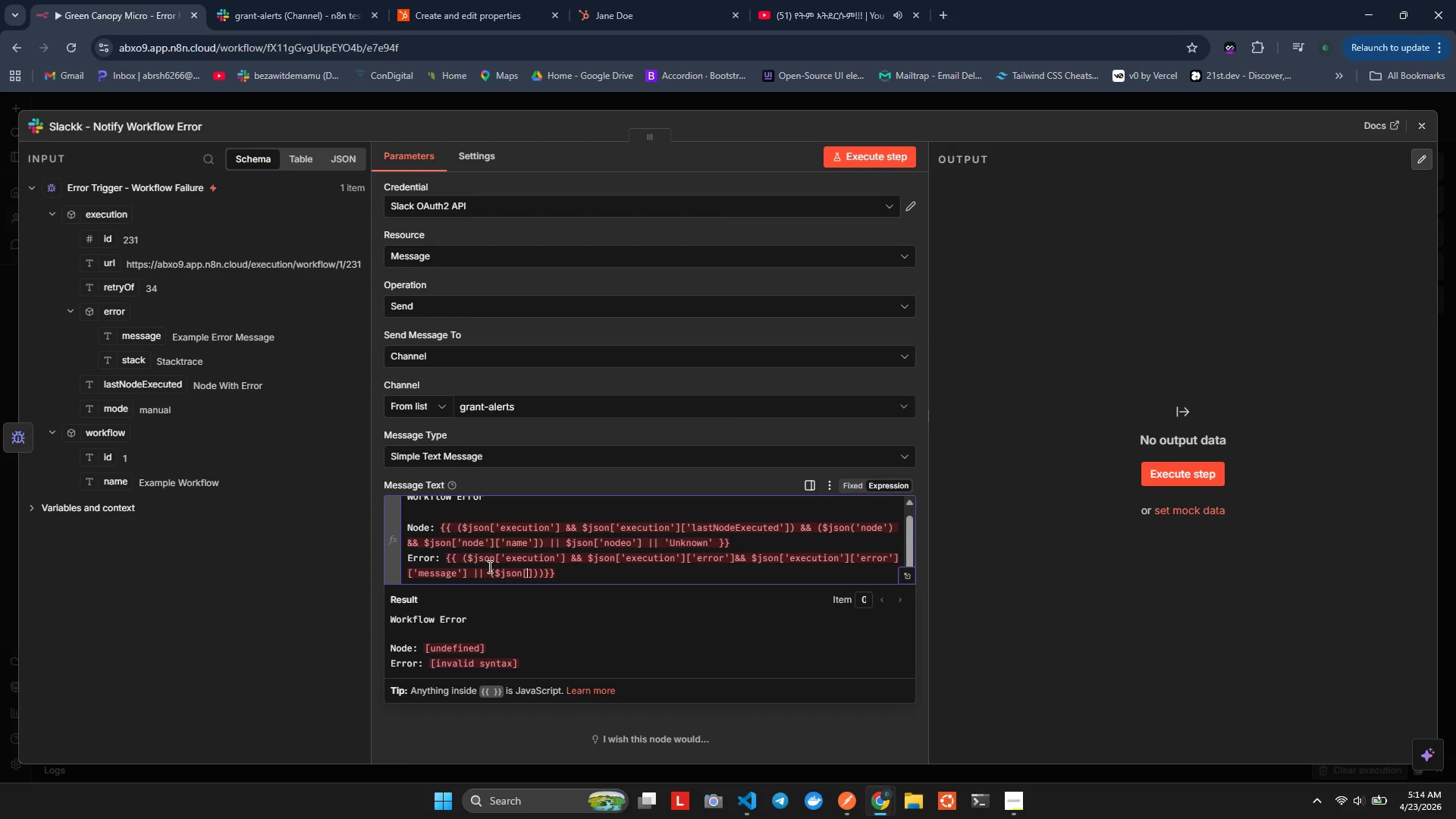 
key(Quote)
 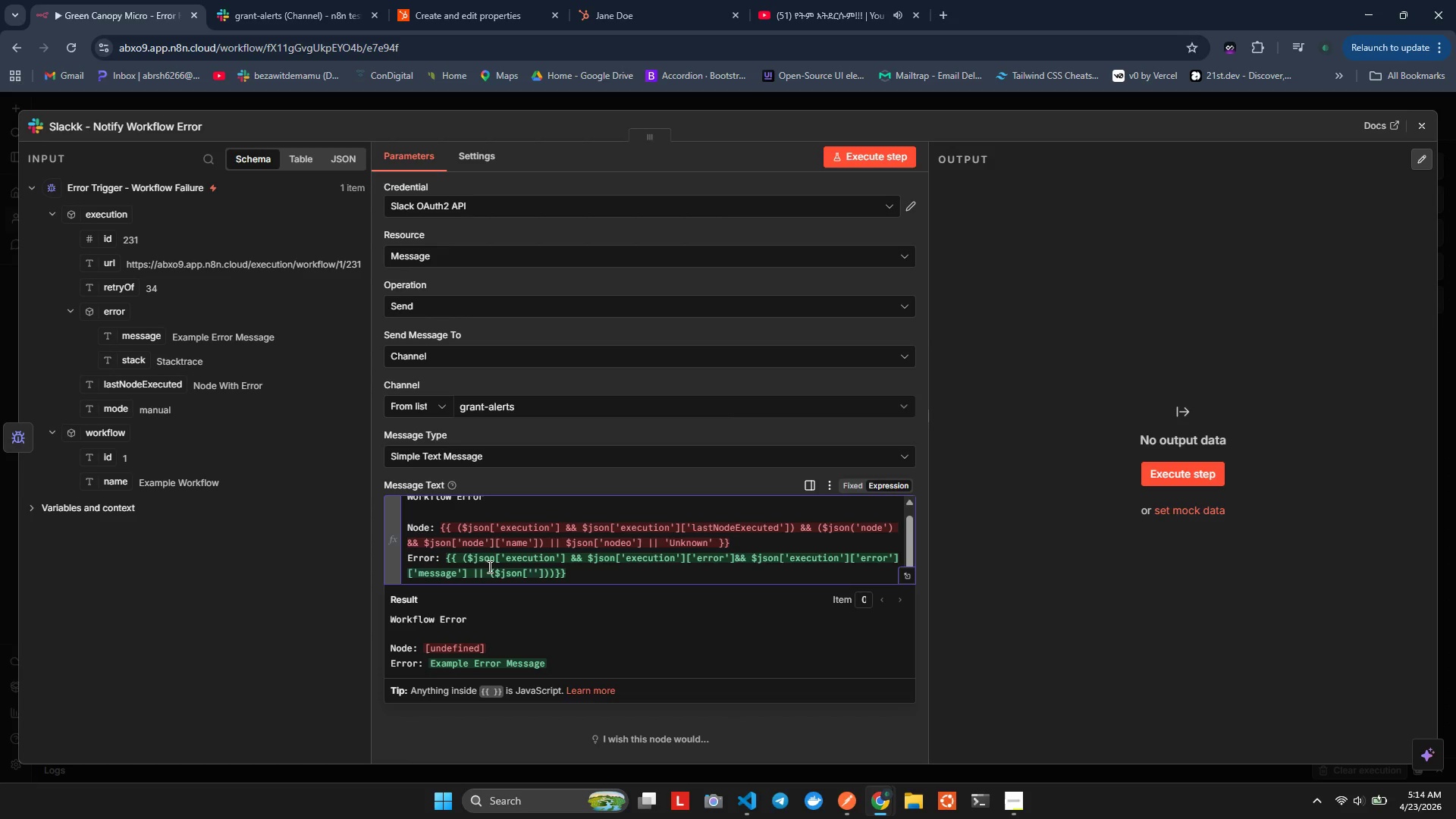 
wait(10.19)
 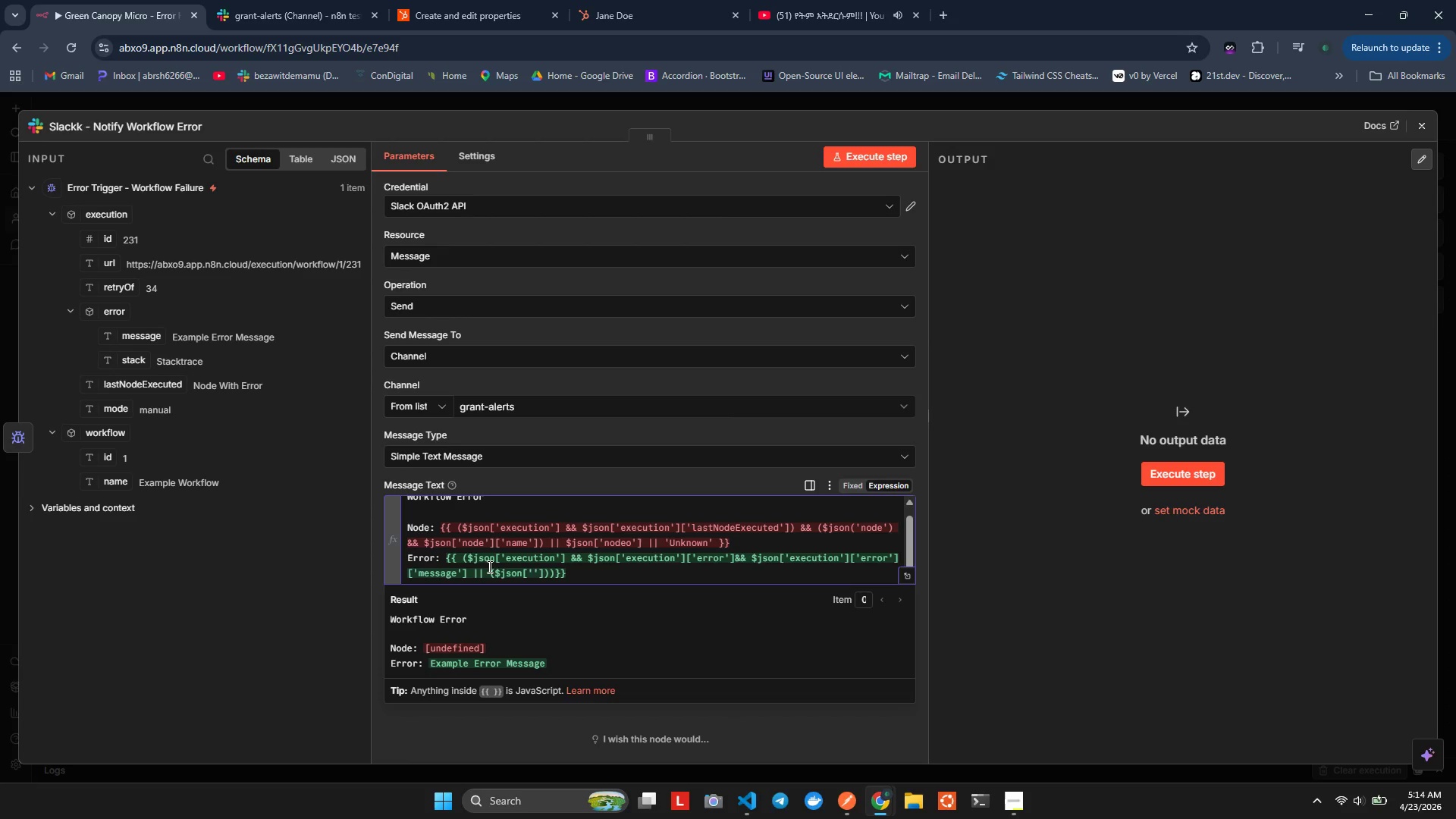 
type(error)
 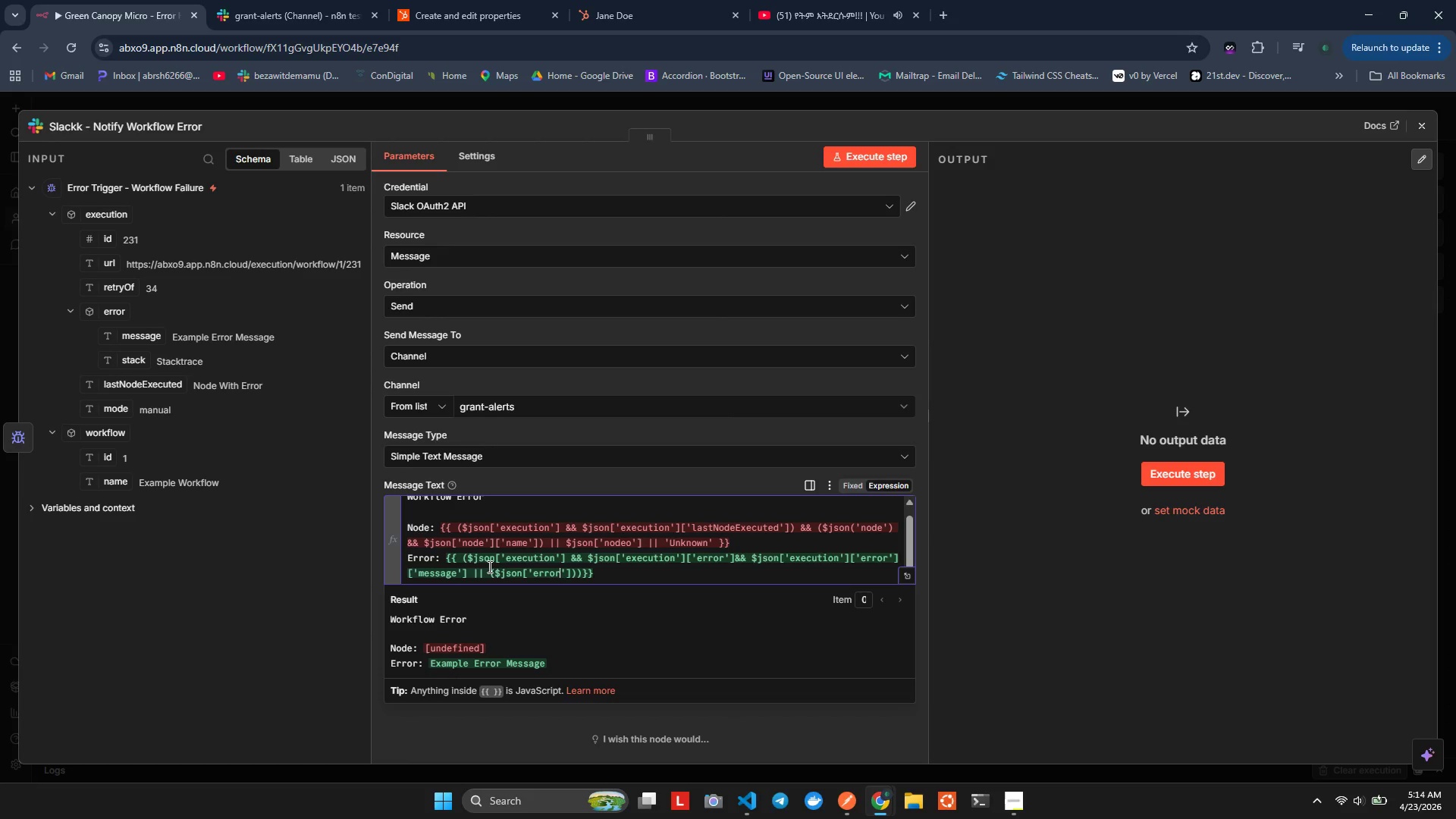 
key(ArrowRight)
 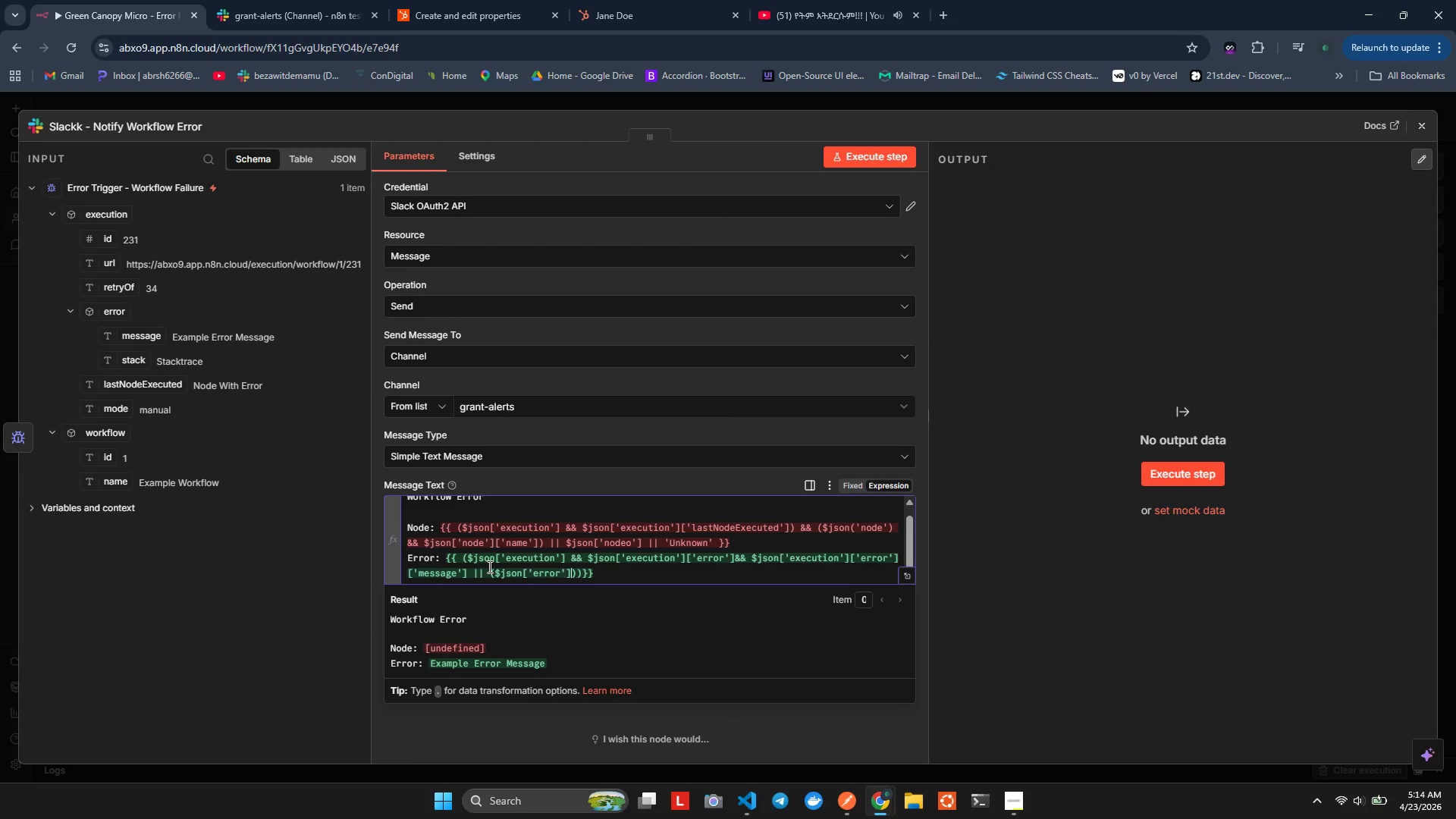 
key(ArrowRight)
 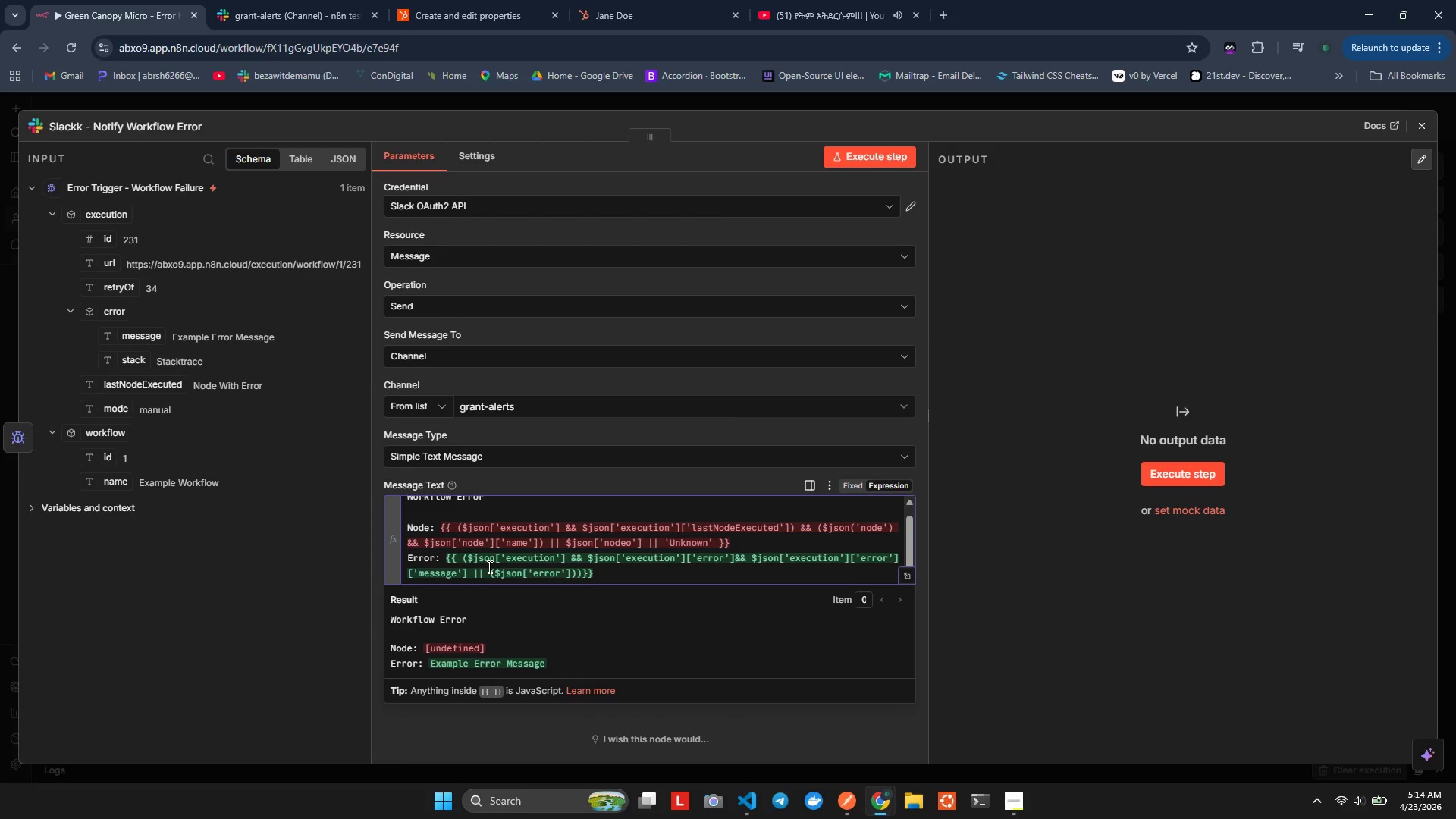 
key(ArrowLeft)
 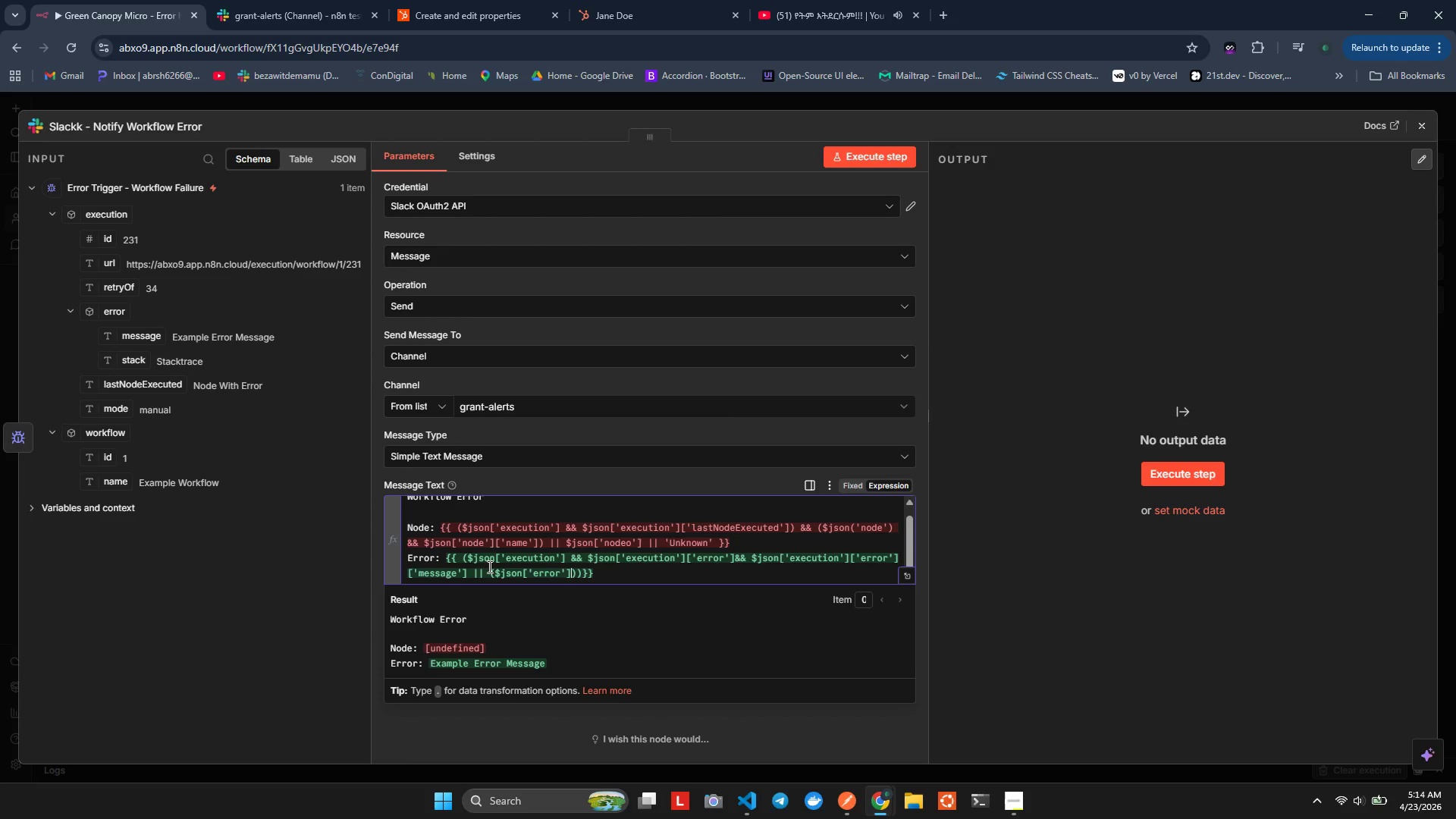 
key(ArrowRight)
 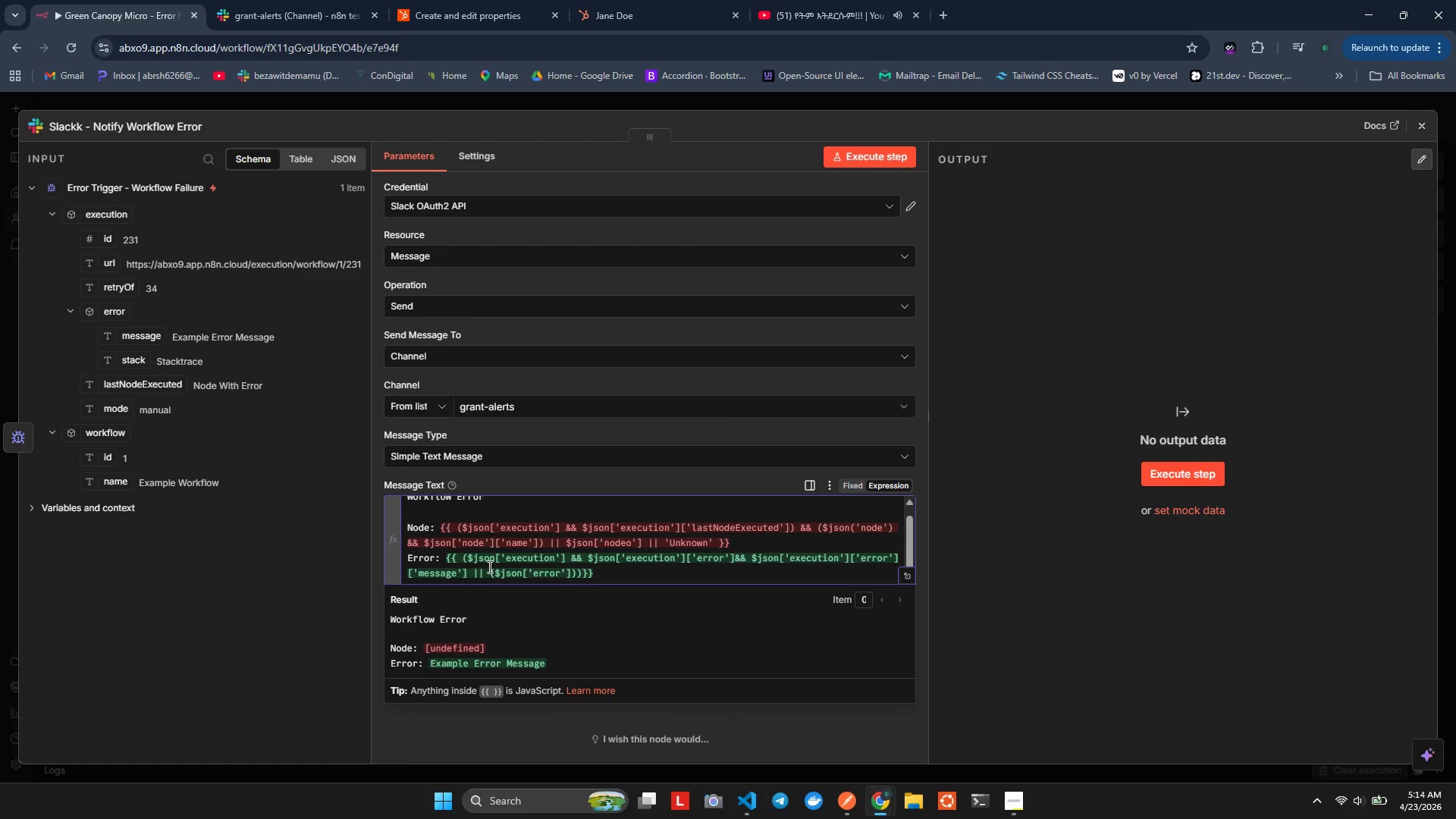 
type(['message)
 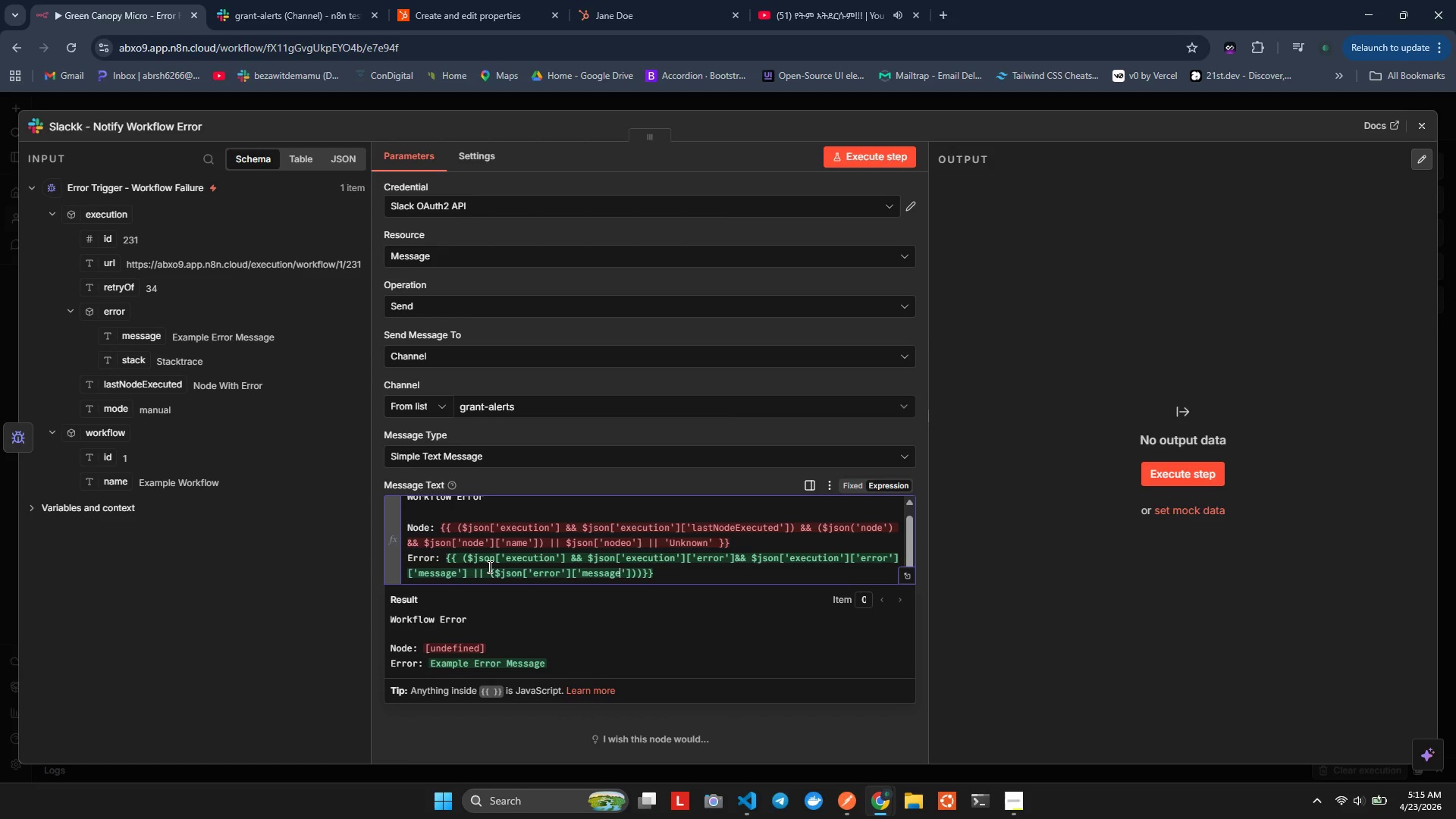 
key(ArrowRight)
 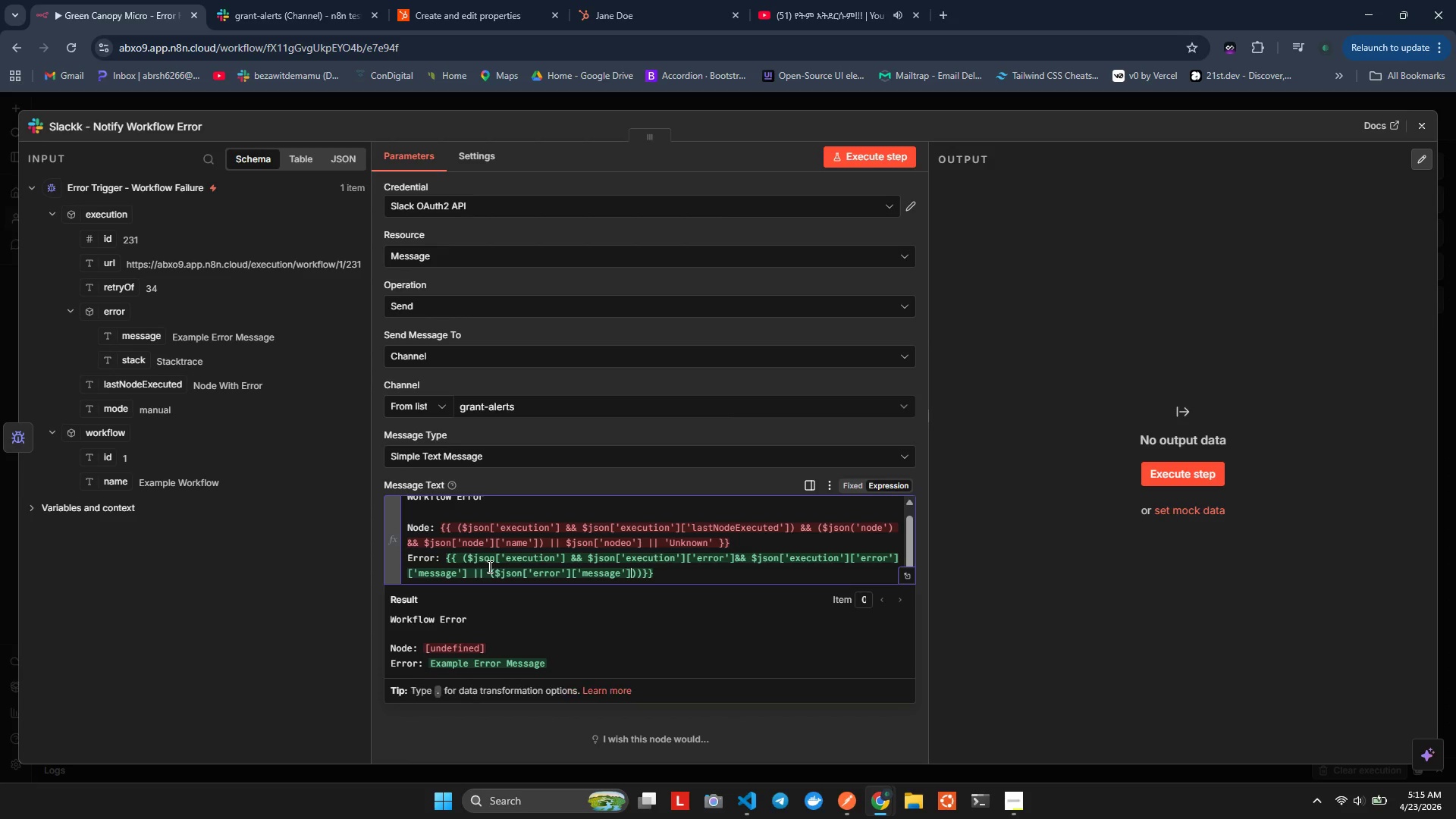 
key(ArrowRight)
 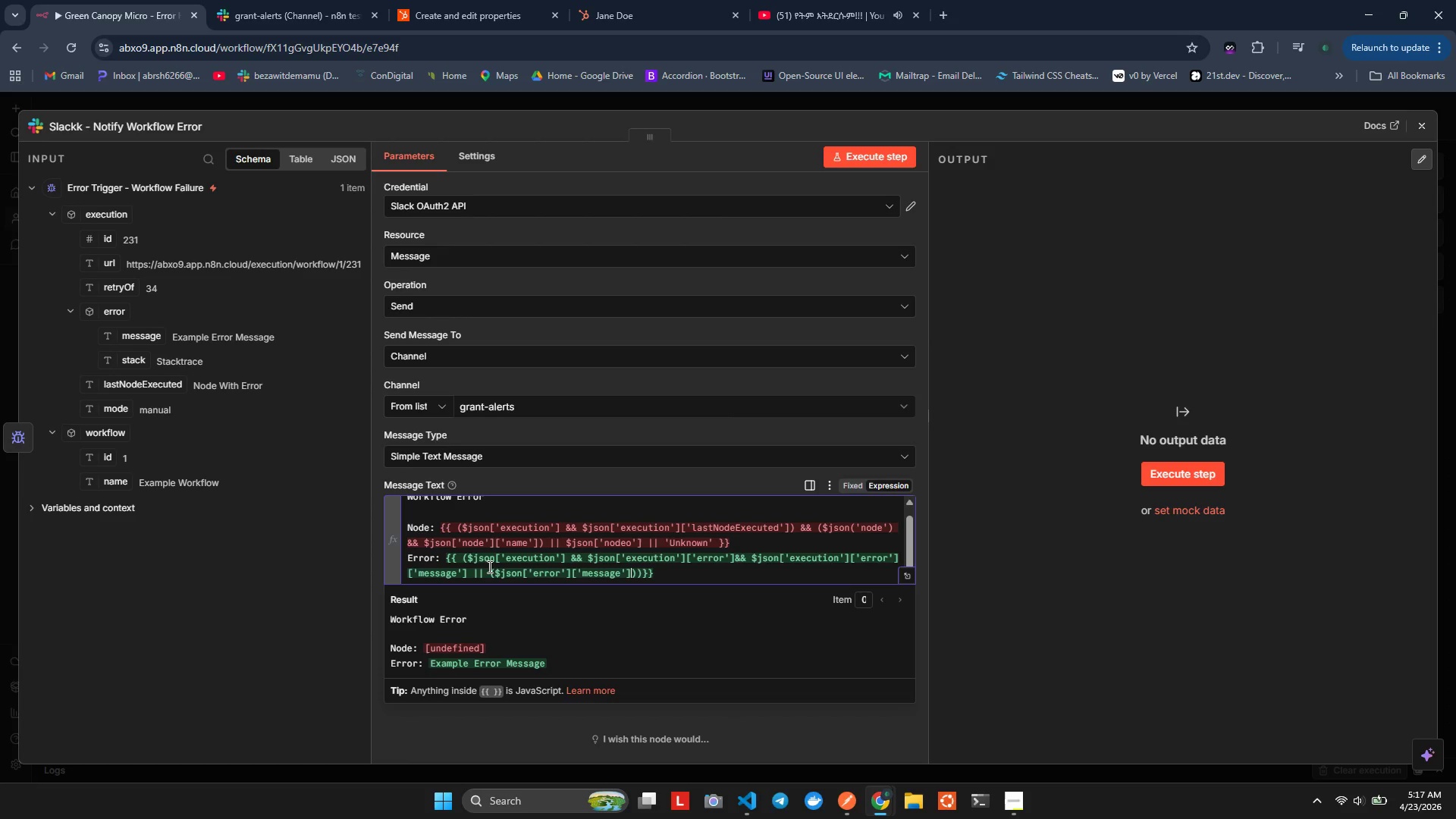 
wait(137.77)
 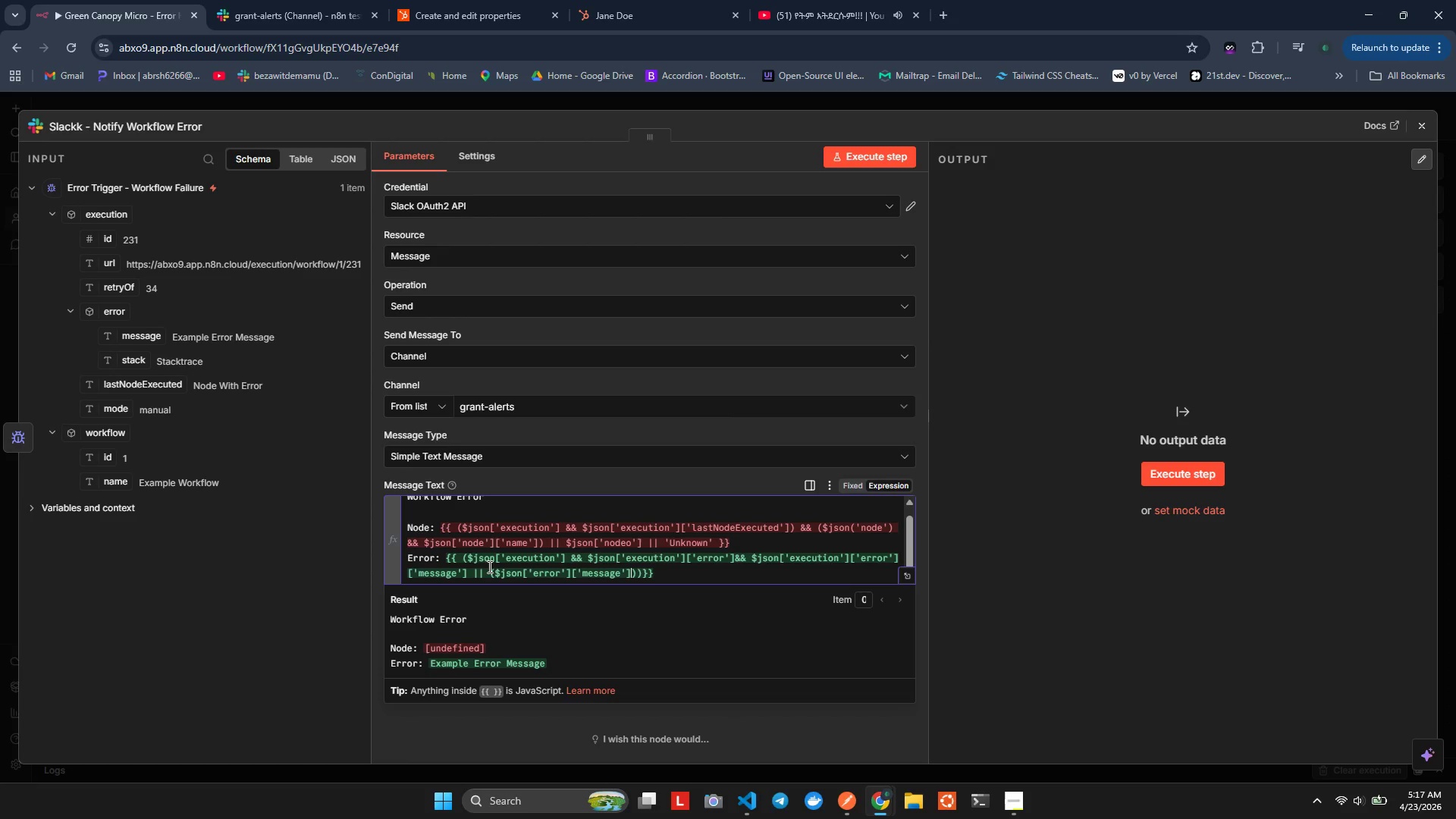 
key(ArrowRight)
 